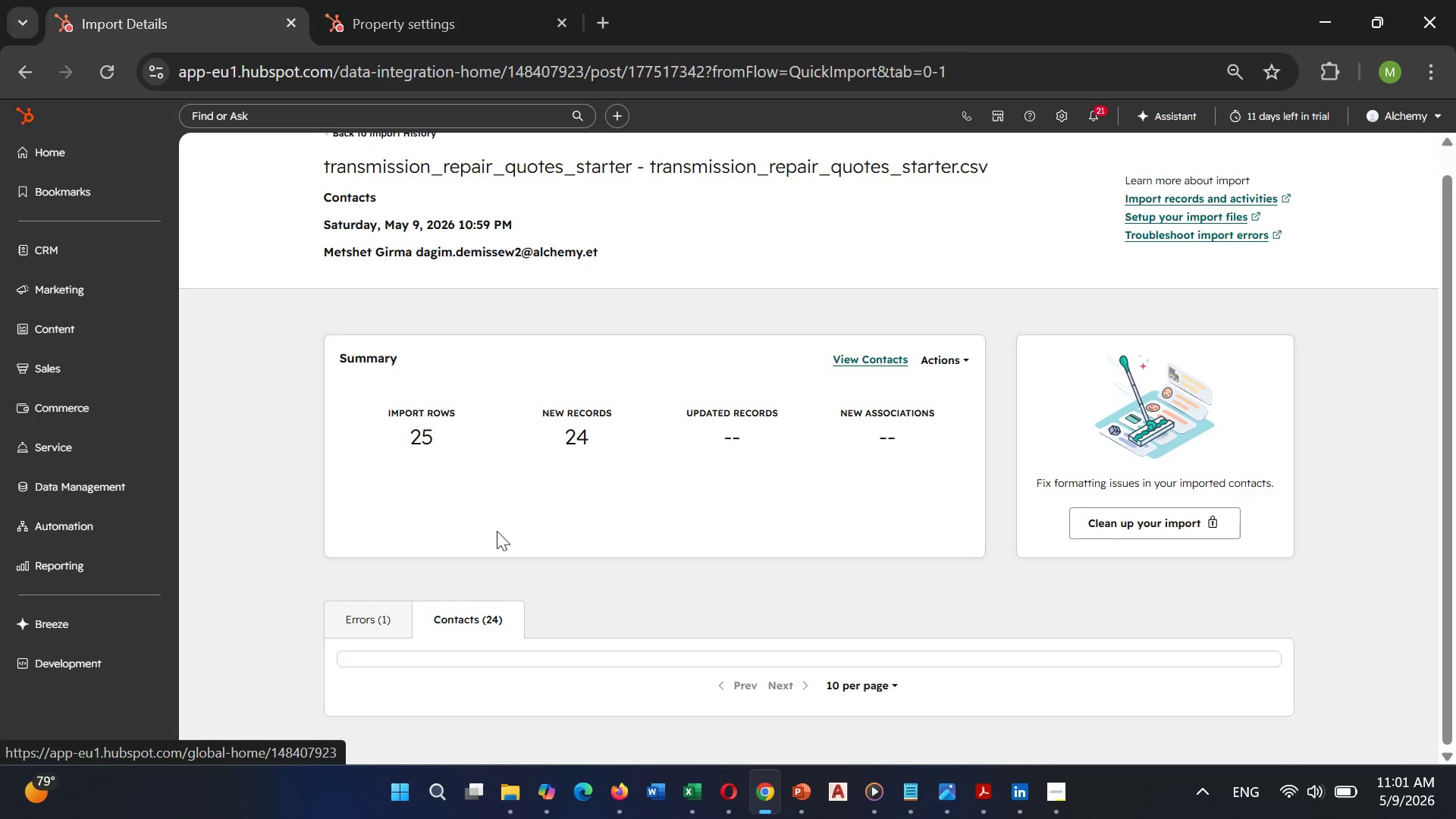 
scroll: coordinate [639, 599], scroll_direction: down, amount: 7.0
 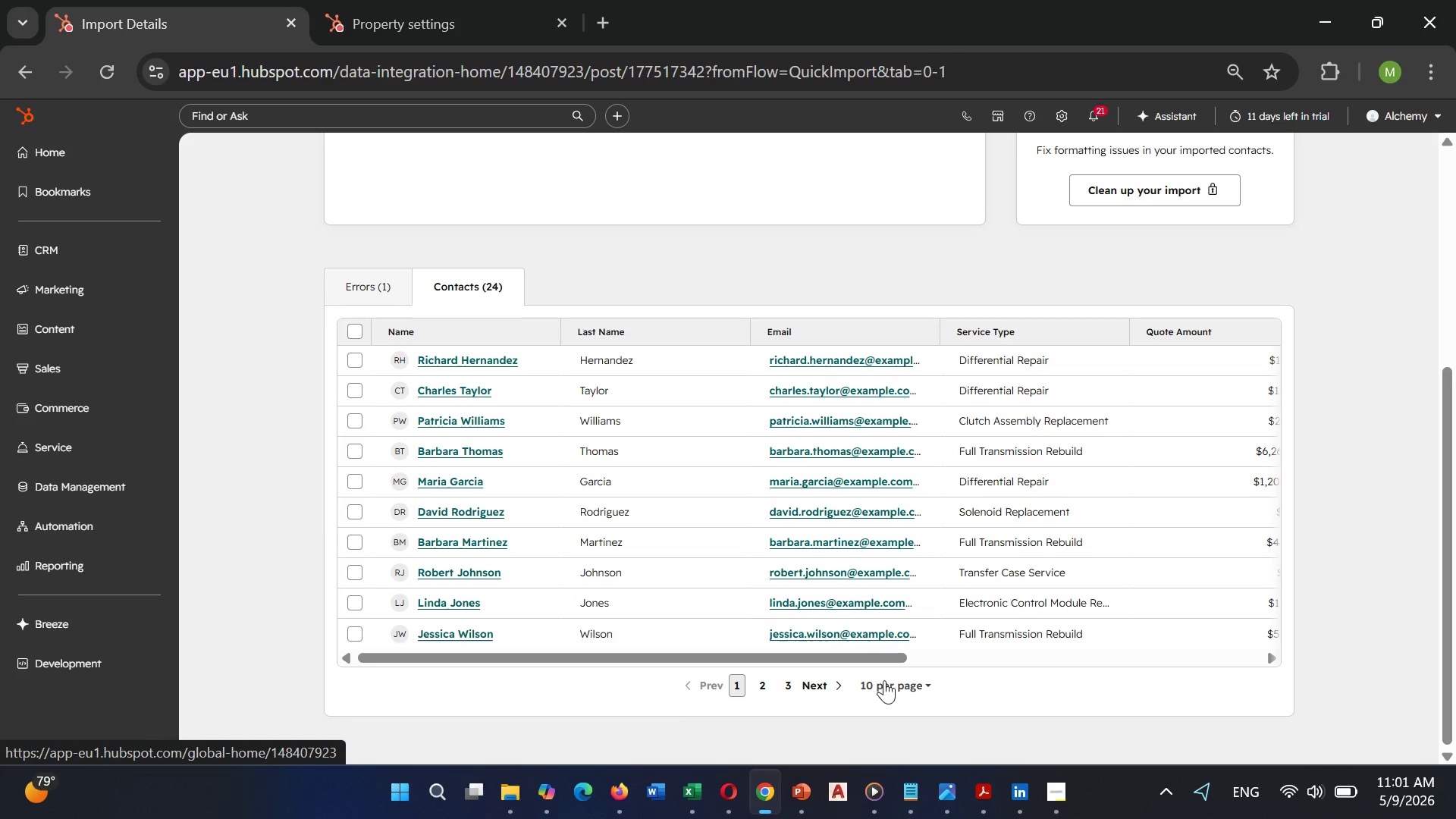 
left_click([885, 680])
 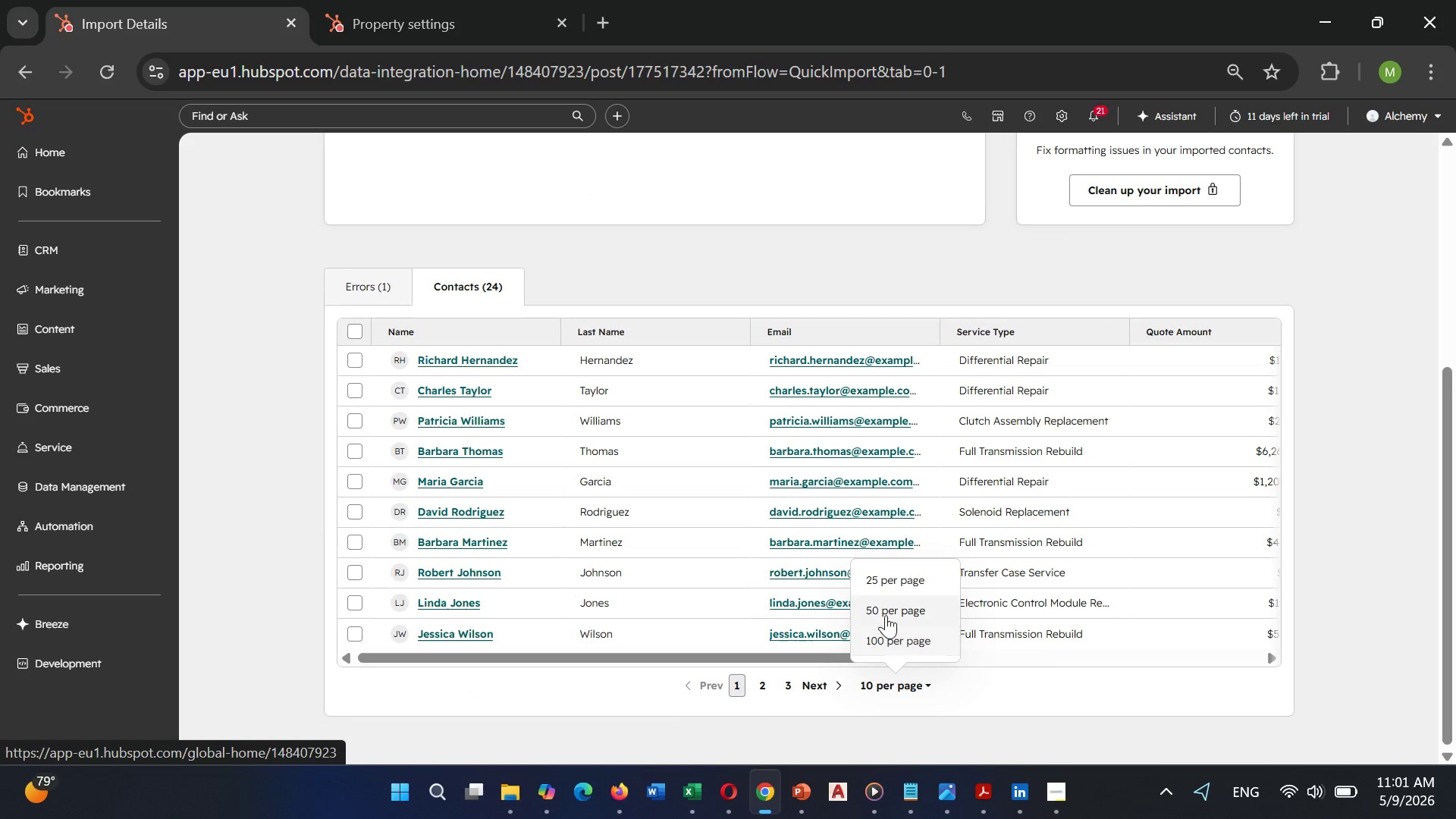 
left_click([886, 615])
 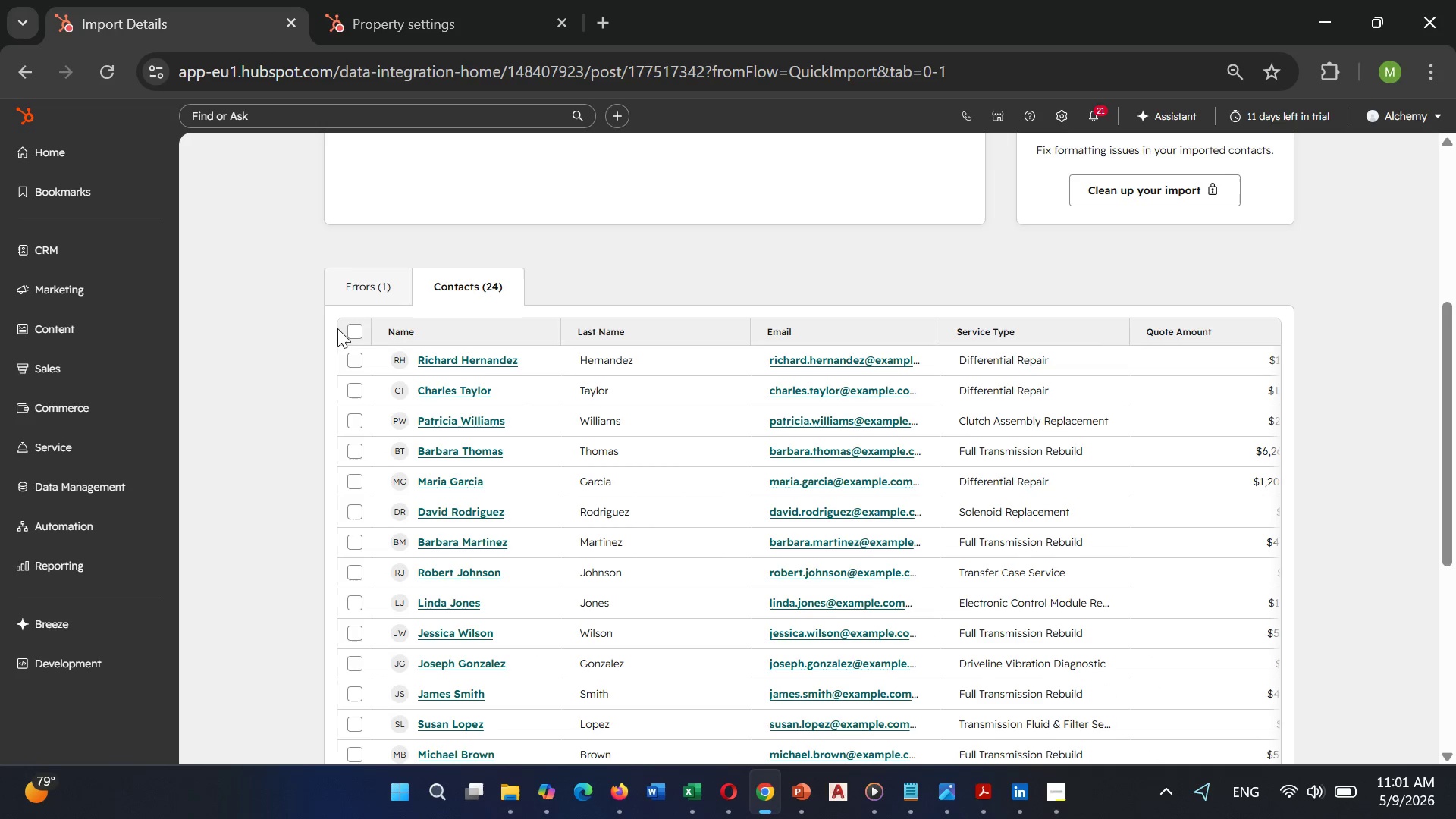 
left_click([362, 331])
 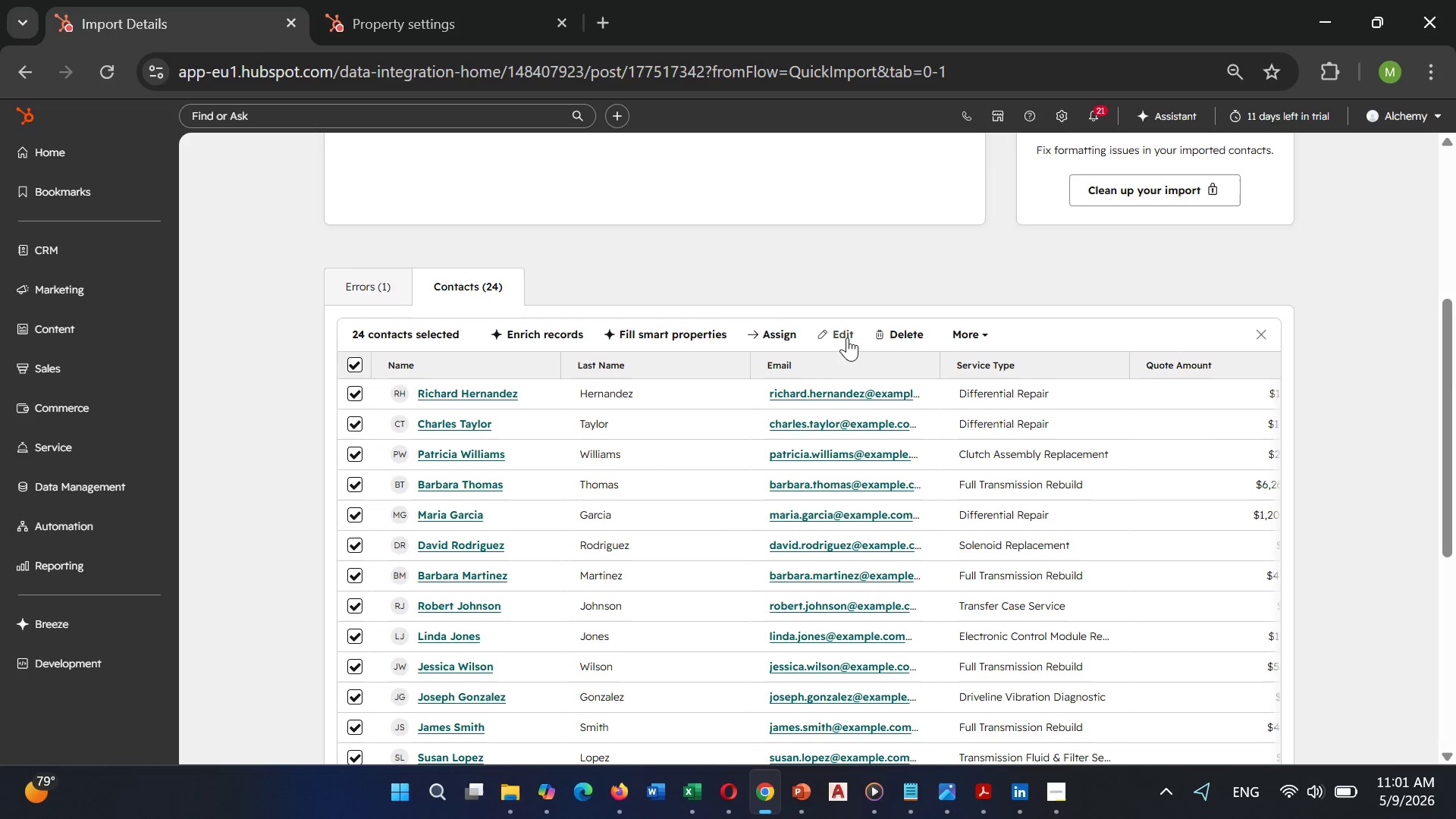 
left_click([890, 336])
 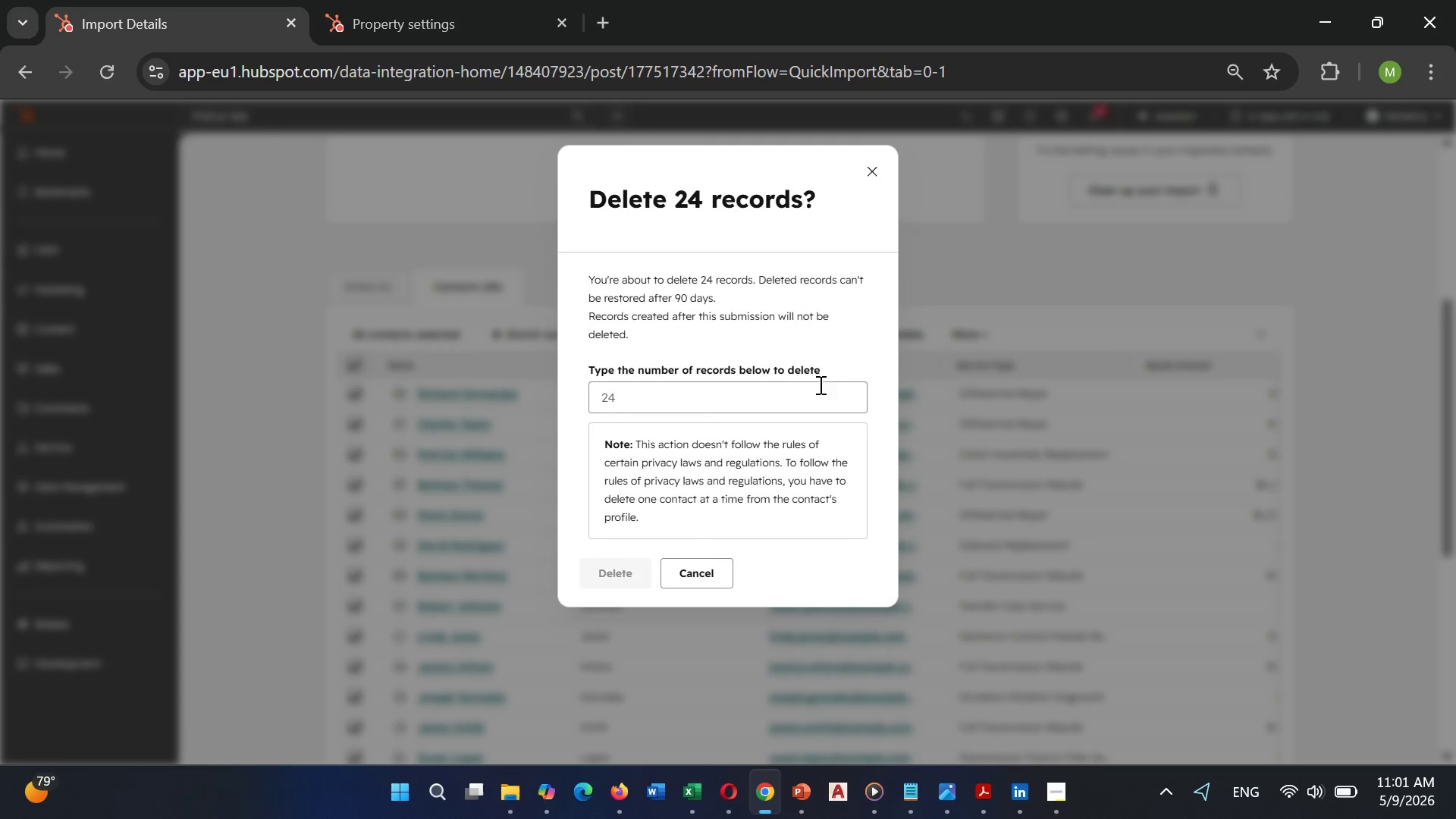 
left_click([798, 394])
 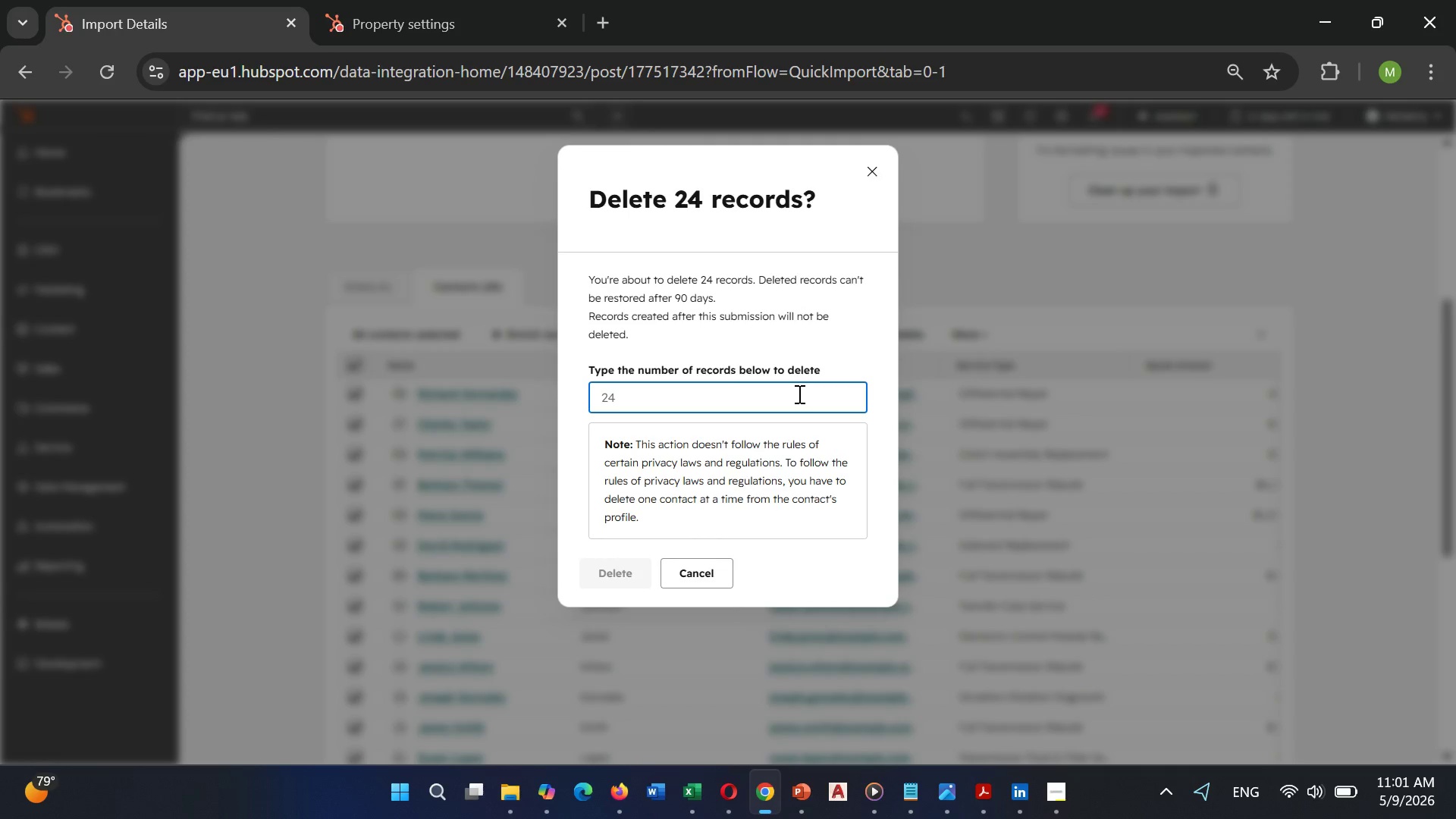 
type(24)
 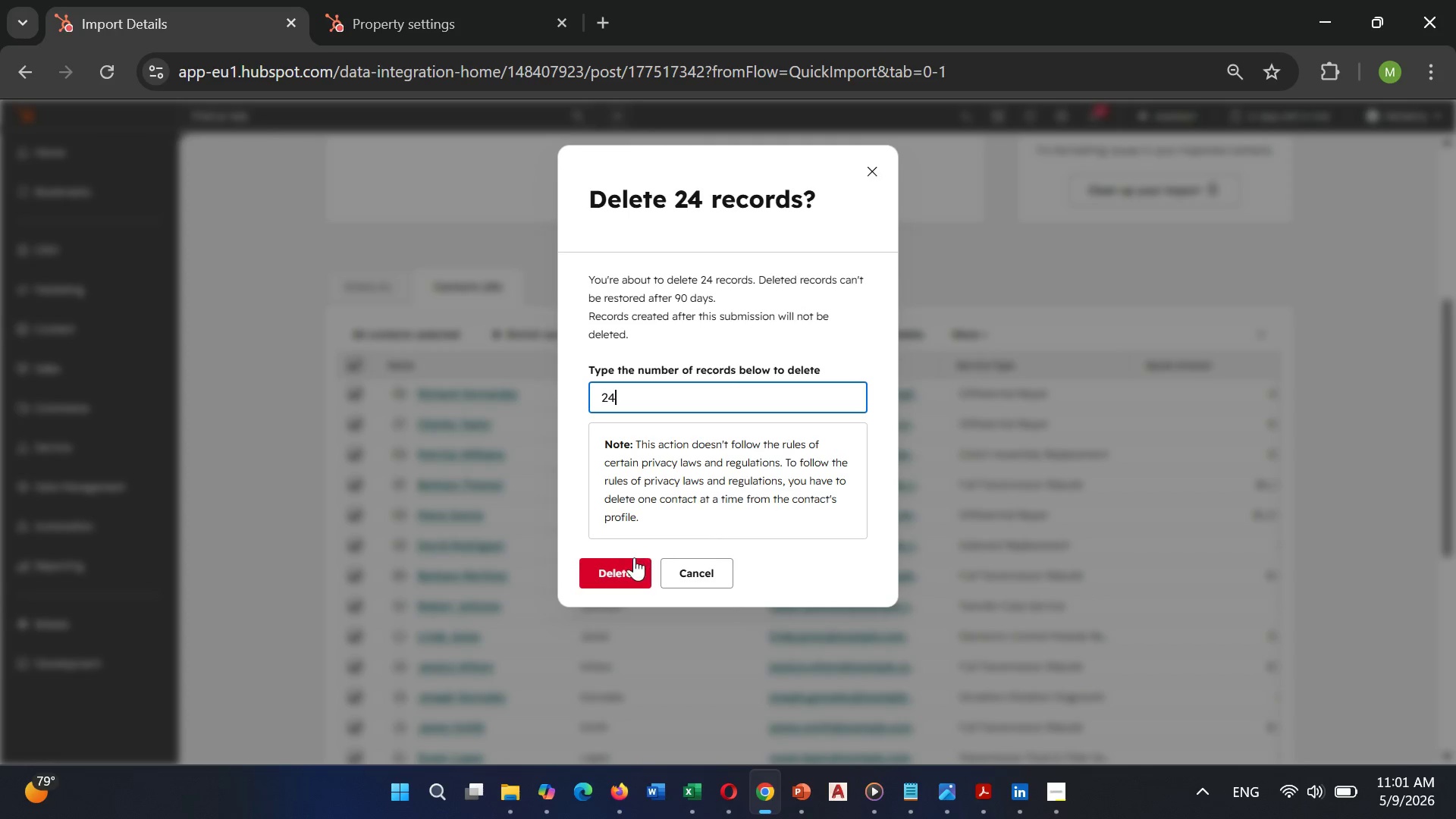 
left_click([624, 565])
 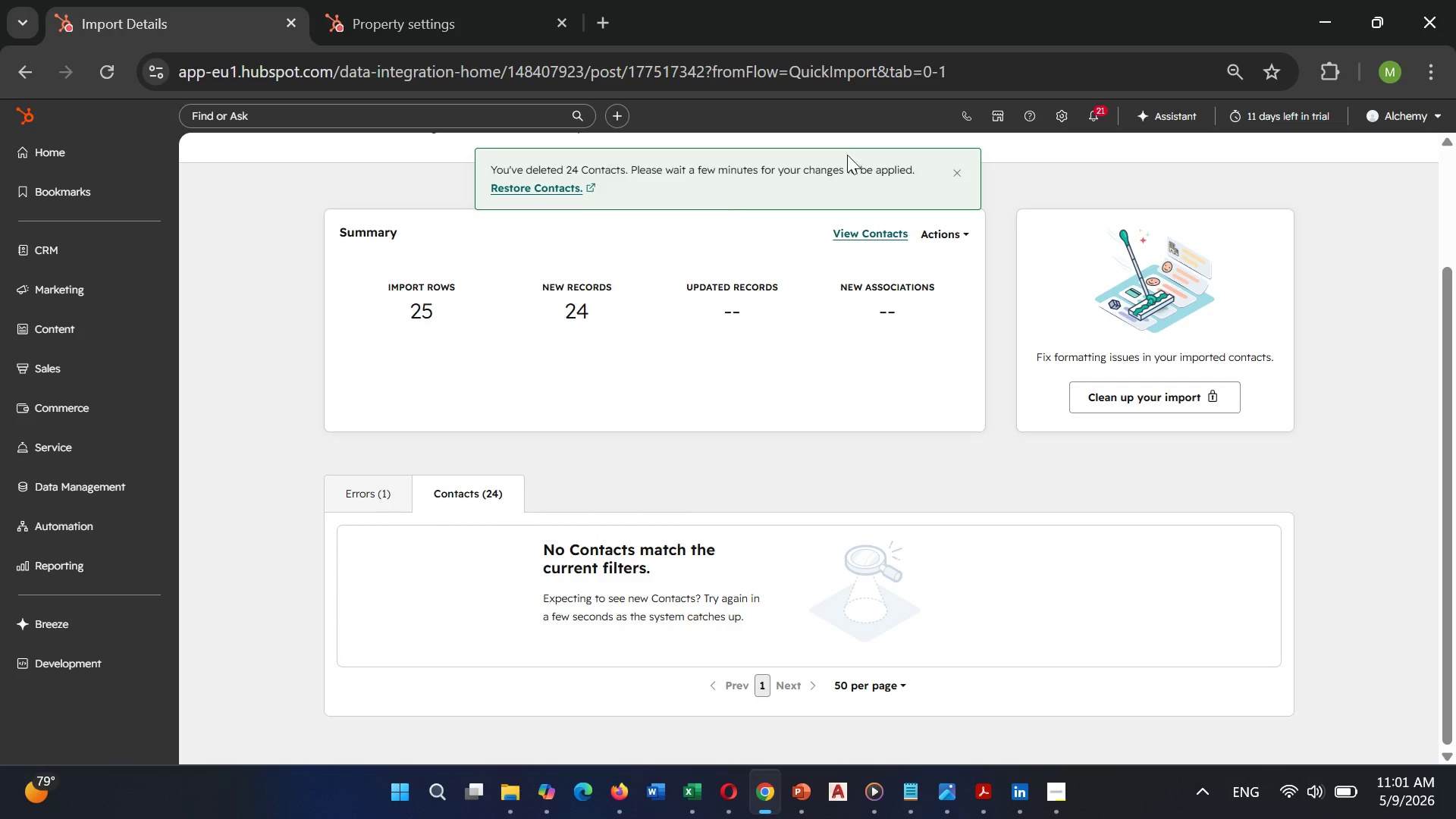 
left_click([1062, 116])
 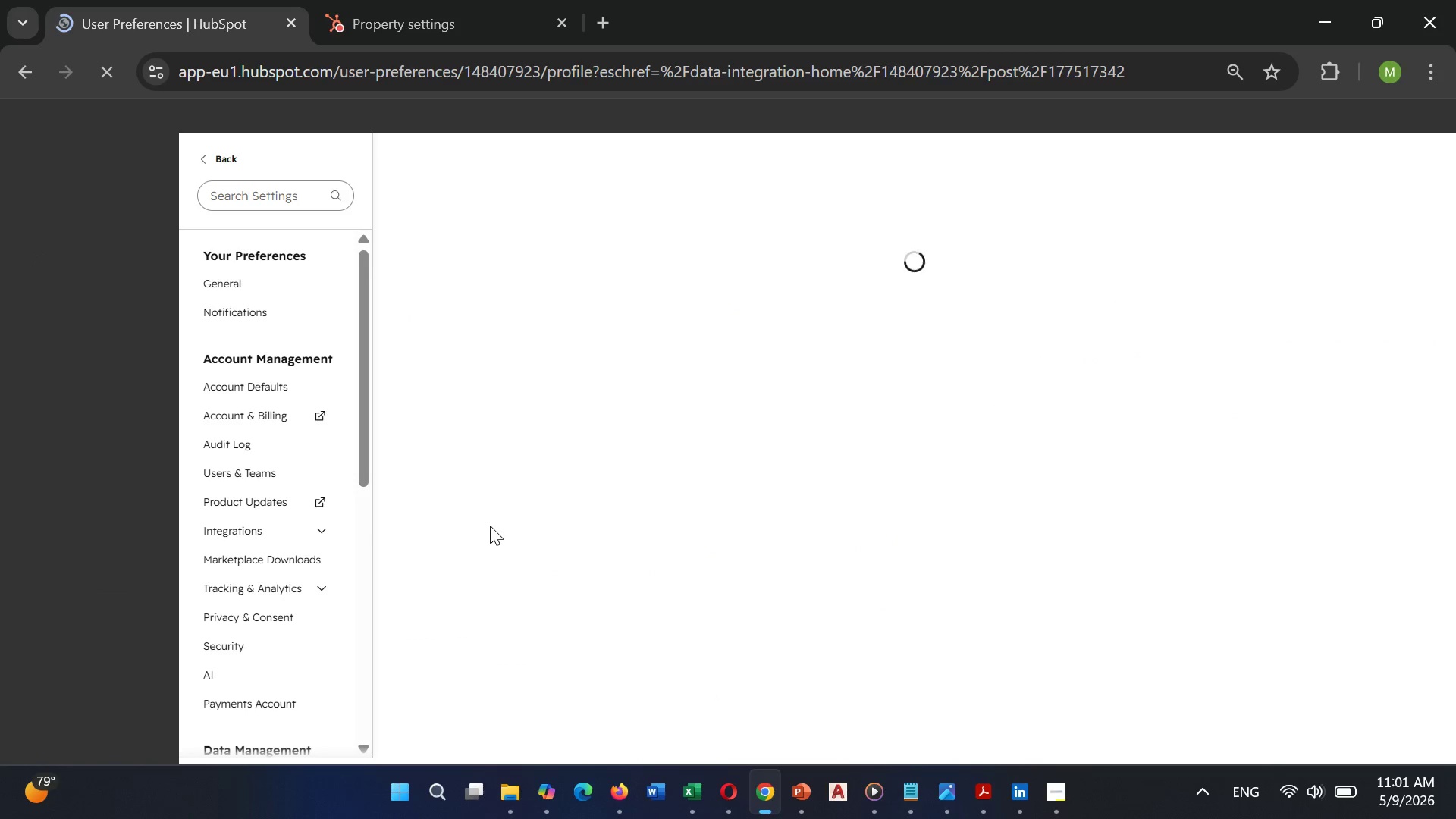 
scroll: coordinate [287, 635], scroll_direction: down, amount: 3.0
 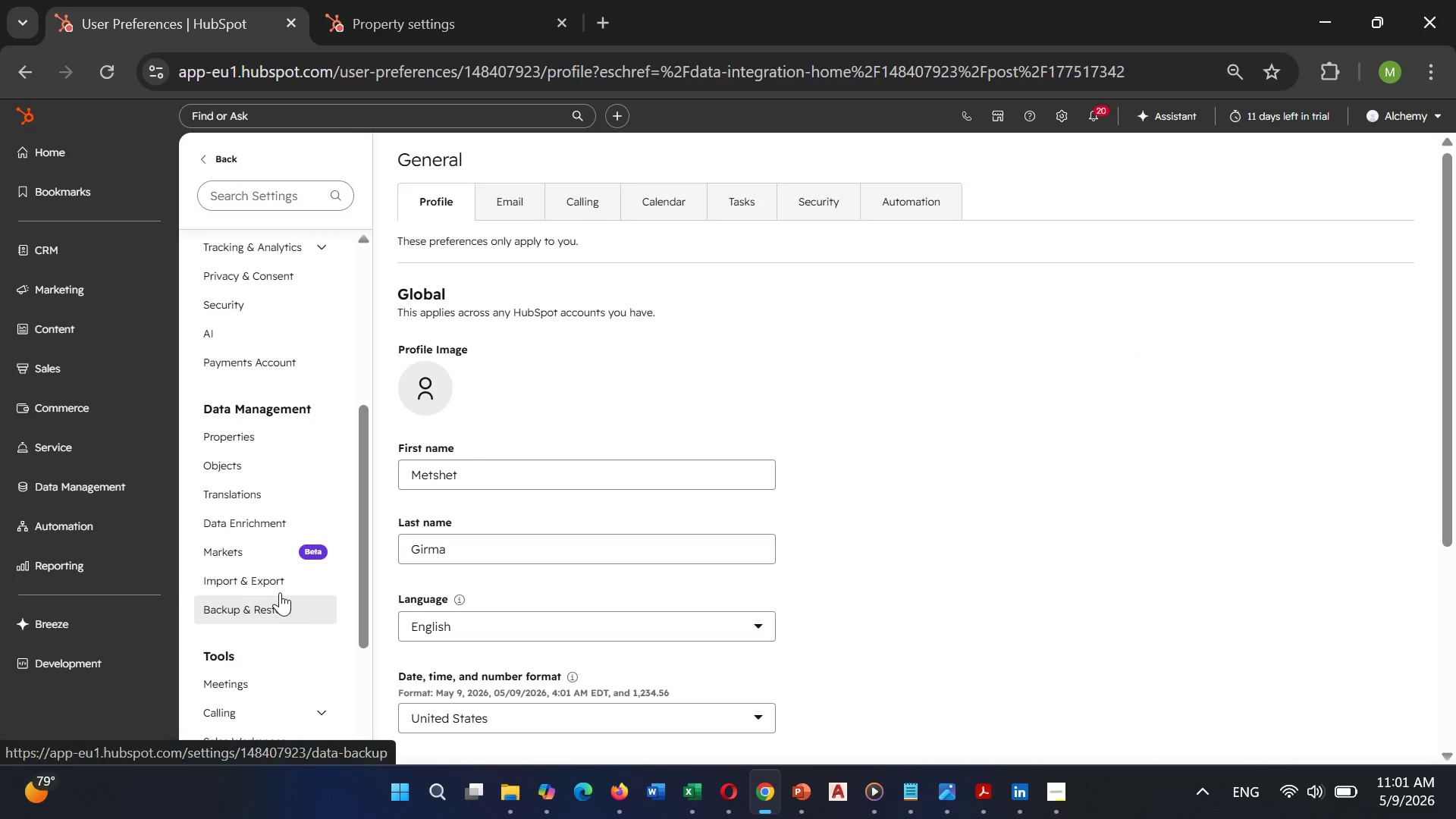 
left_click([277, 583])
 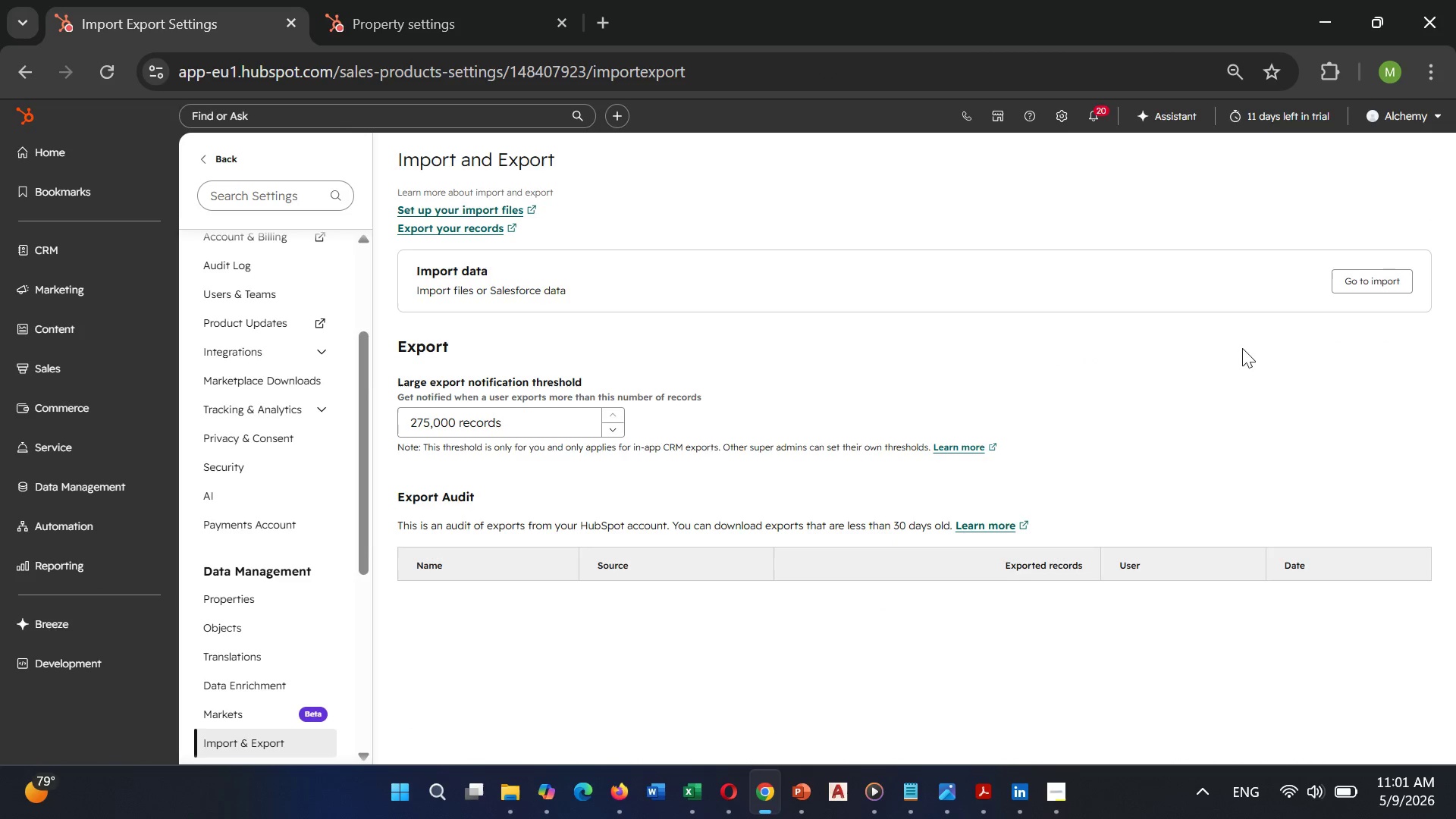 
left_click([1358, 274])
 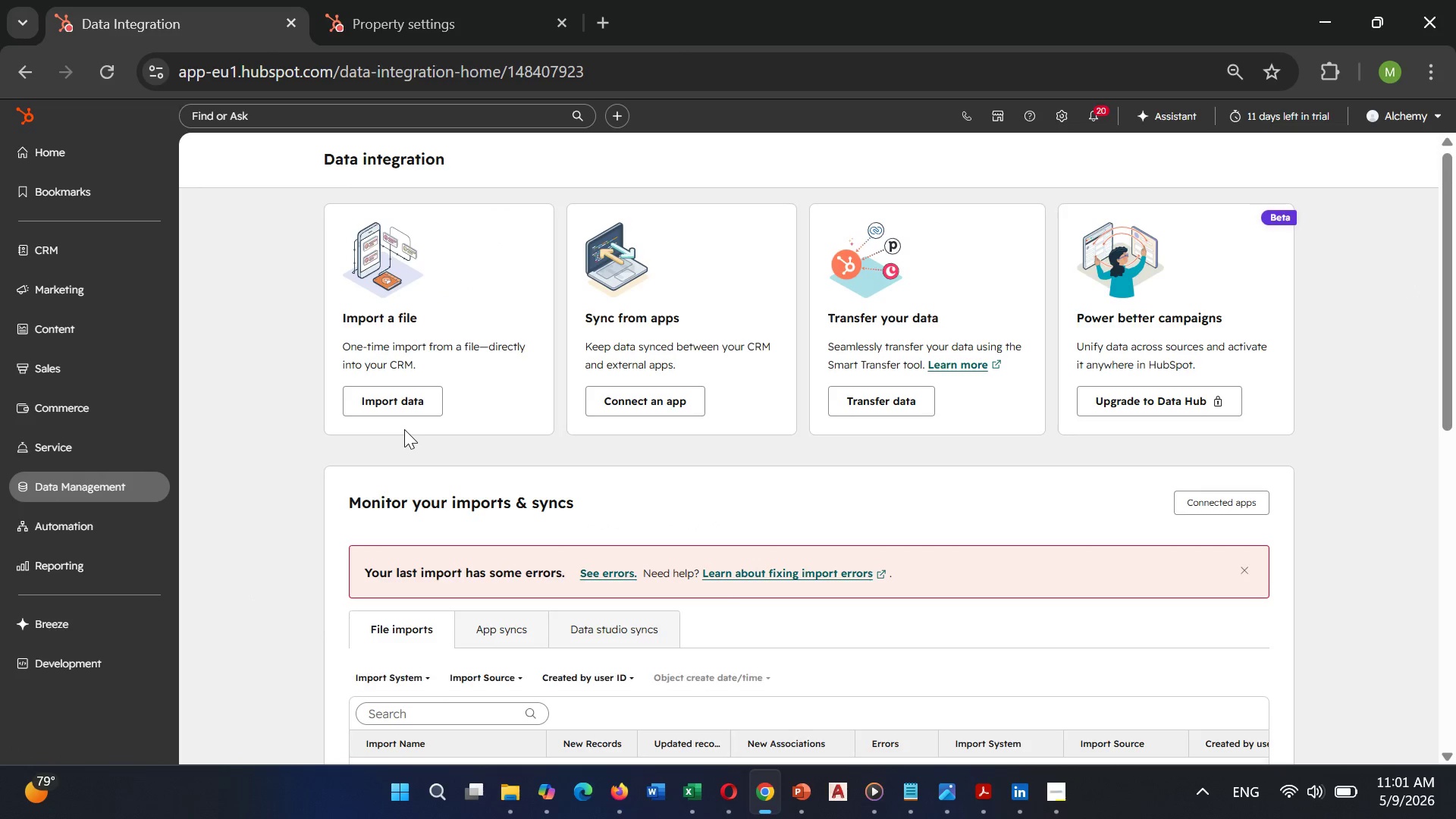 
left_click([395, 403])
 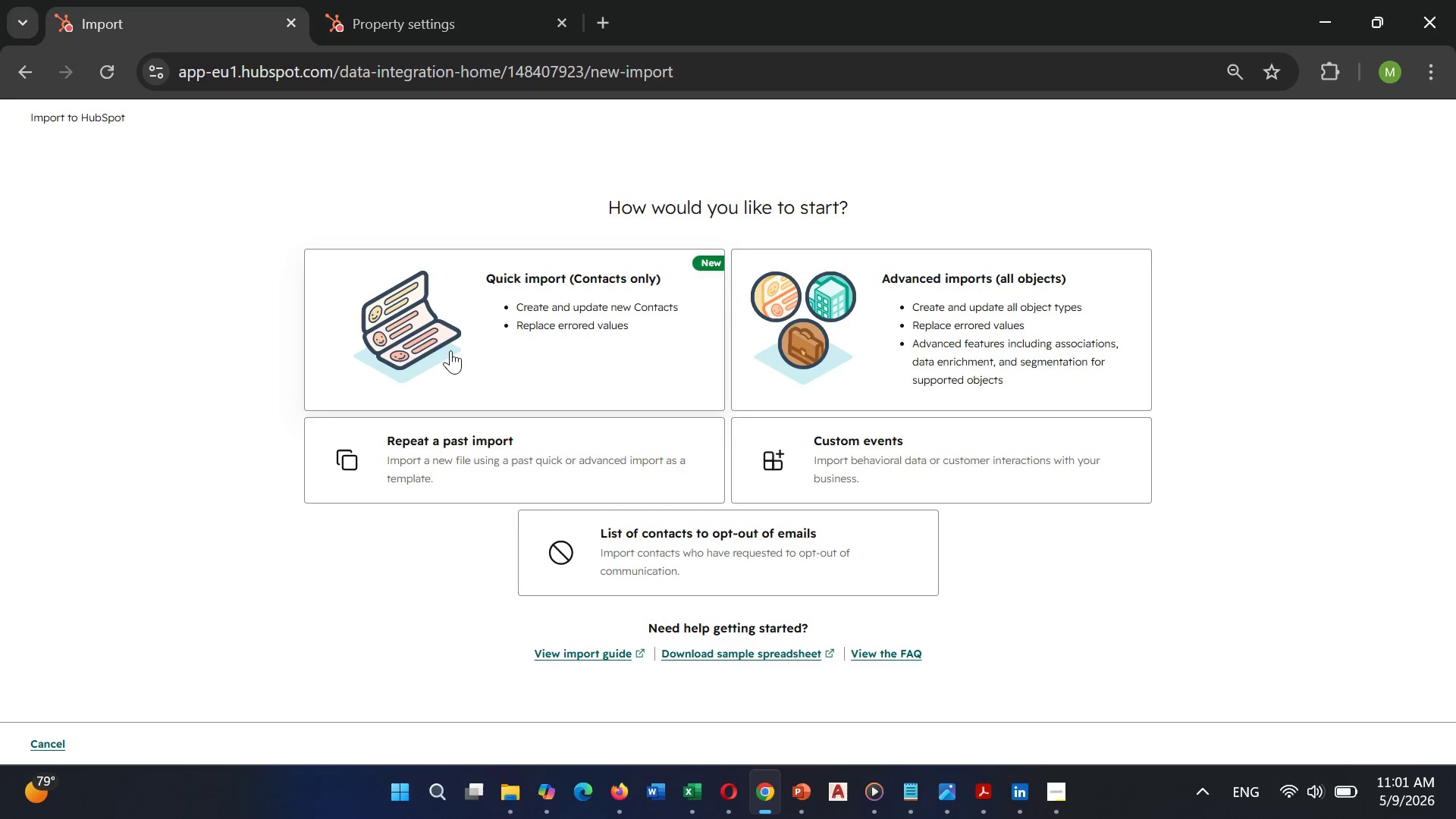 
left_click([457, 346])
 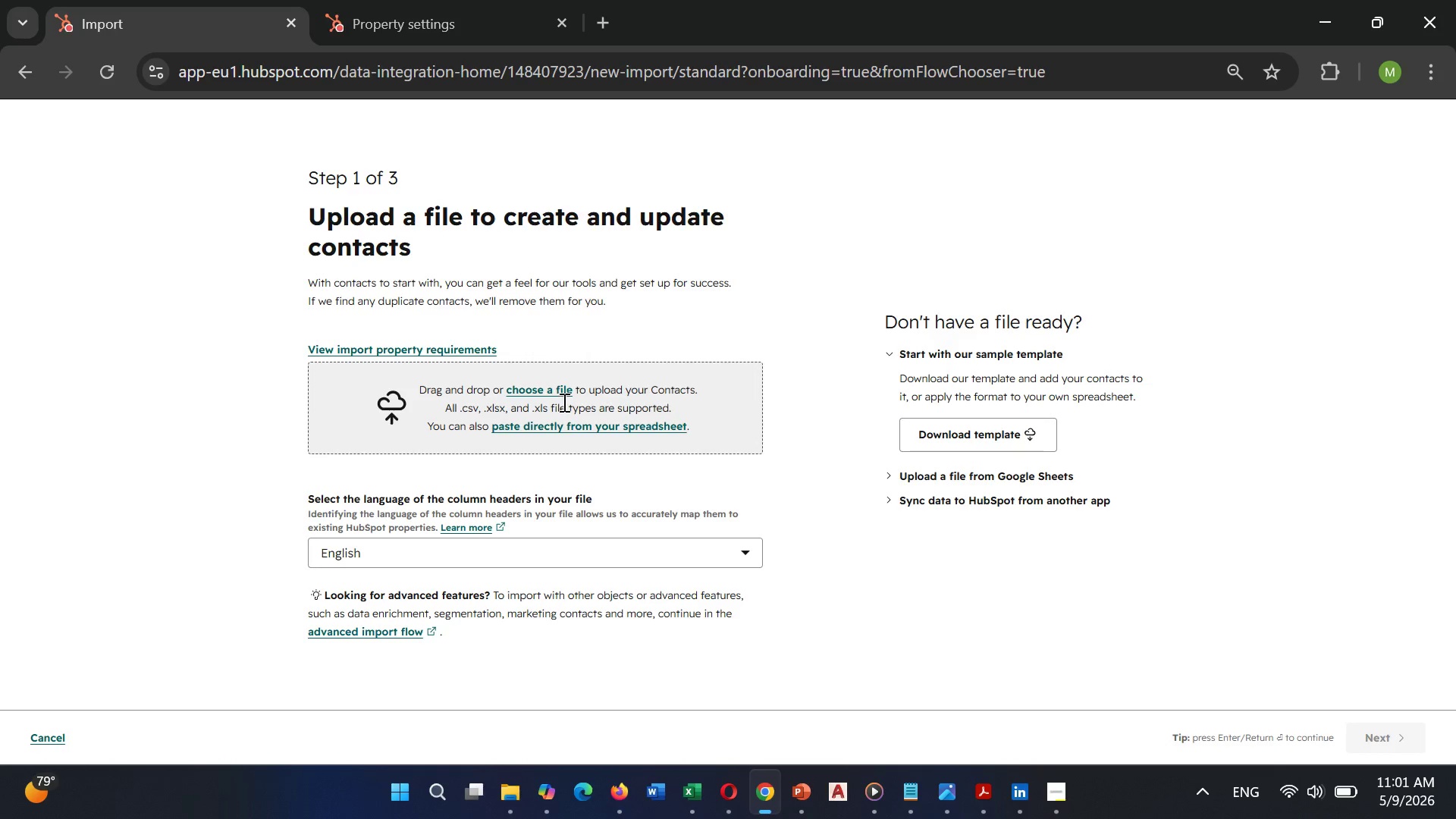 
left_click([554, 392])
 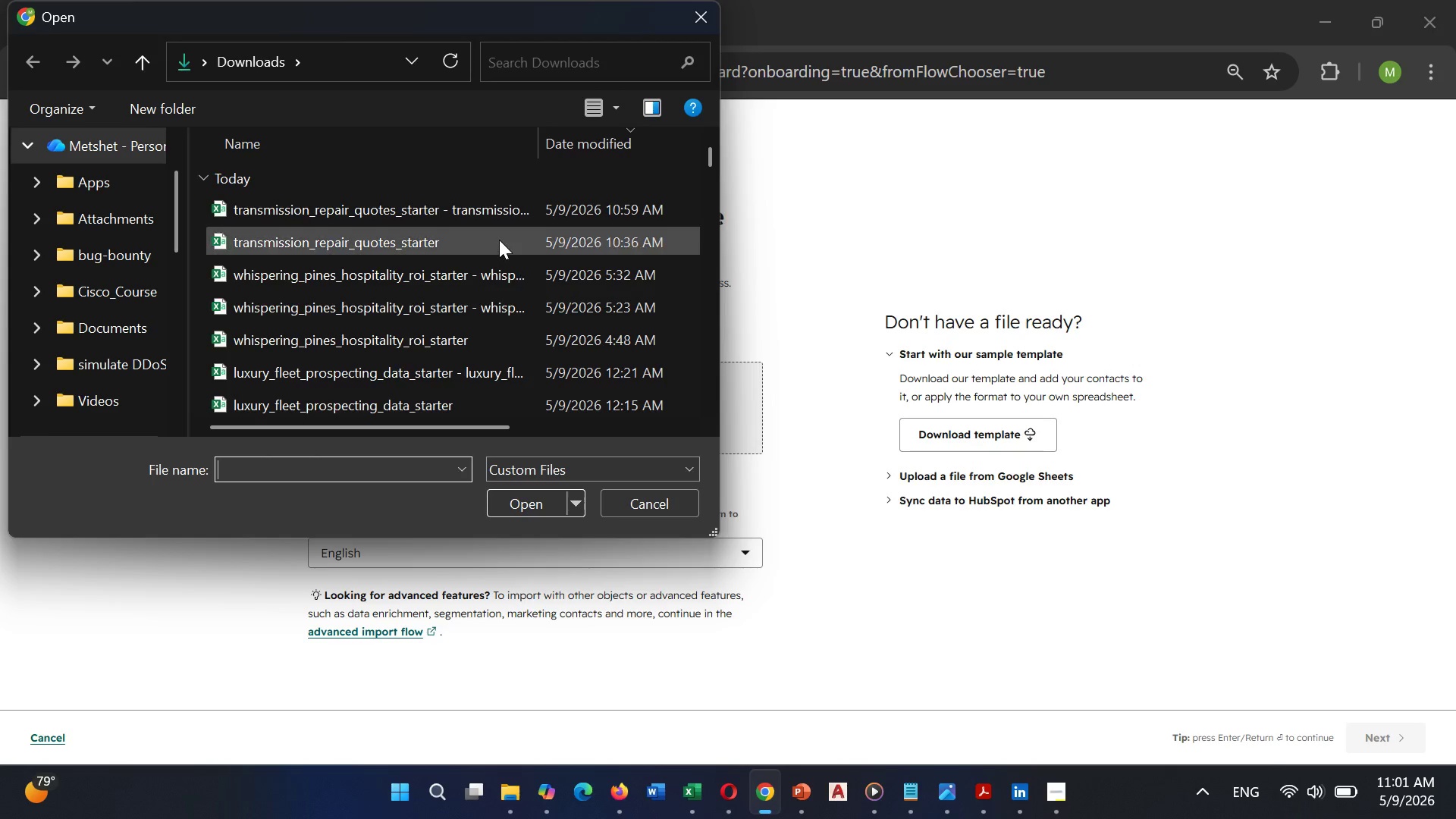 
left_click([494, 218])
 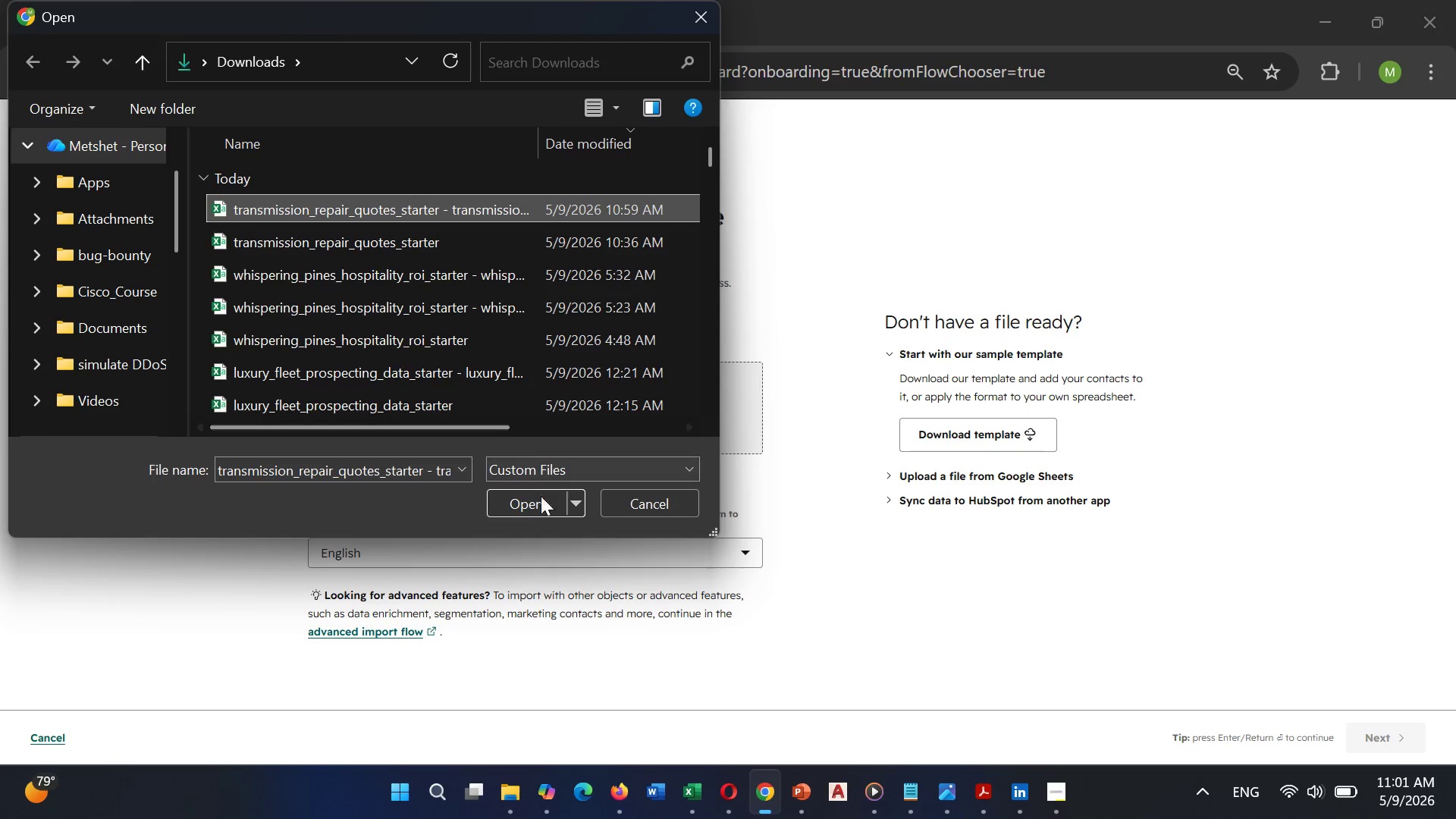 
left_click([540, 502])
 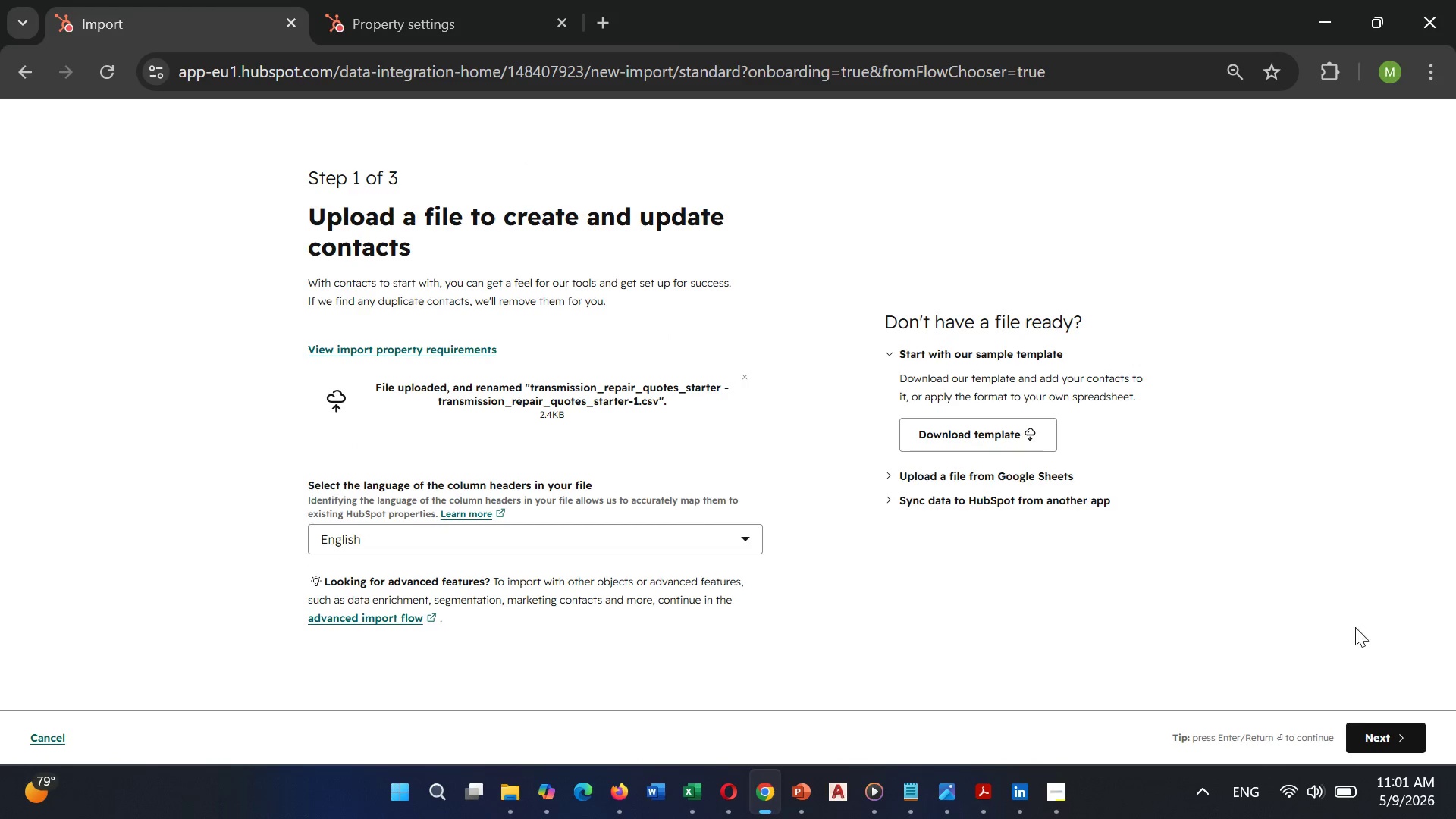 
left_click([1390, 731])
 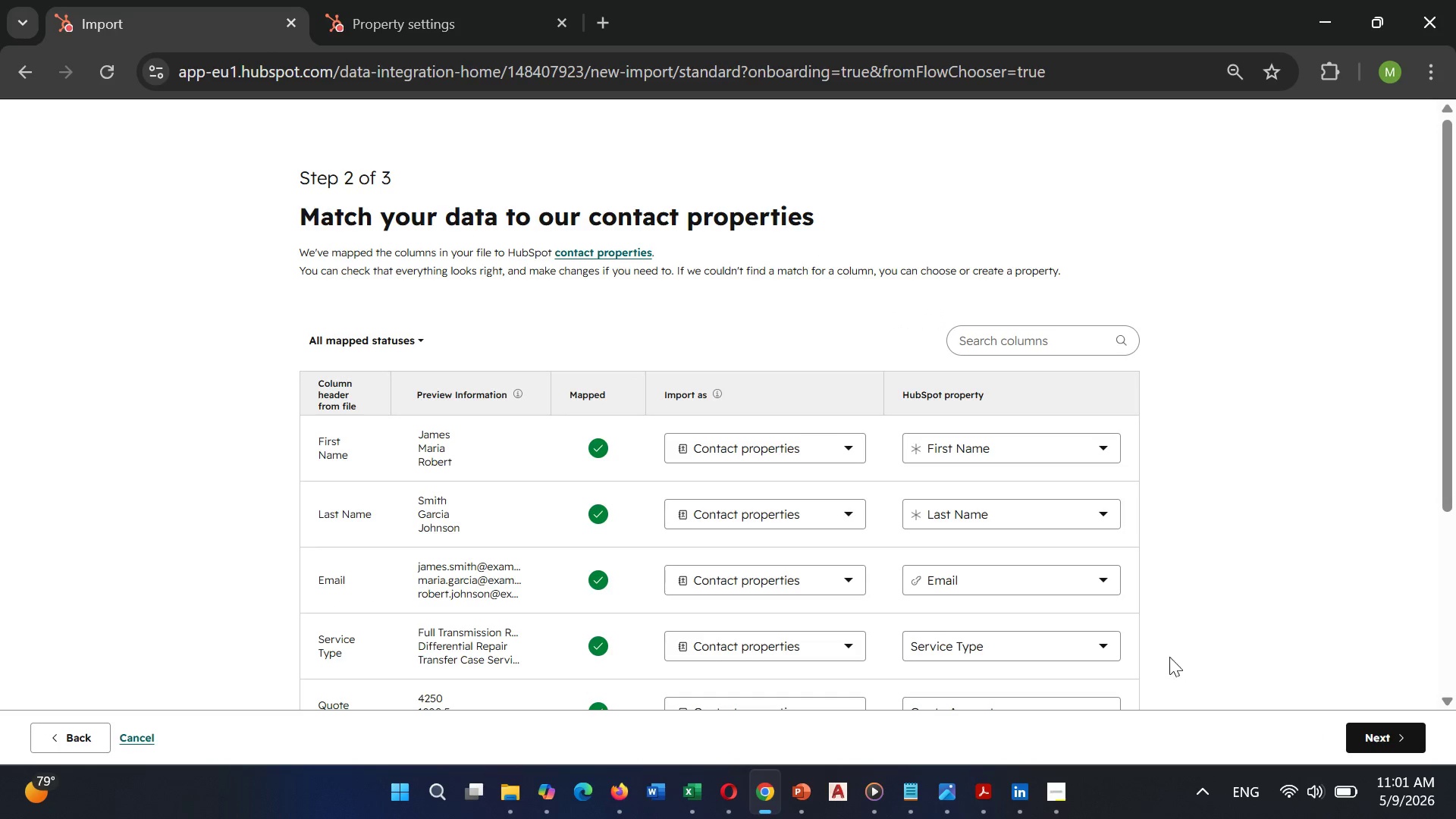 
left_click([1034, 595])
 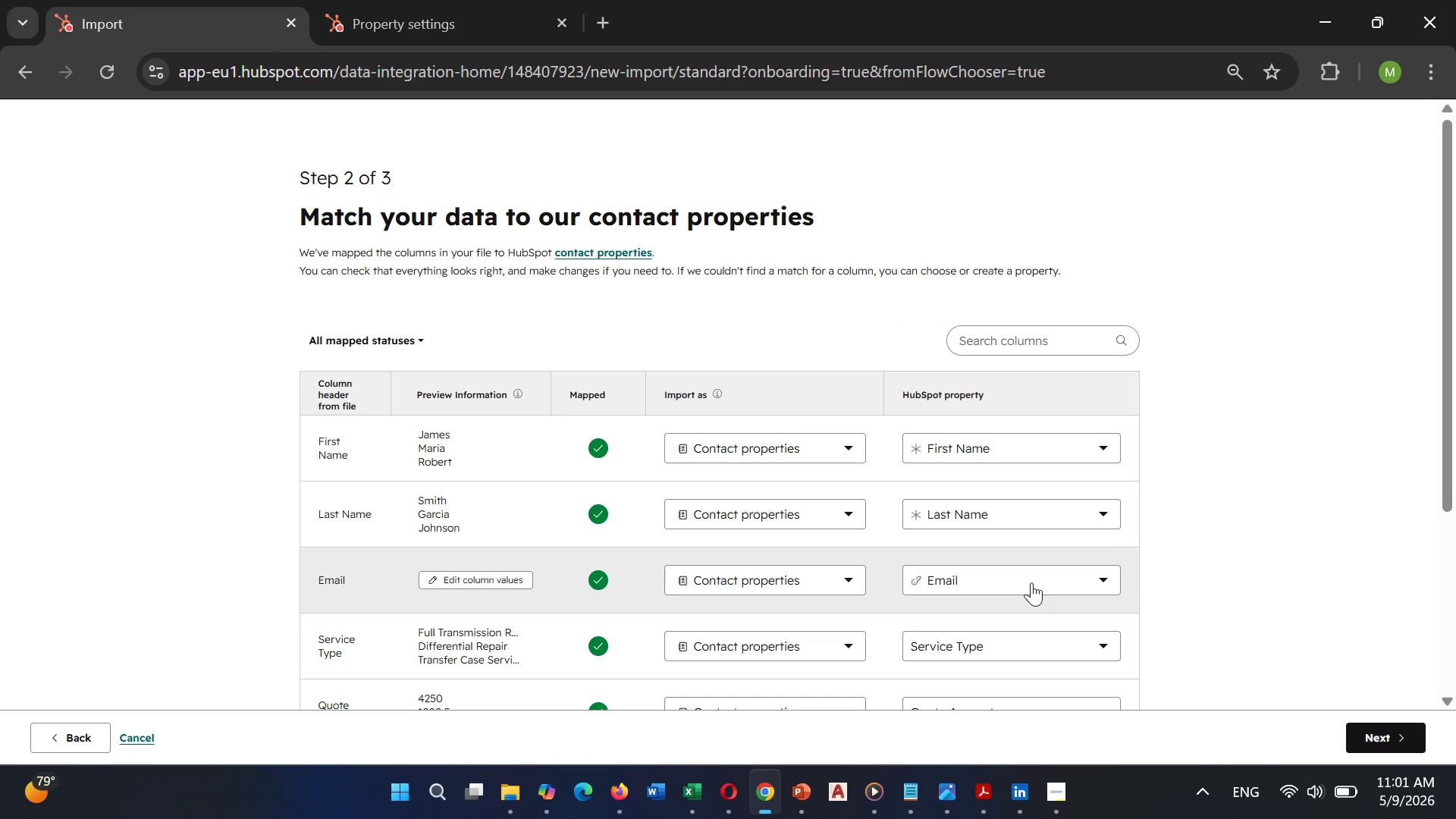 
left_click([1031, 575])
 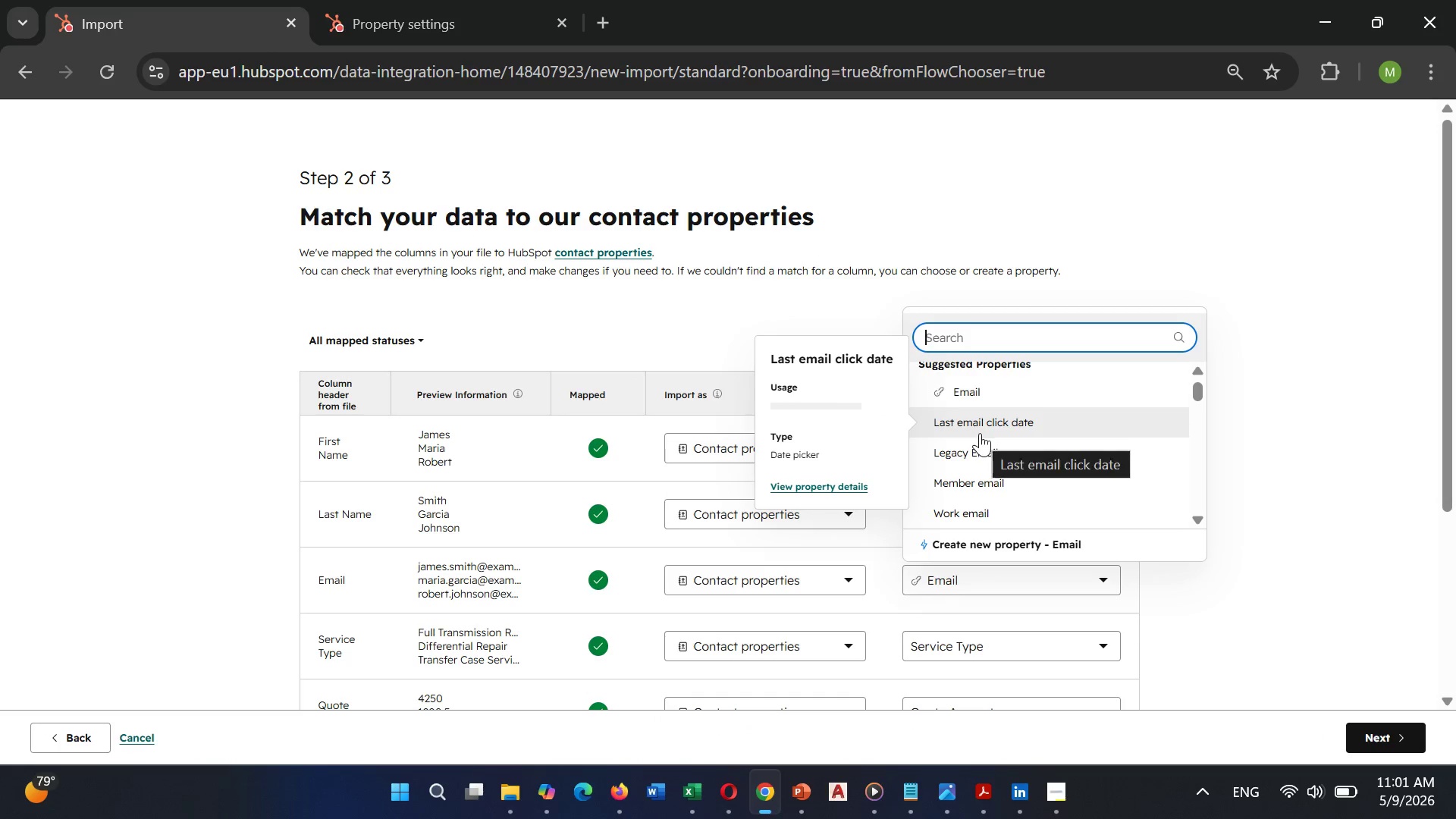 
left_click([980, 447])
 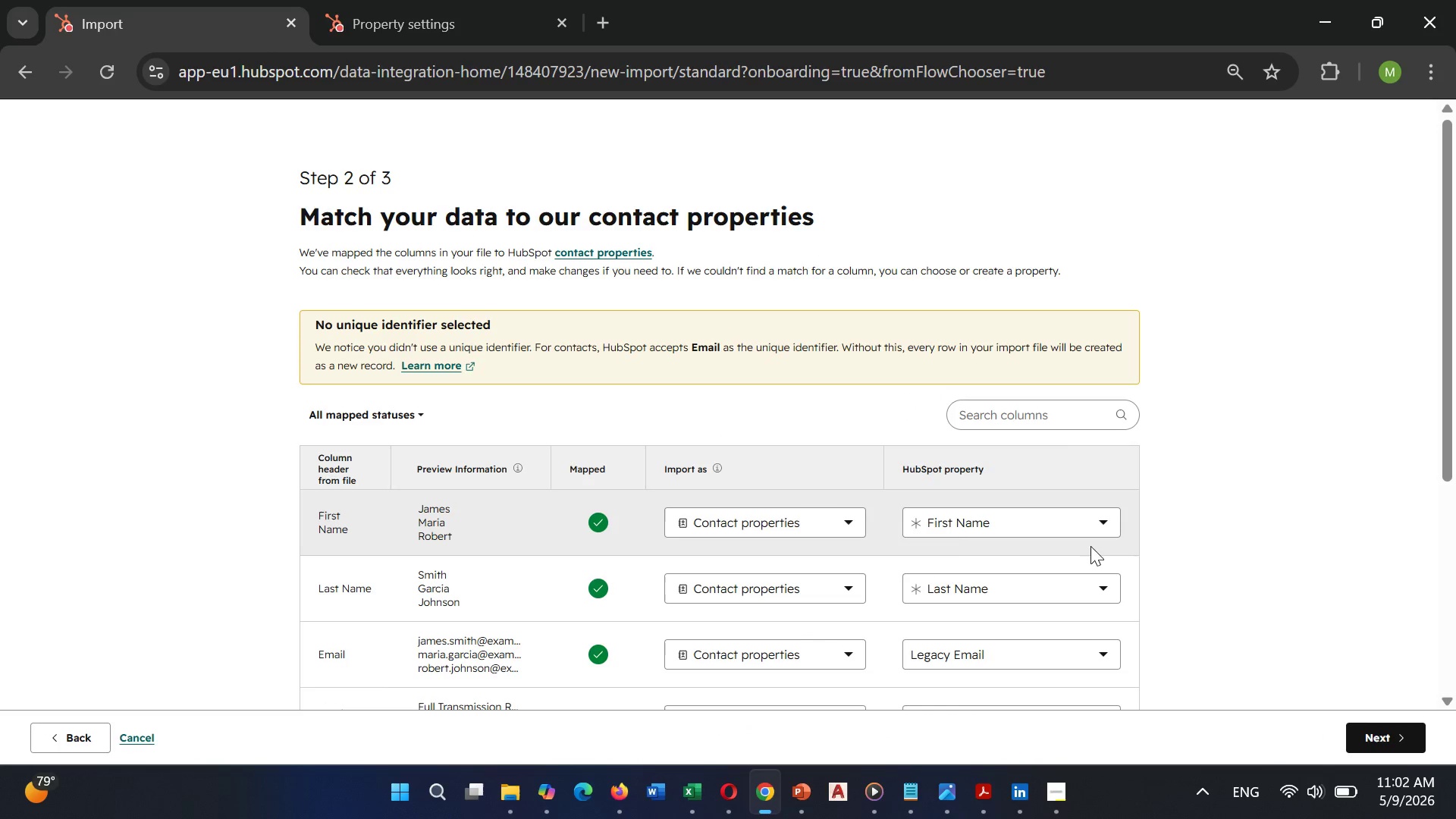 
scroll: coordinate [937, 522], scroll_direction: down, amount: 2.0
 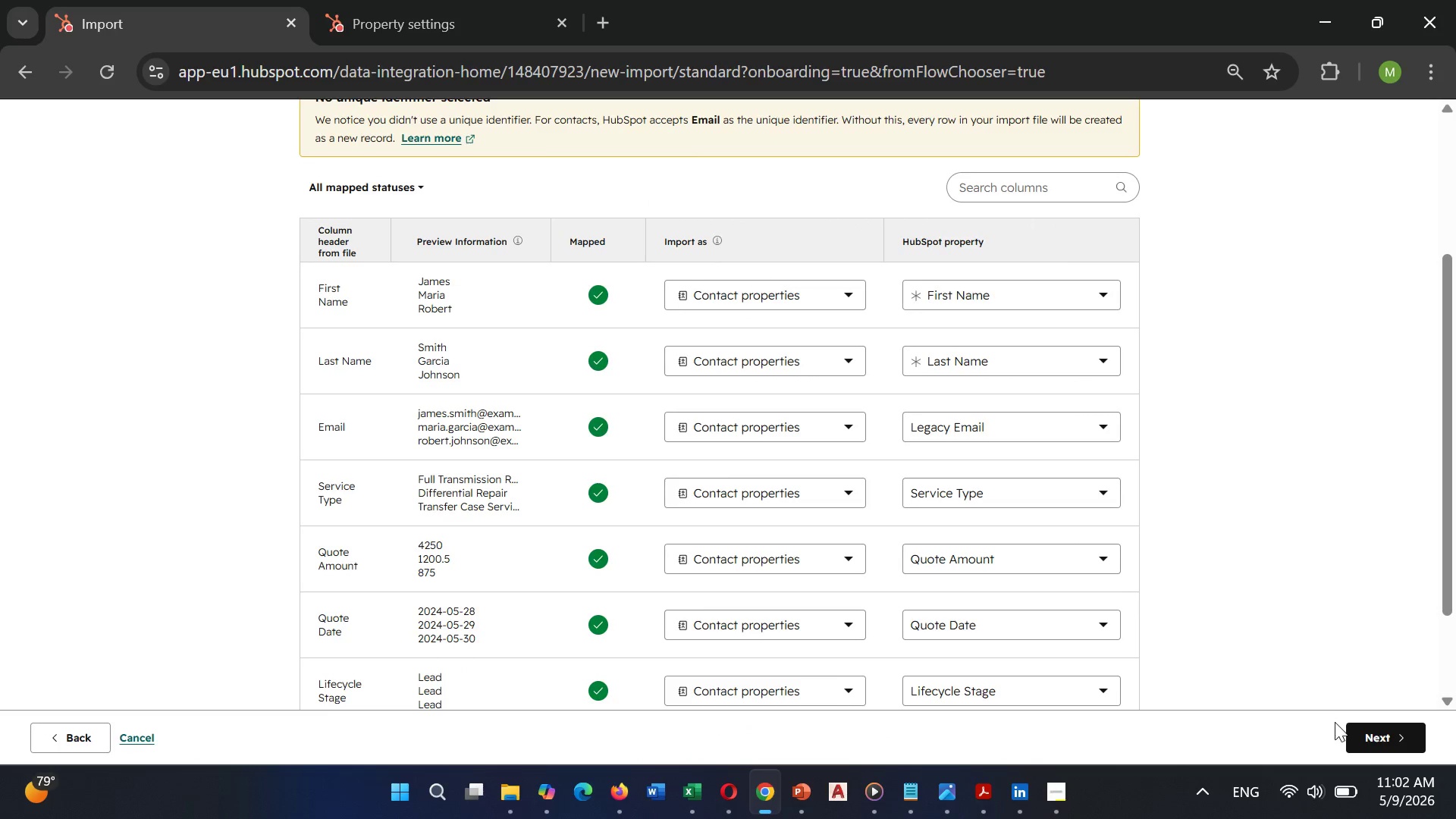 
left_click([1373, 744])
 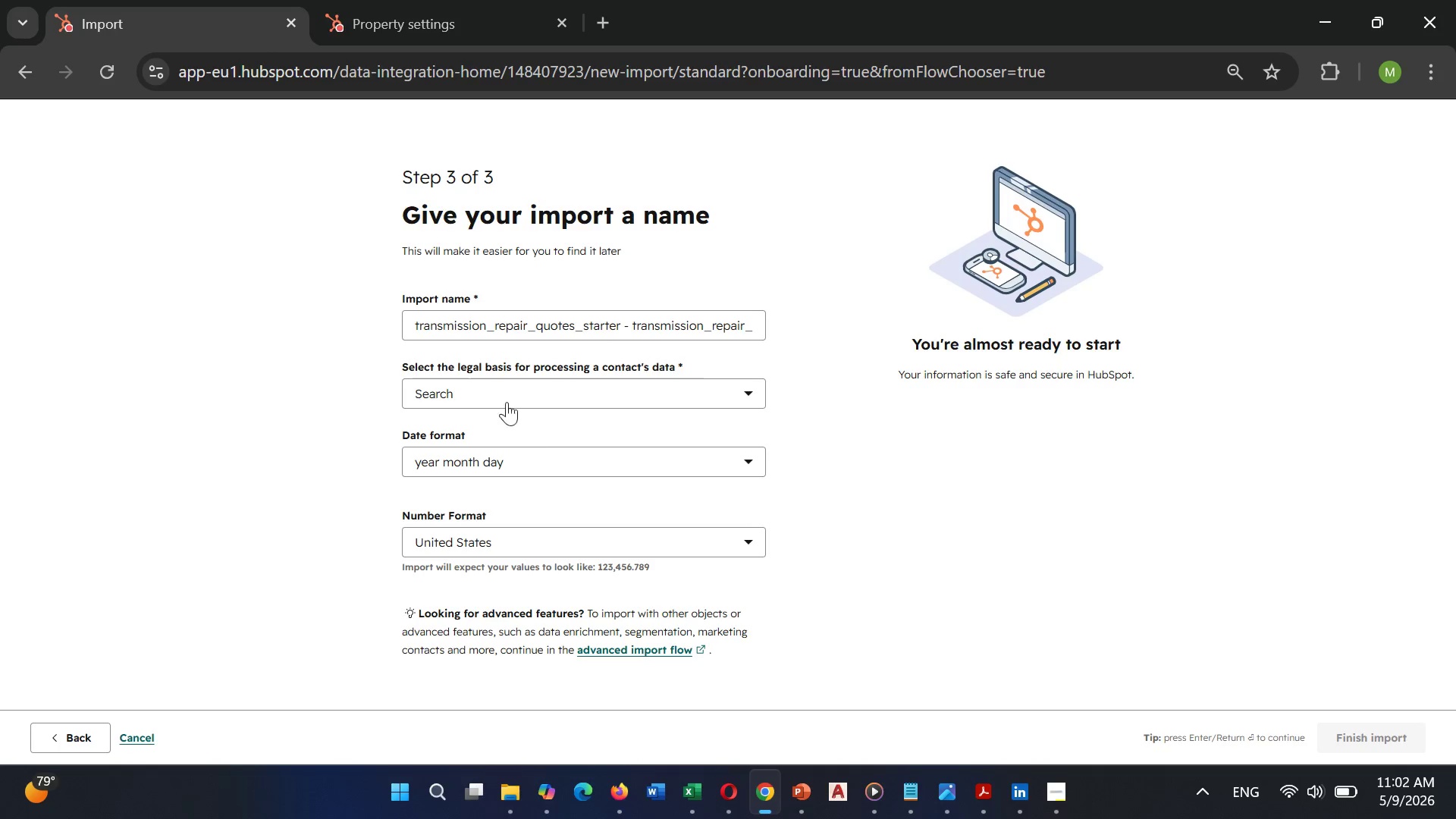 
left_click([506, 398])
 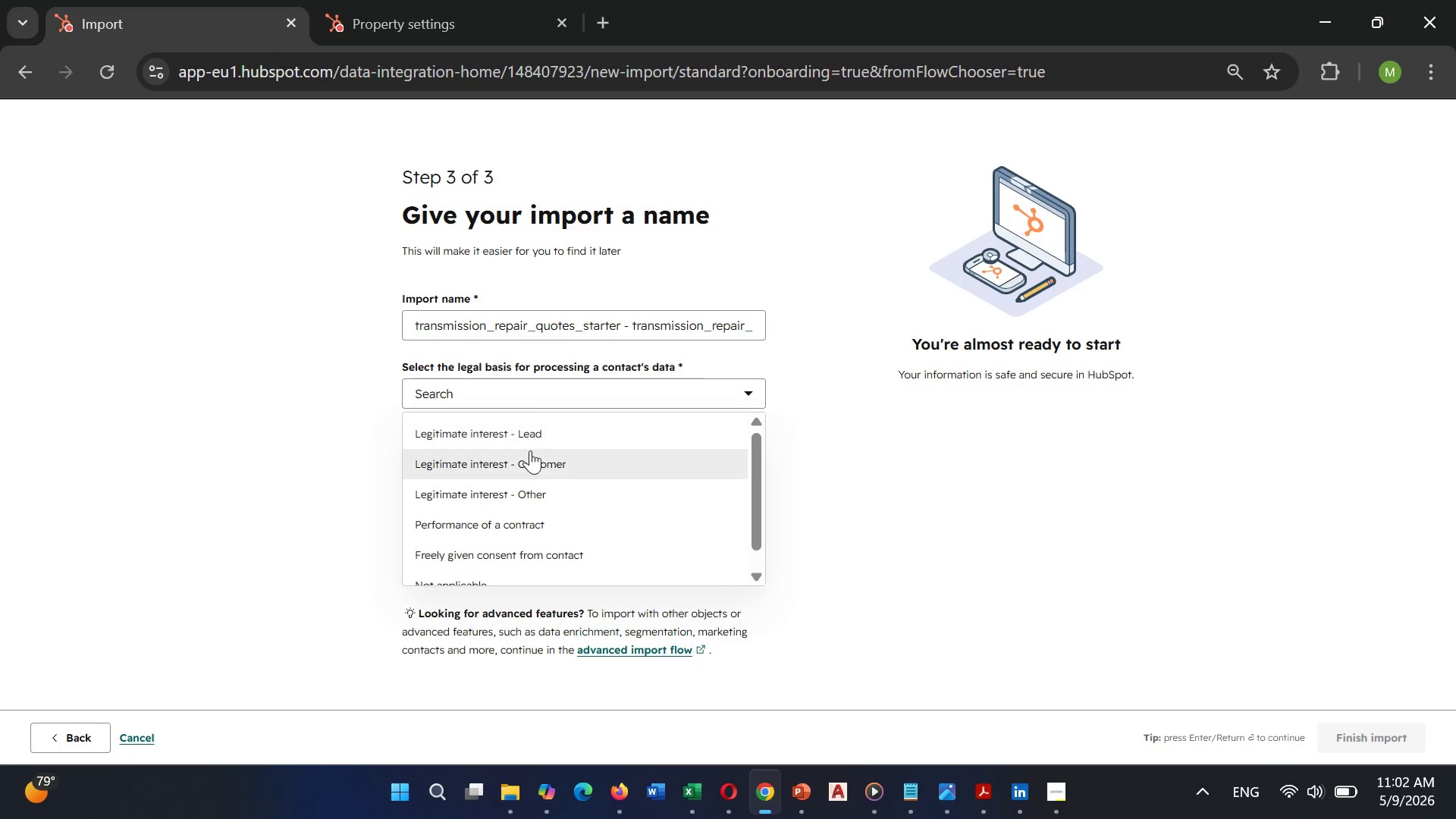 
left_click([538, 436])
 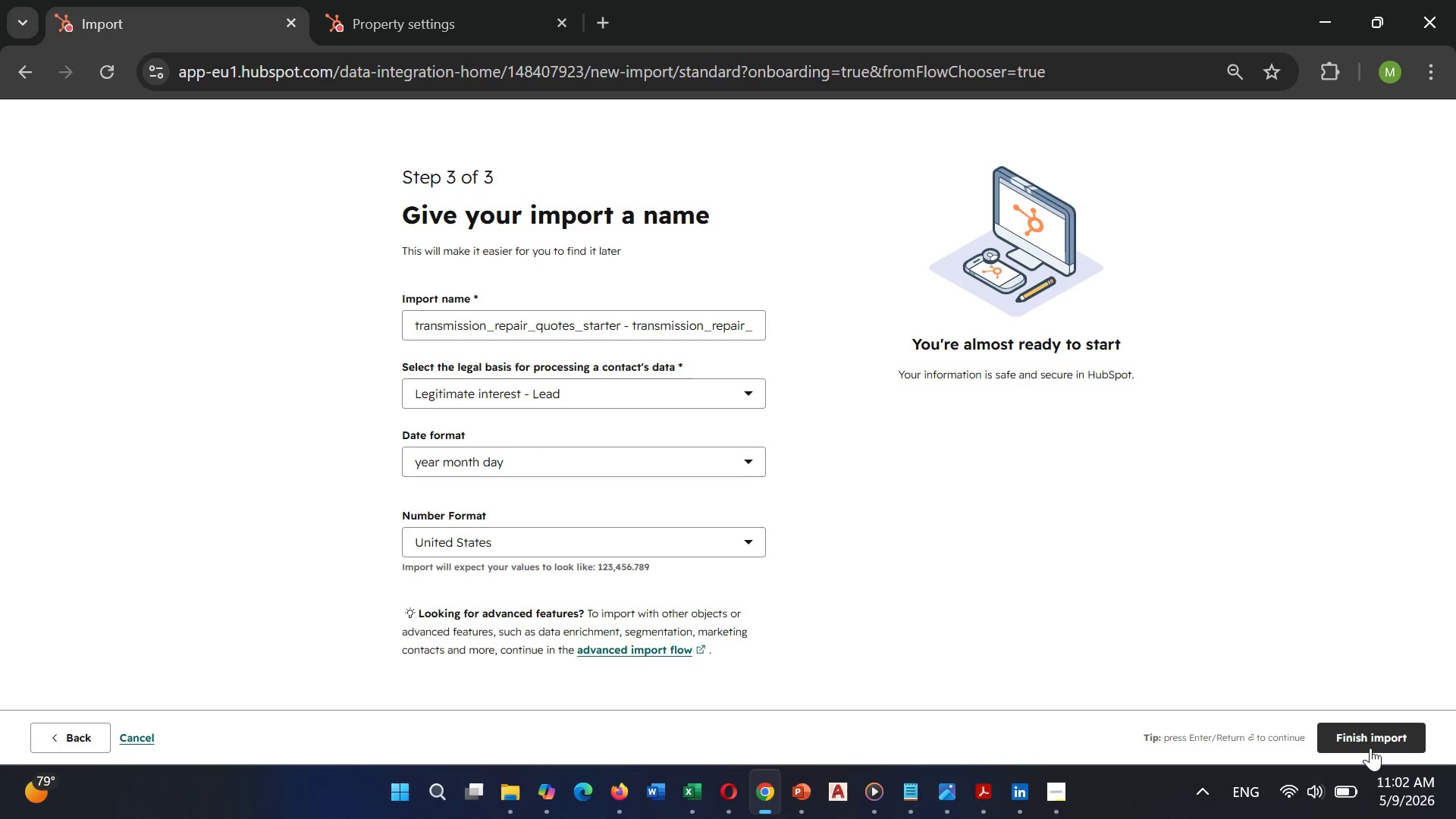 
left_click([1370, 738])
 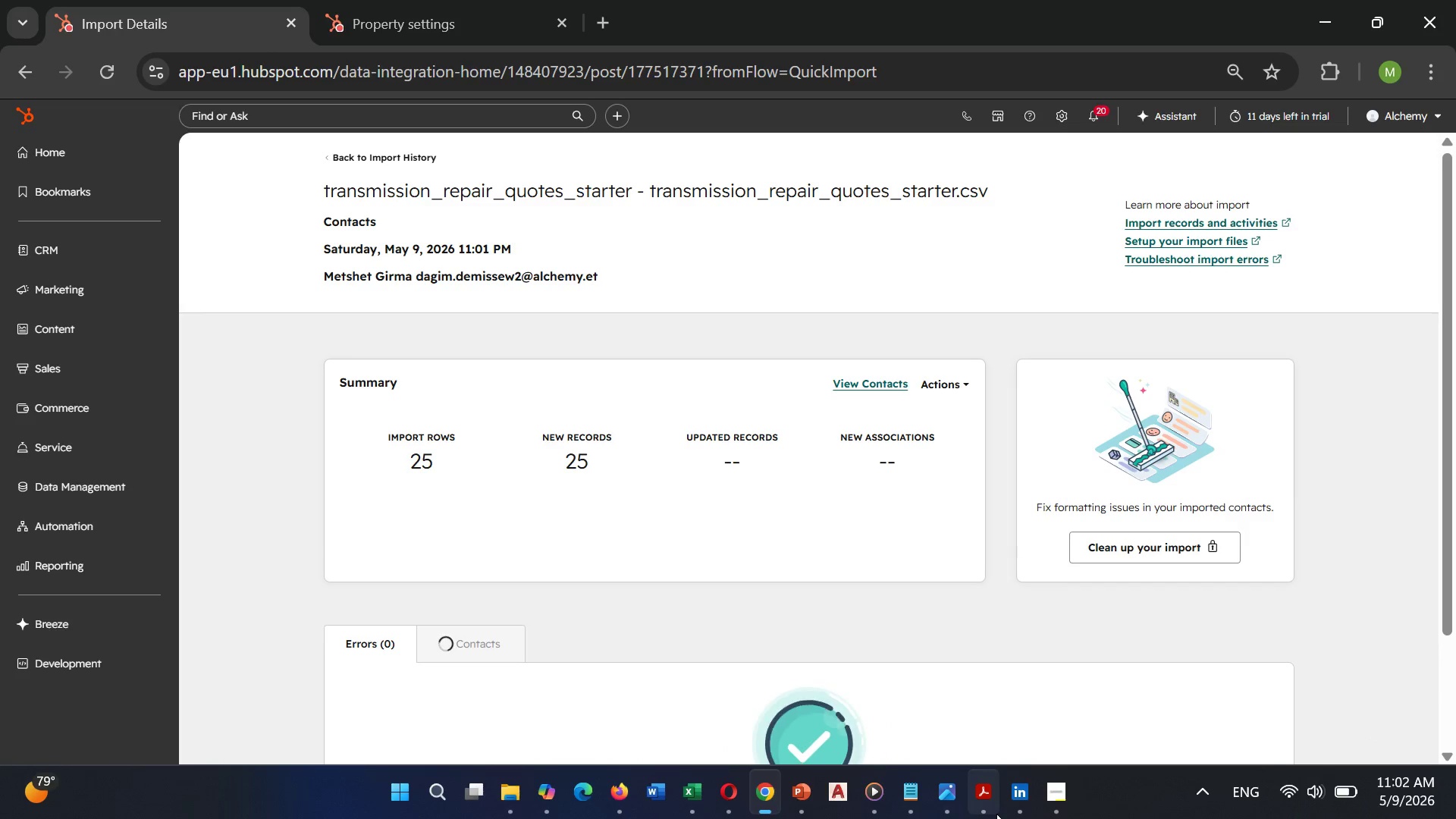 
wait(12.81)
 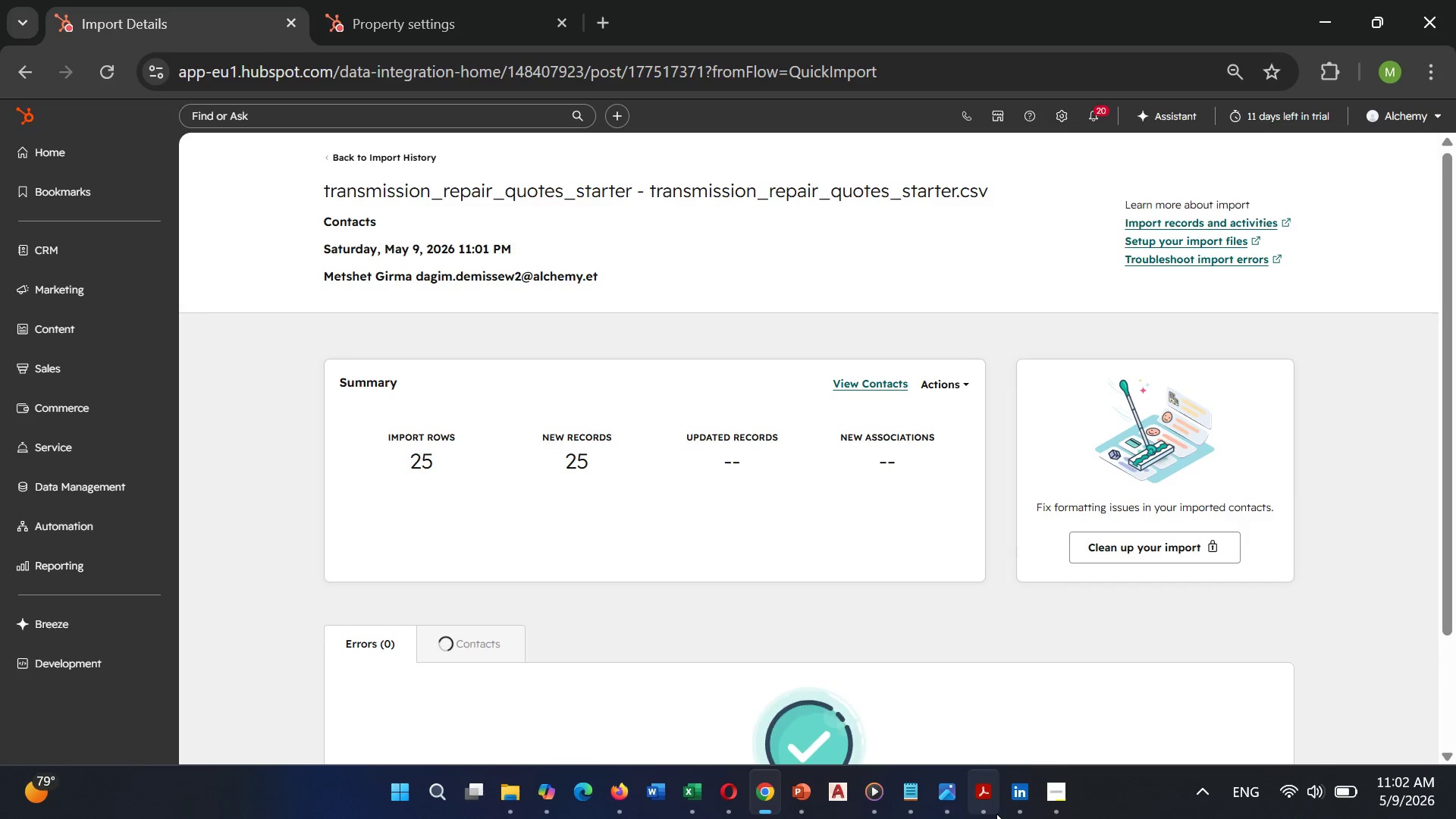 
left_click([463, 632])
 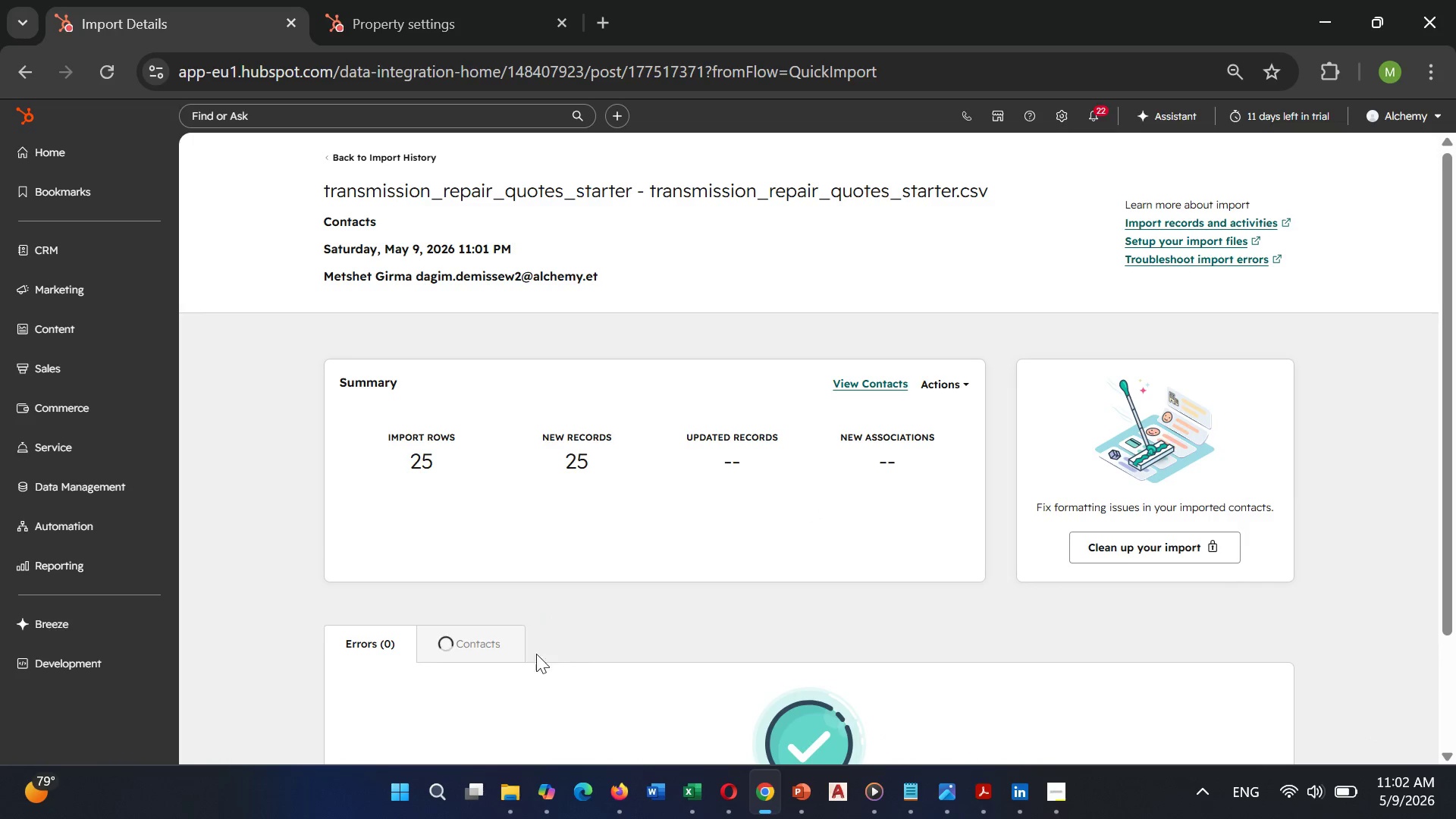 
scroll: coordinate [555, 660], scroll_direction: down, amount: 3.0
 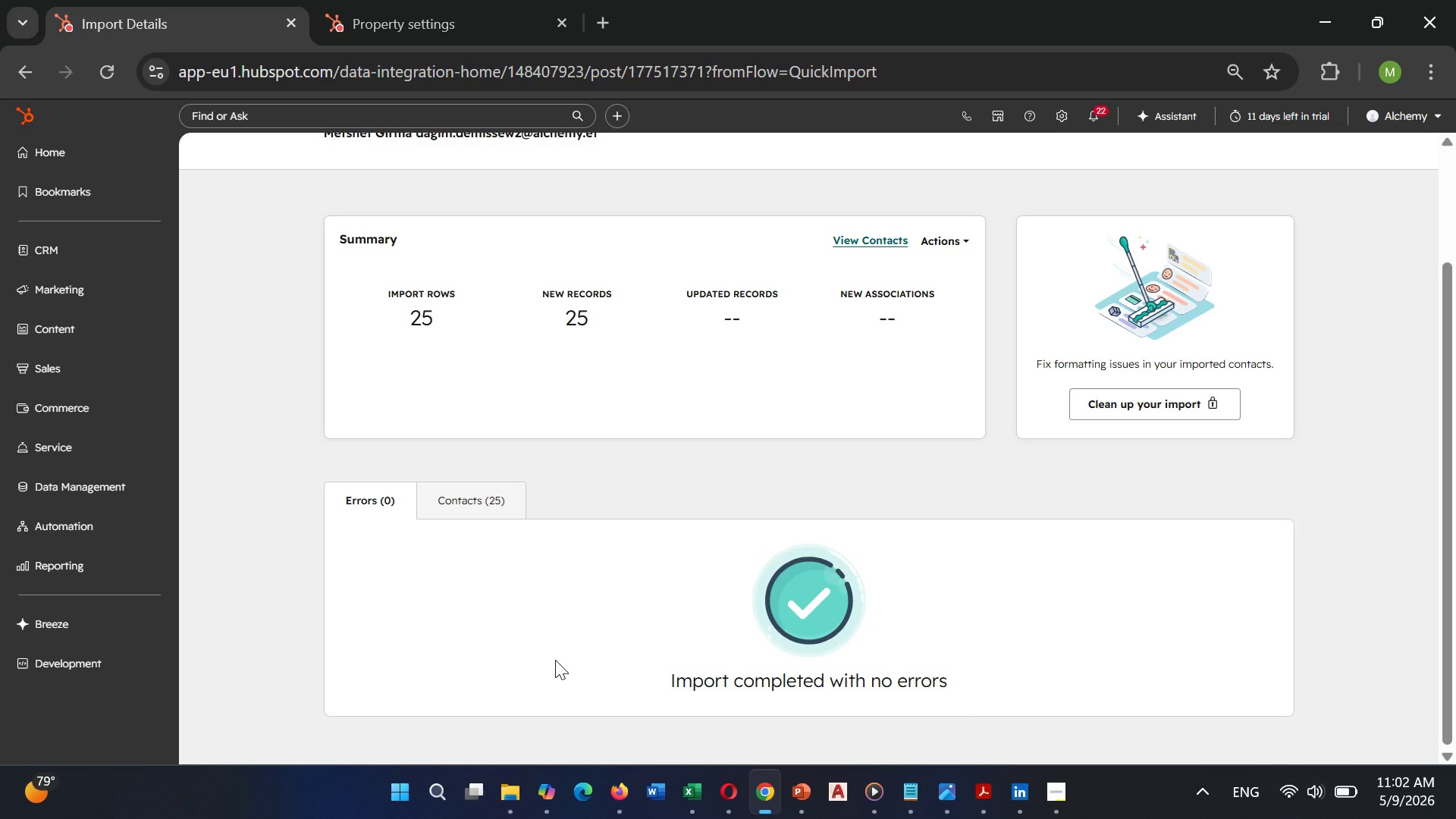 
wait(13.64)
 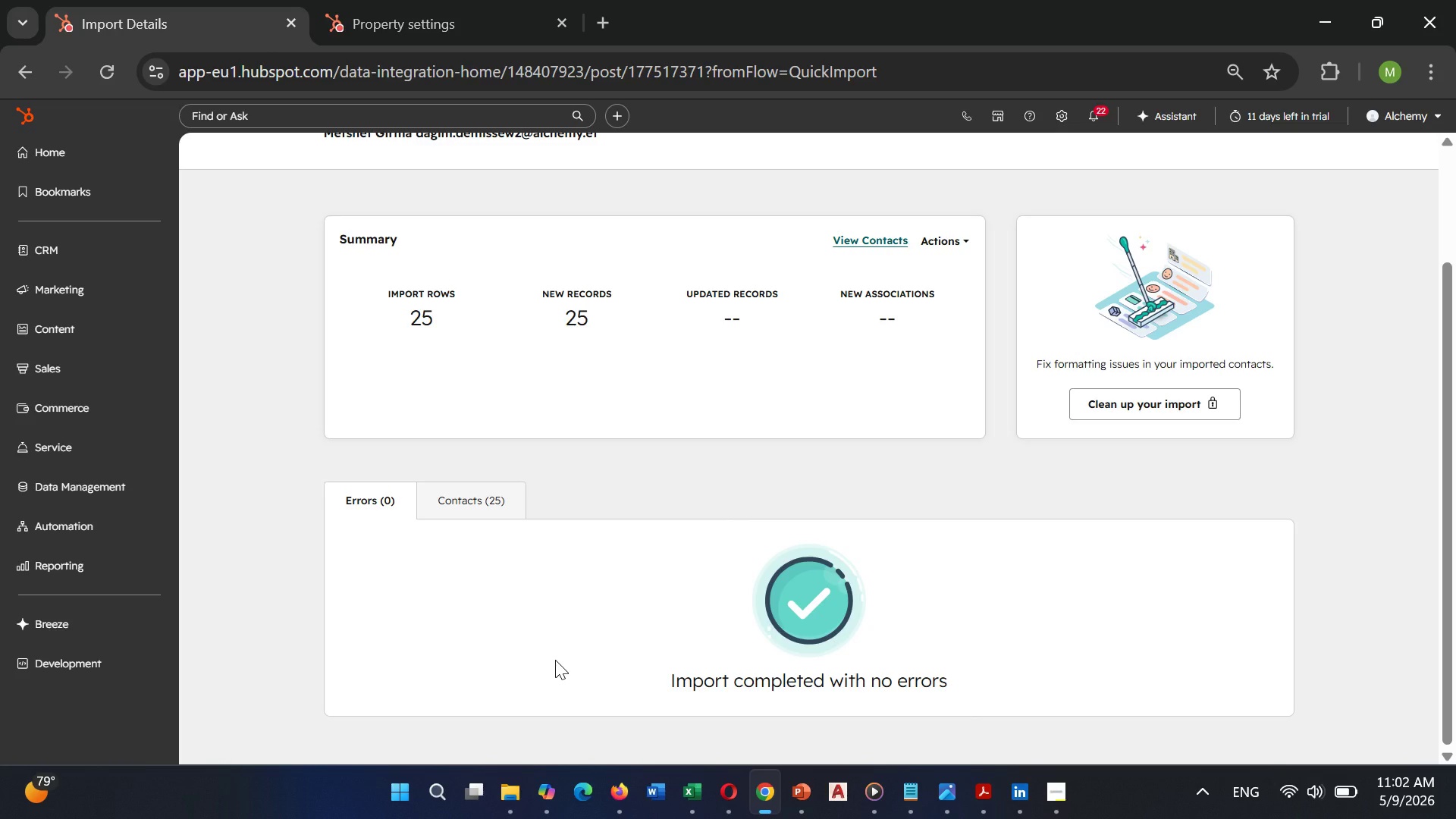 
left_click([479, 493])
 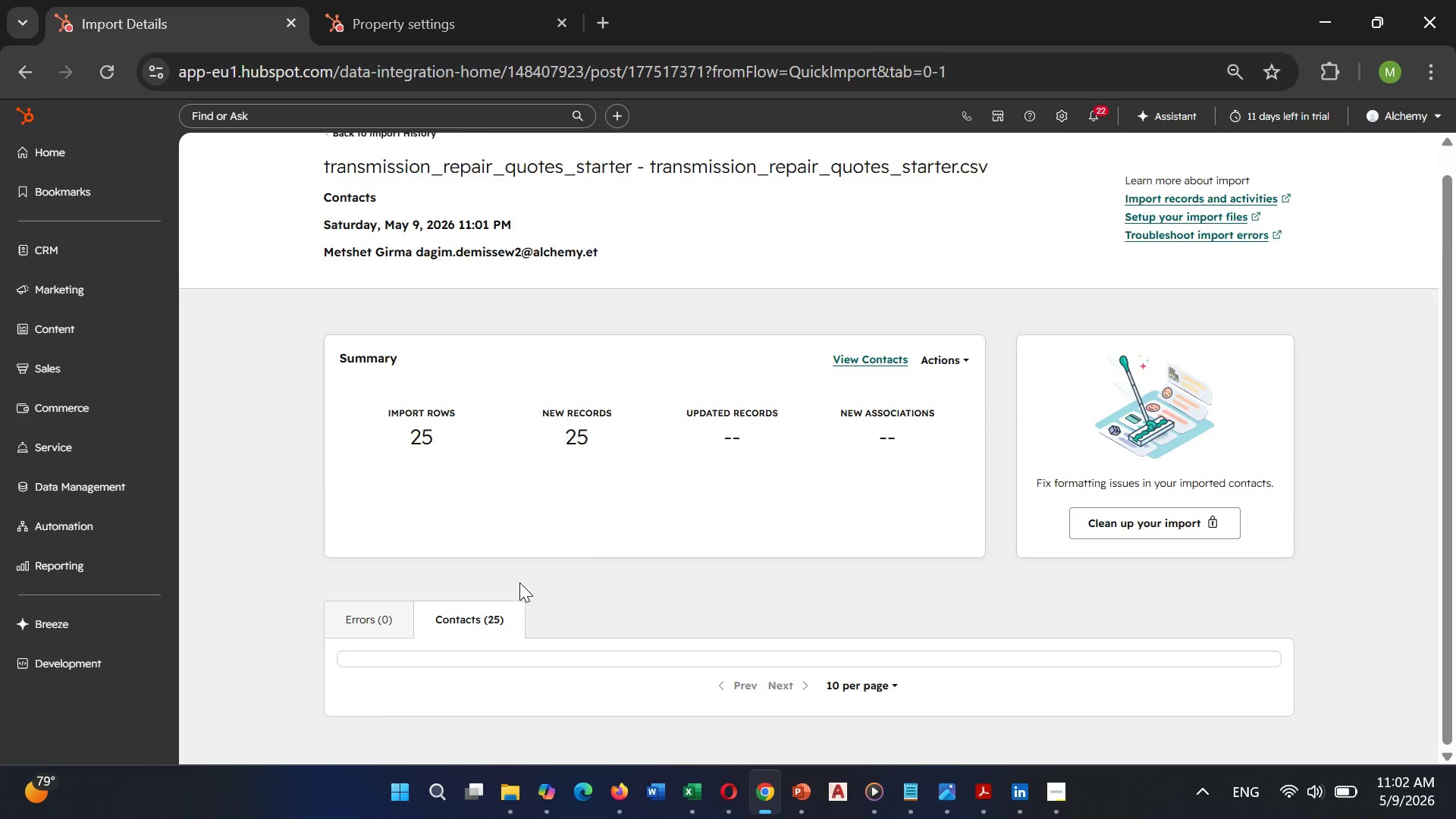 
scroll: coordinate [616, 569], scroll_direction: down, amount: 5.0
 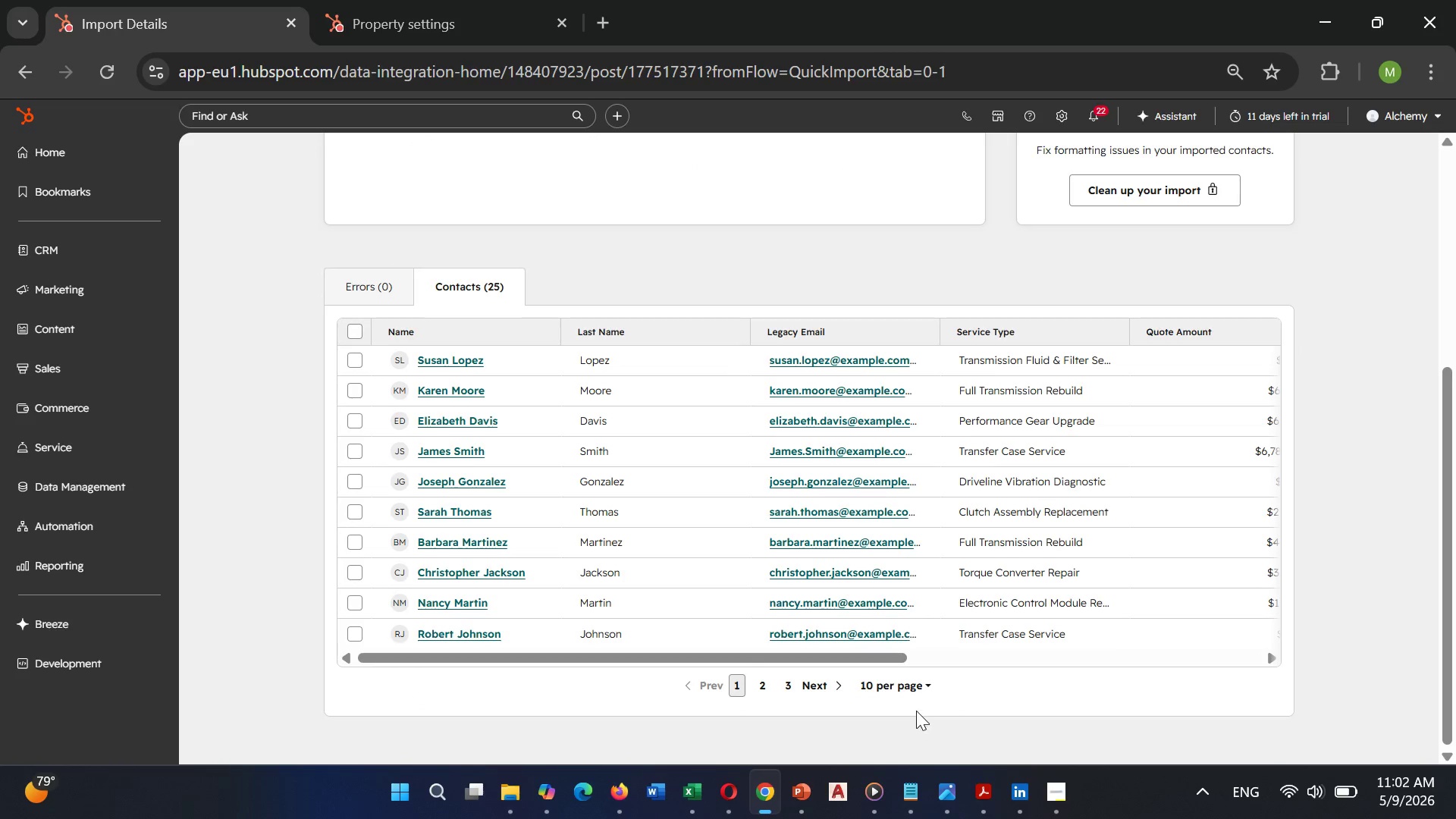 
left_click([910, 693])
 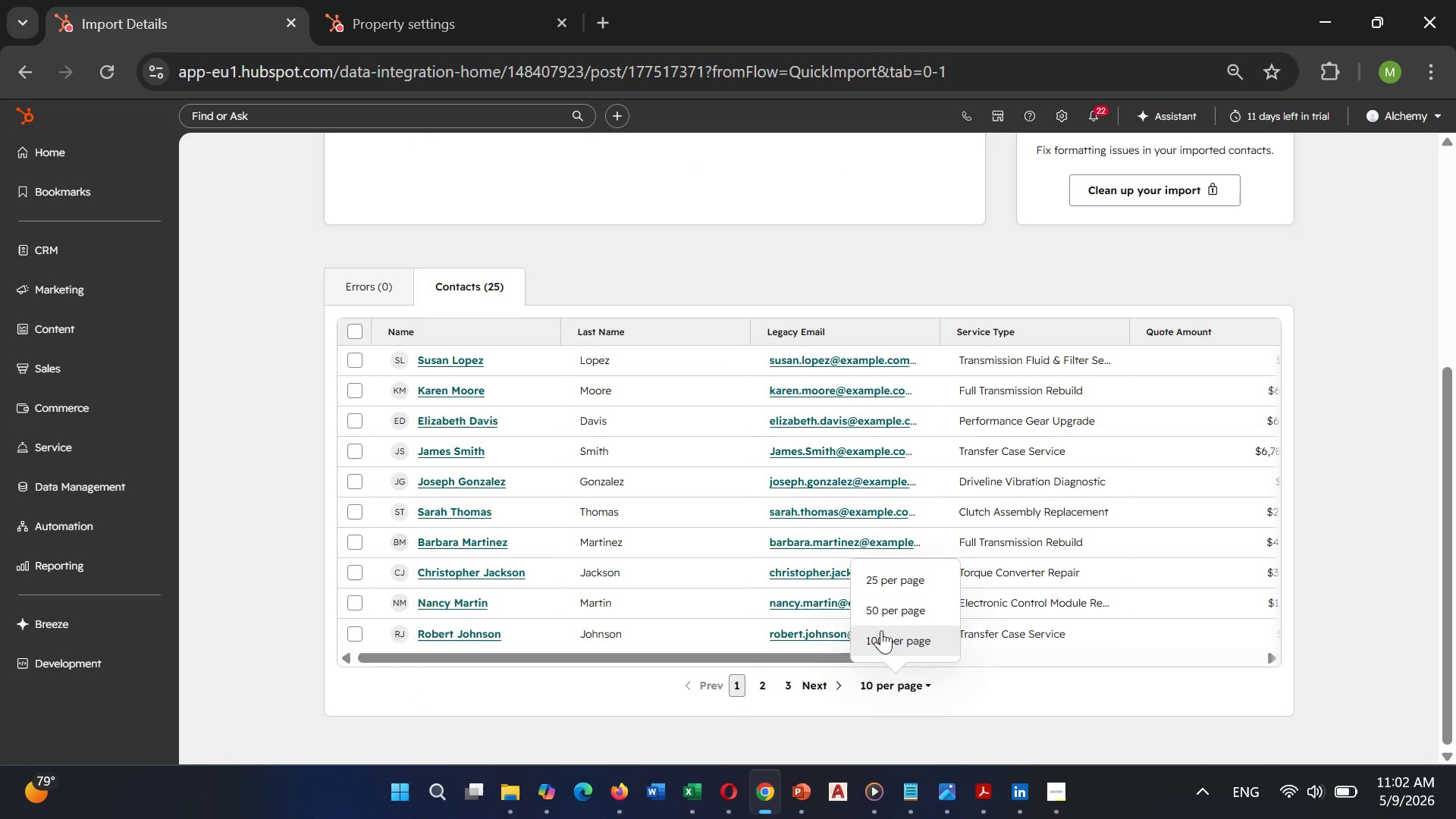 
left_click([900, 611])
 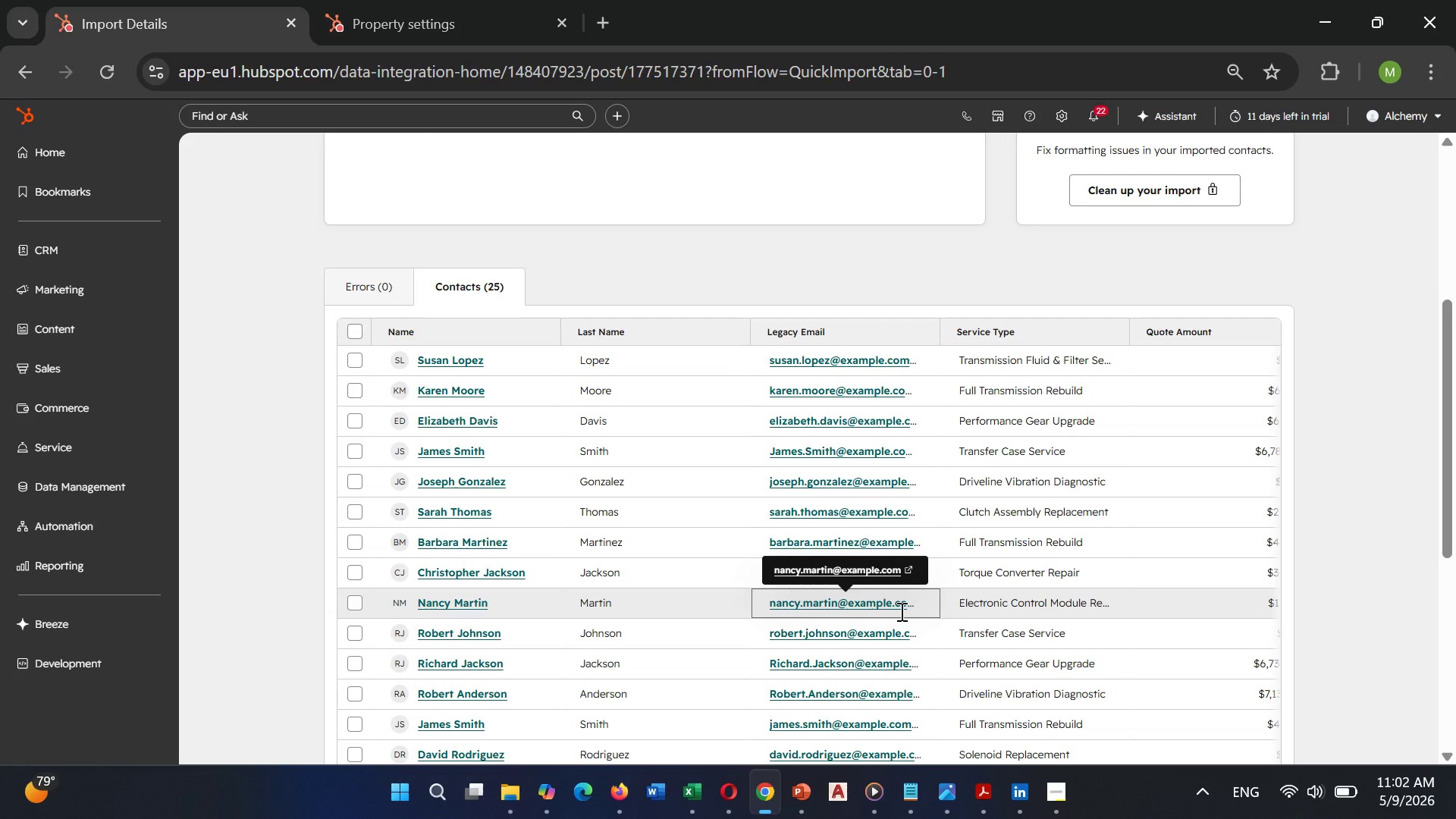 
scroll: coordinate [819, 536], scroll_direction: down, amount: 7.0
 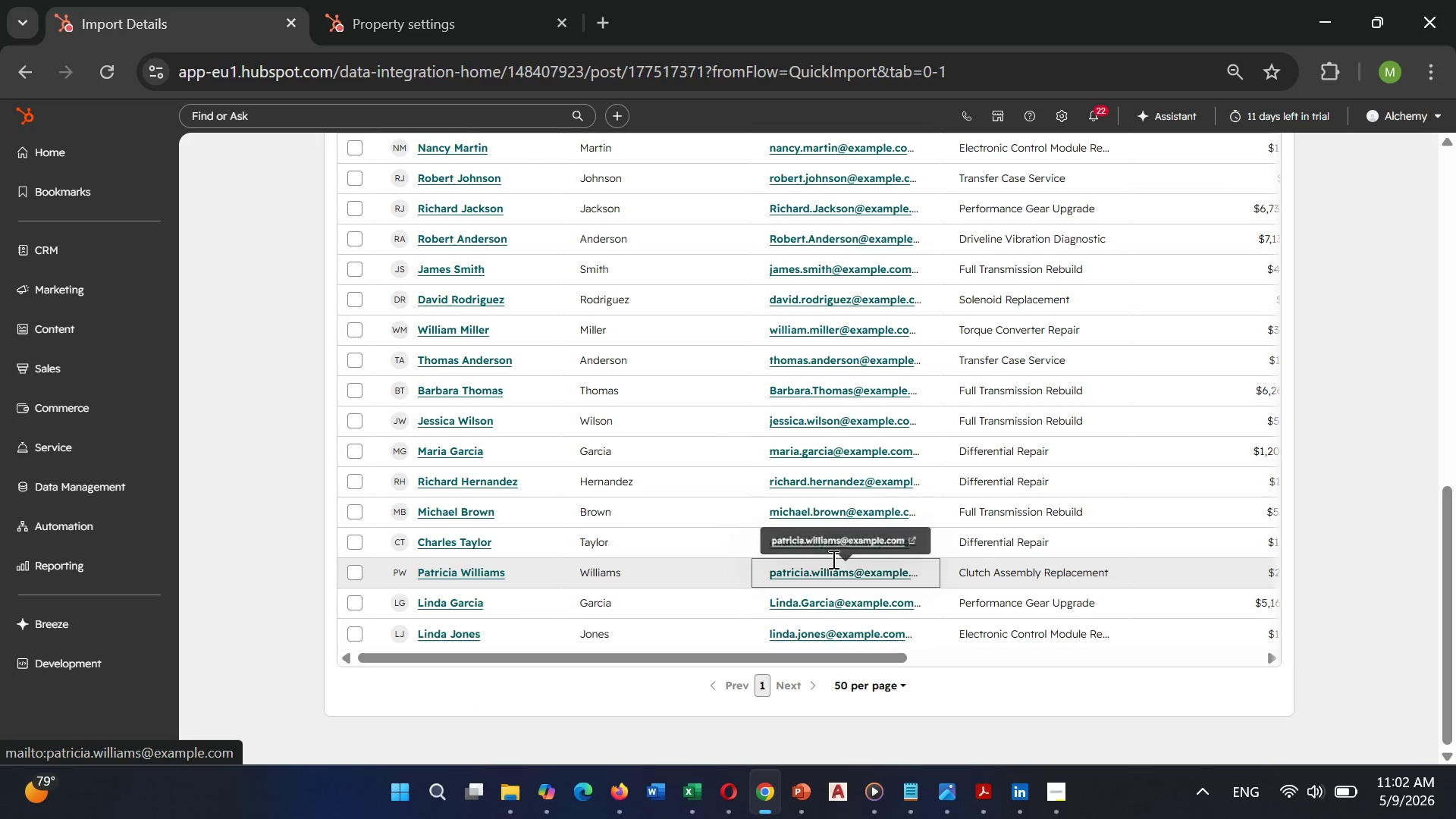 
scroll: coordinate [832, 559], scroll_direction: up, amount: 8.0
 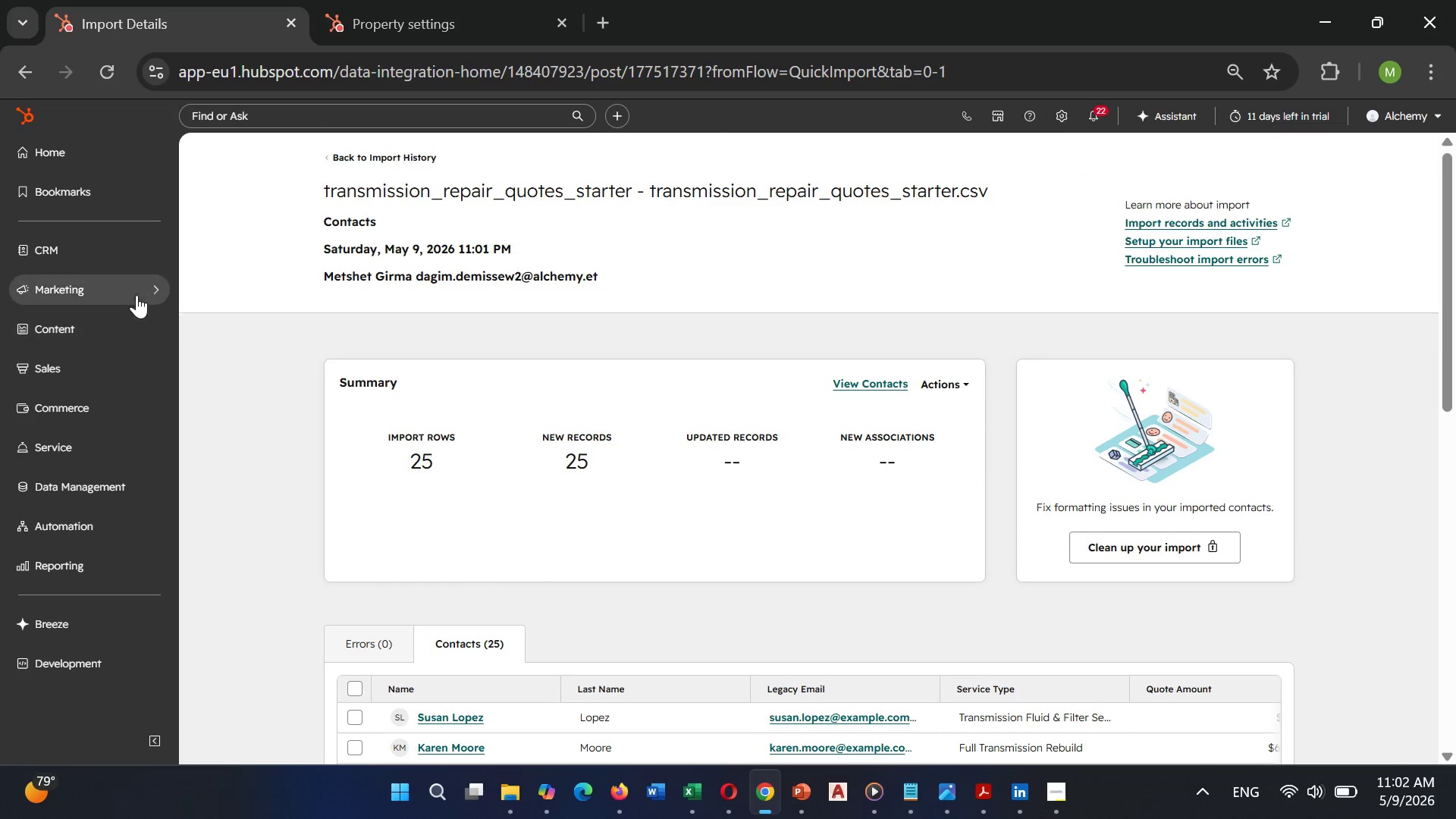 
left_click([113, 254])
 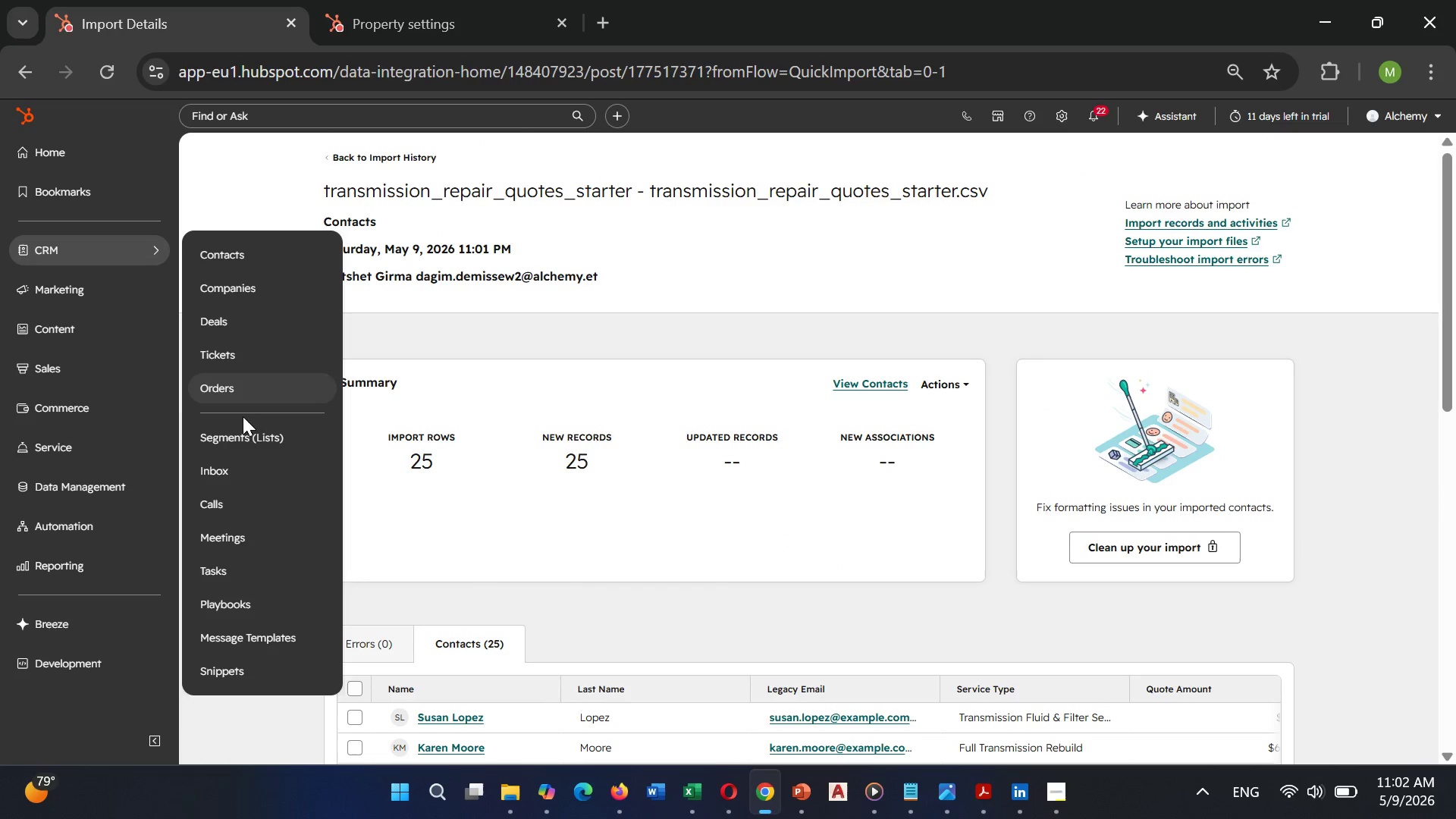 
left_click([247, 427])
 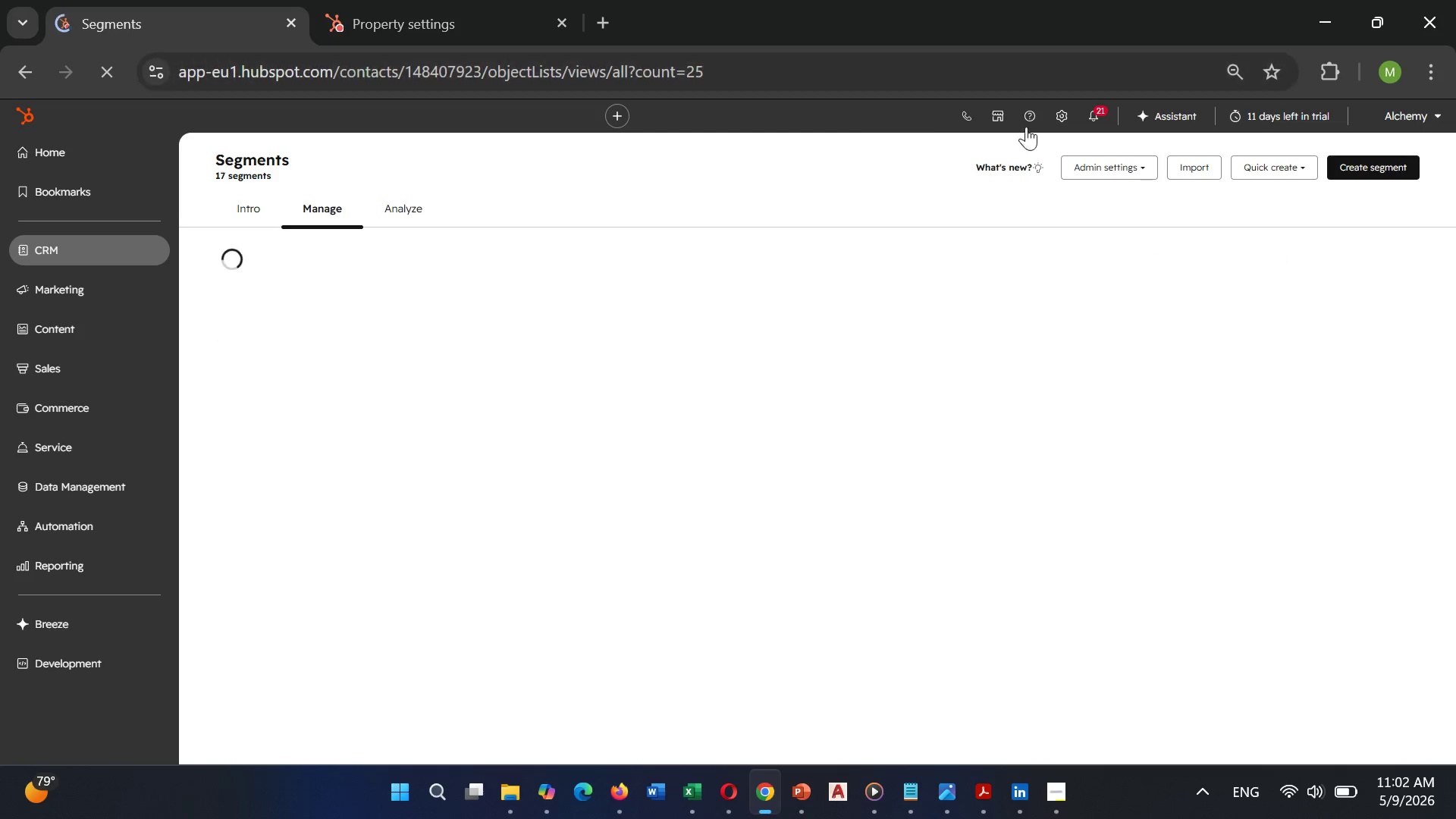 
left_click([1342, 164])
 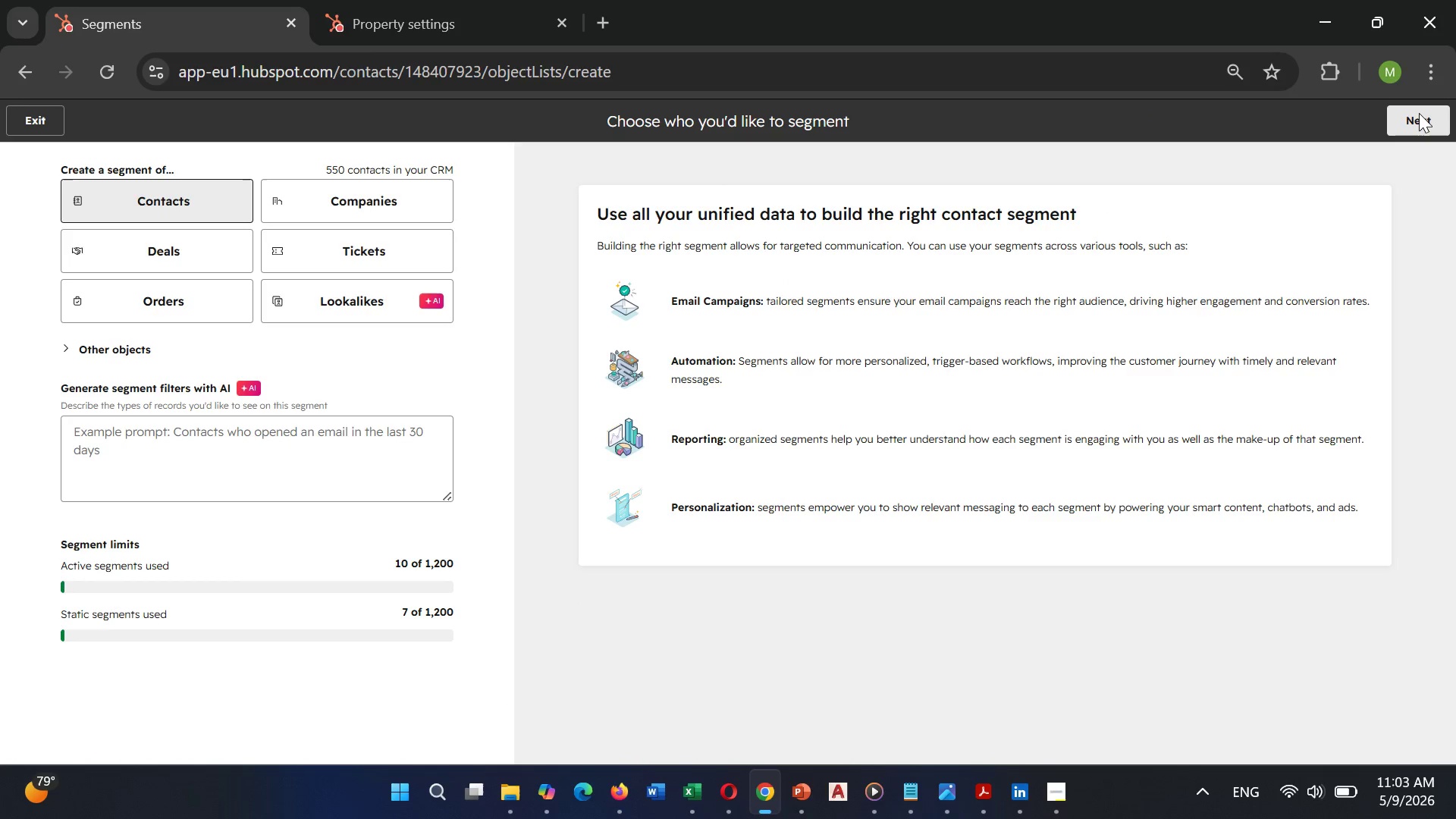 
left_click([1419, 113])
 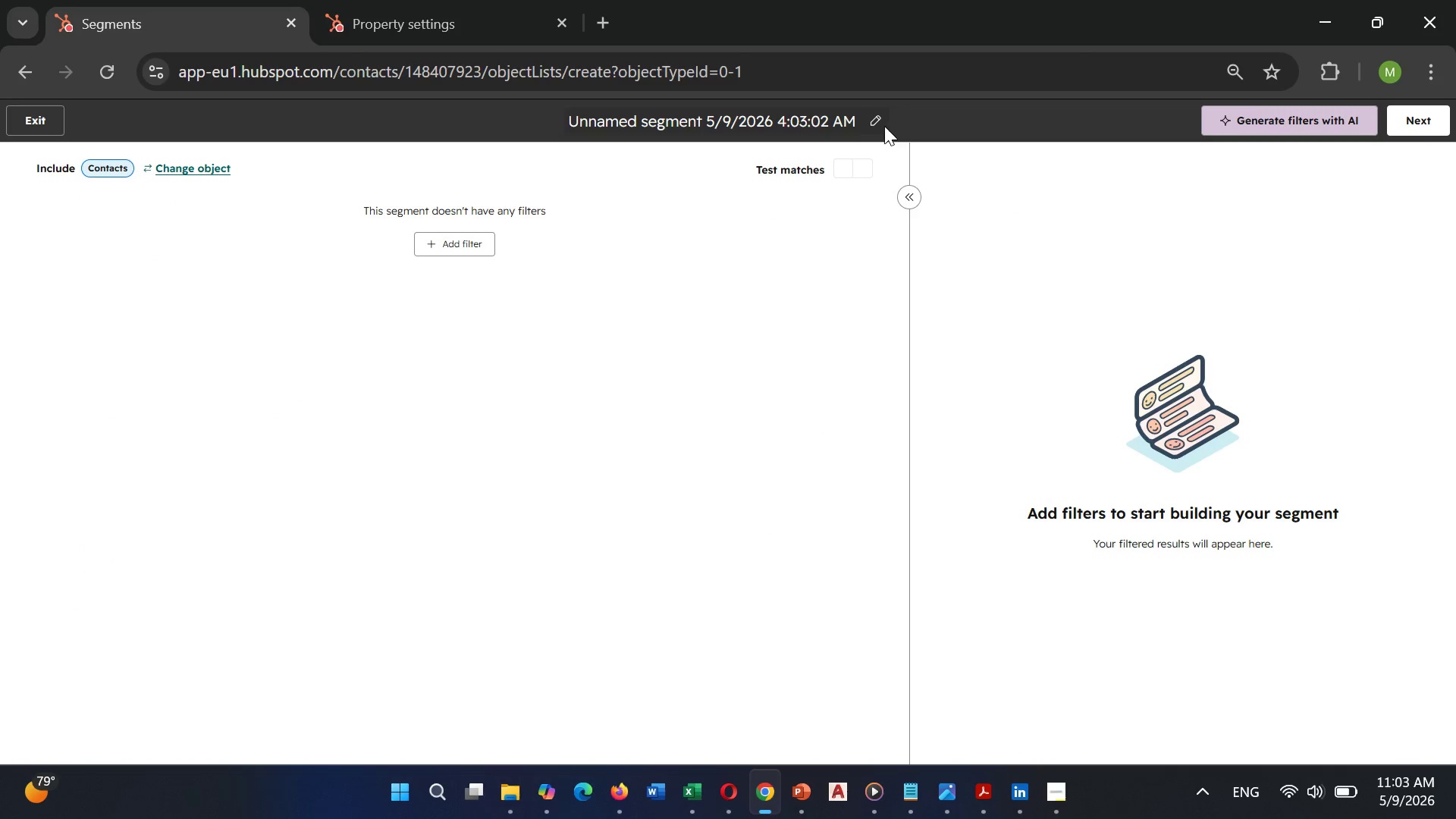 
left_click([864, 117])
 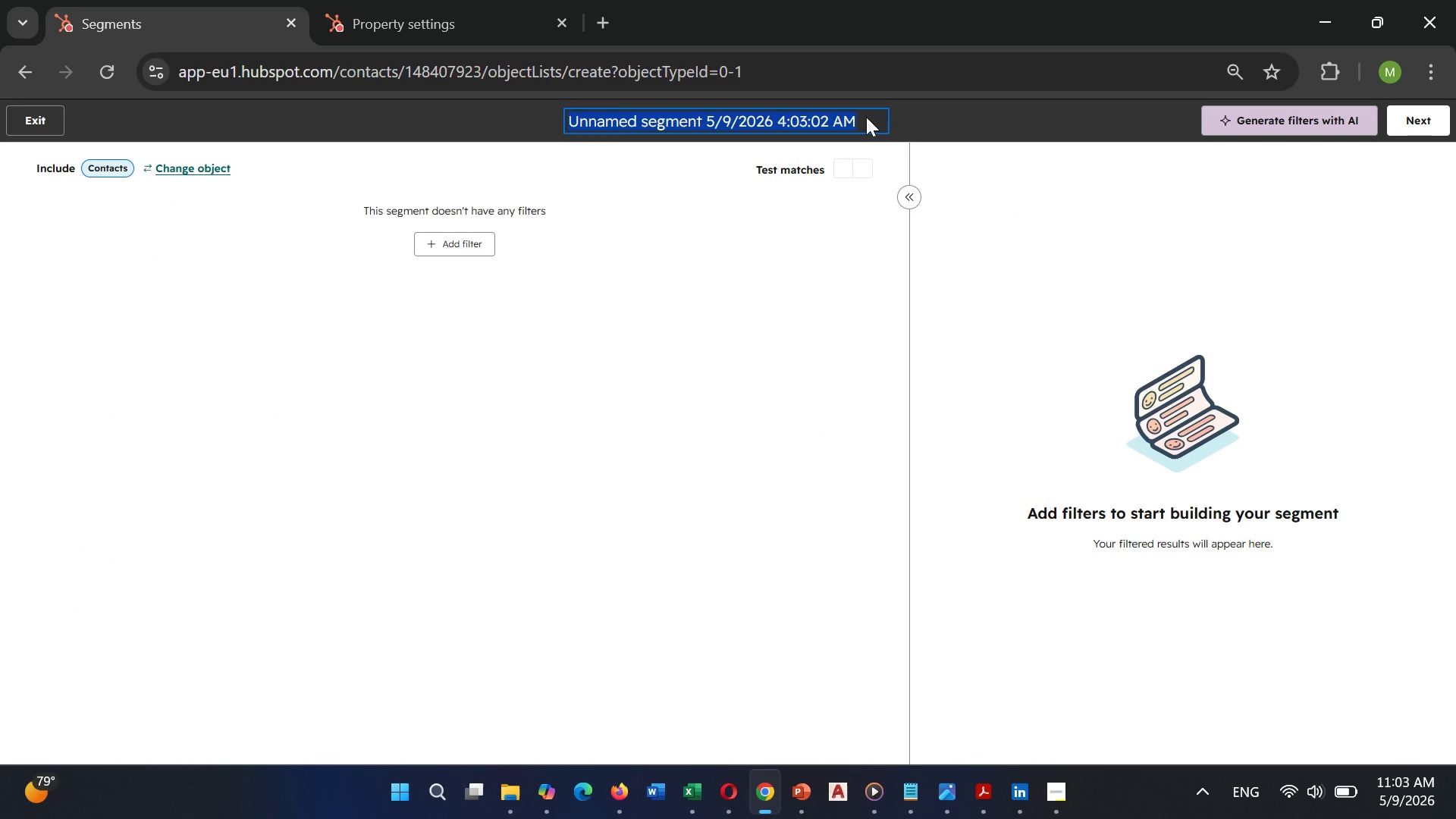 
key(Backspace)
type(Tran)
 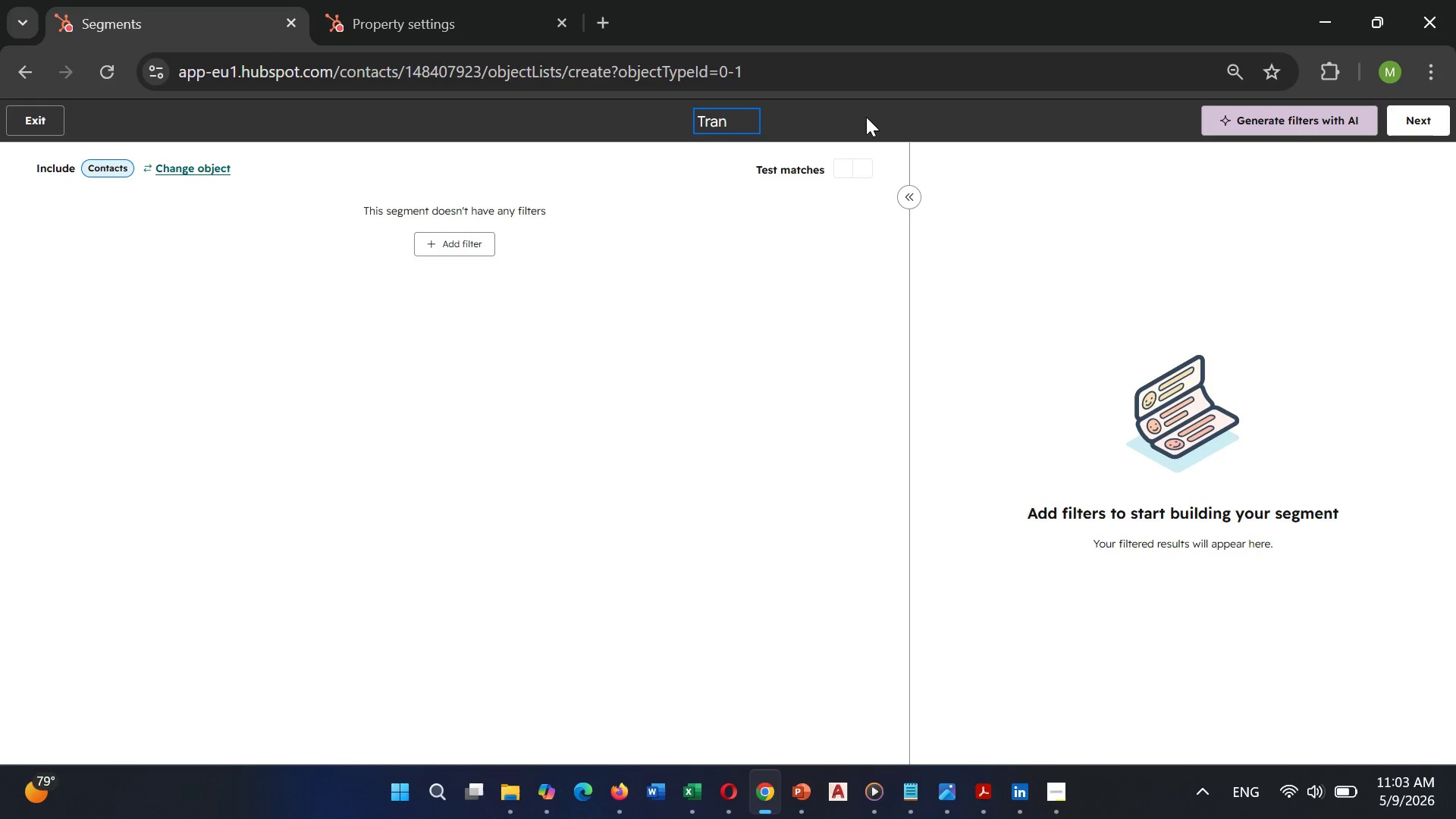 
type(smission Repair - Quote Fi)
key(Backspace)
type(ollow-Up)
 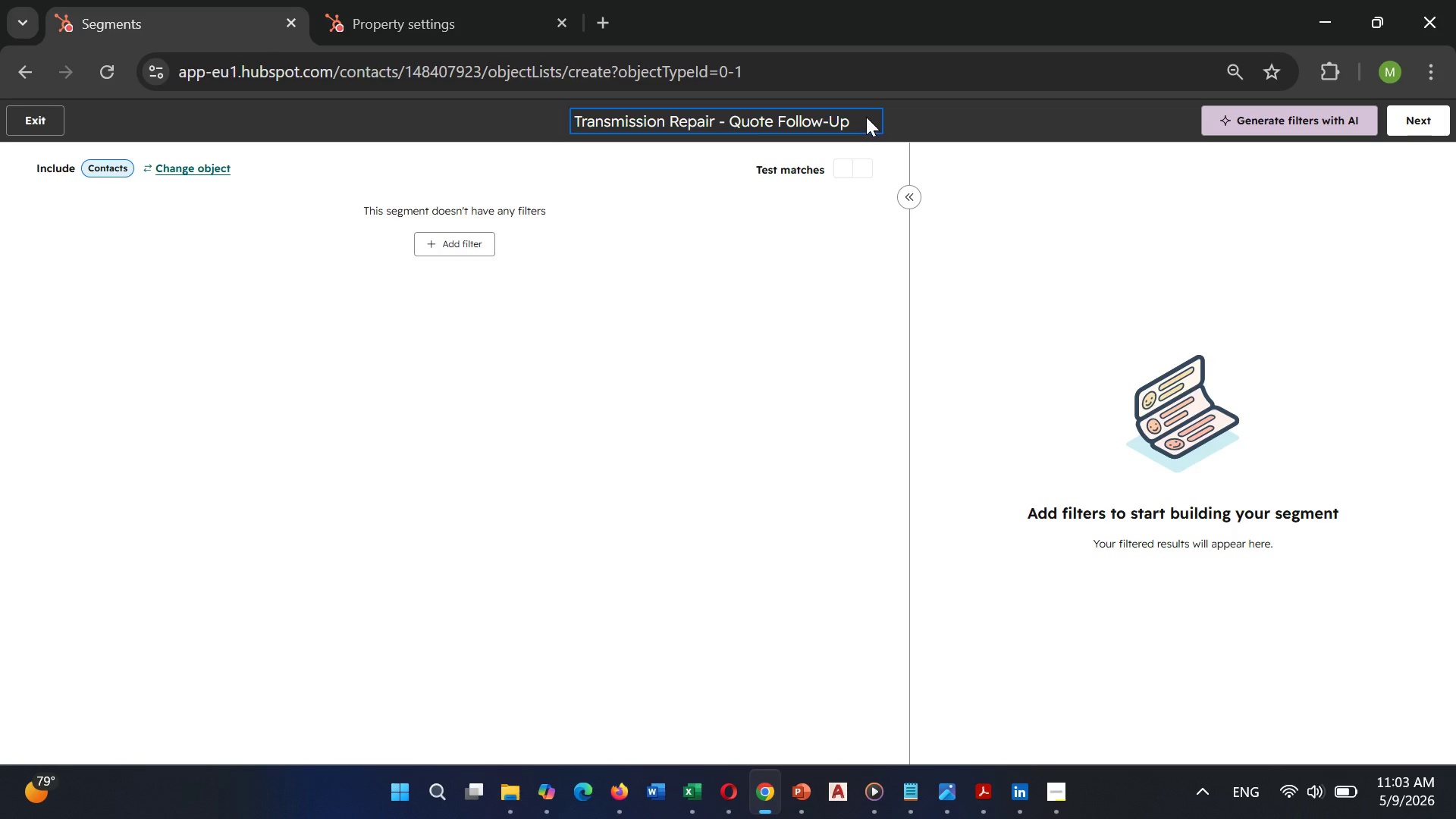 
left_click([701, 275])
 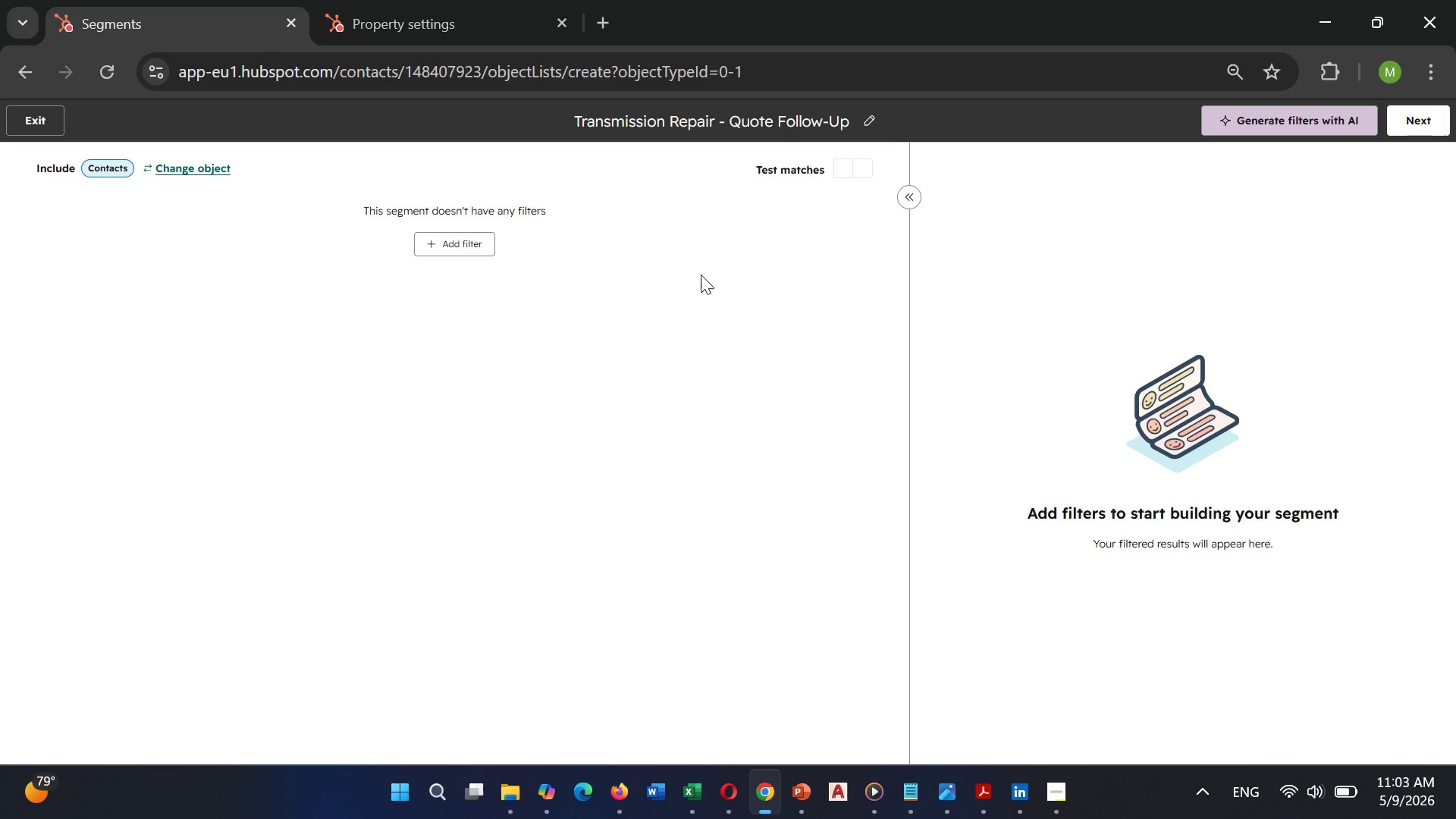 
wait(8.33)
 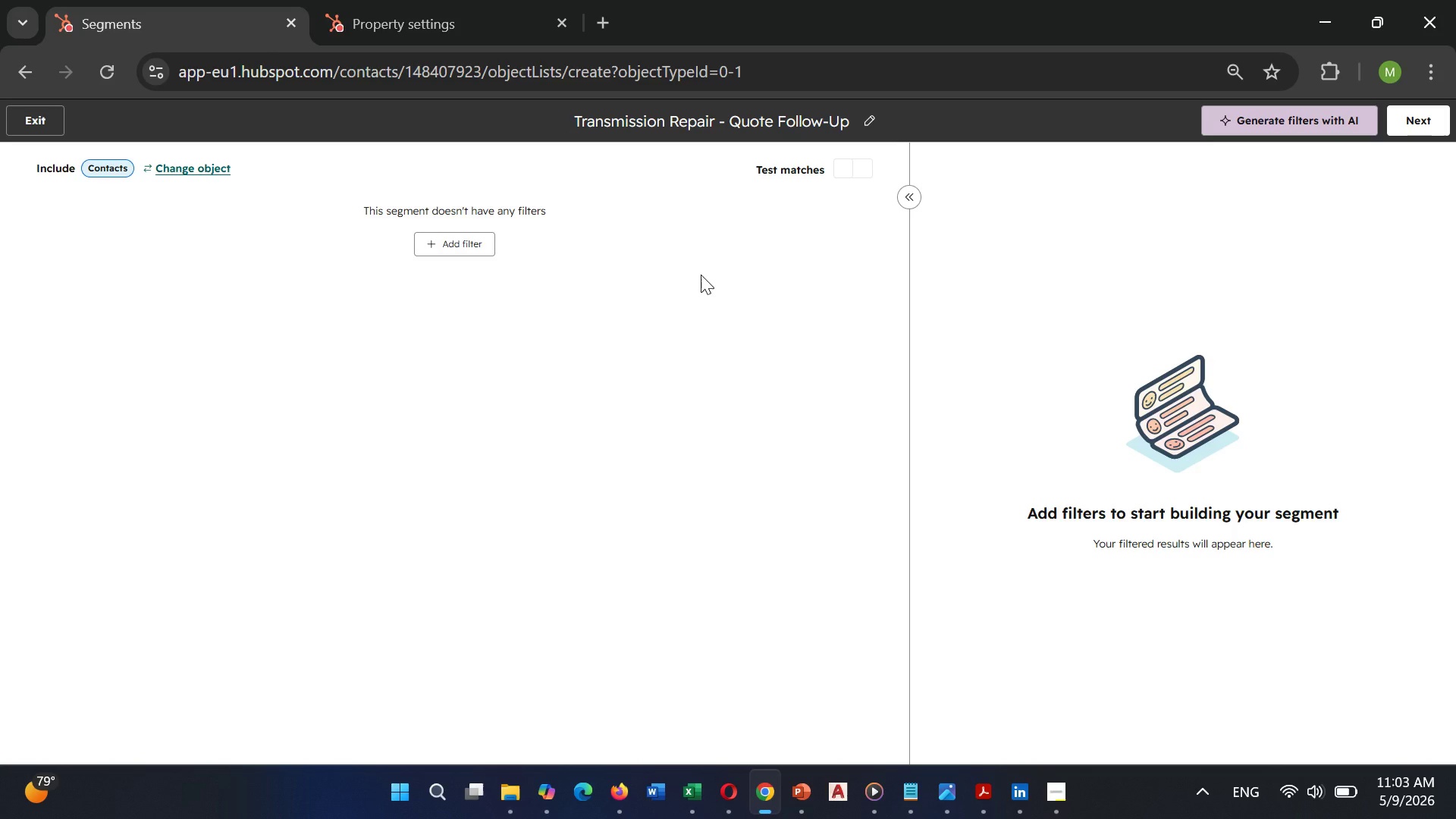 
left_click([480, 248])
 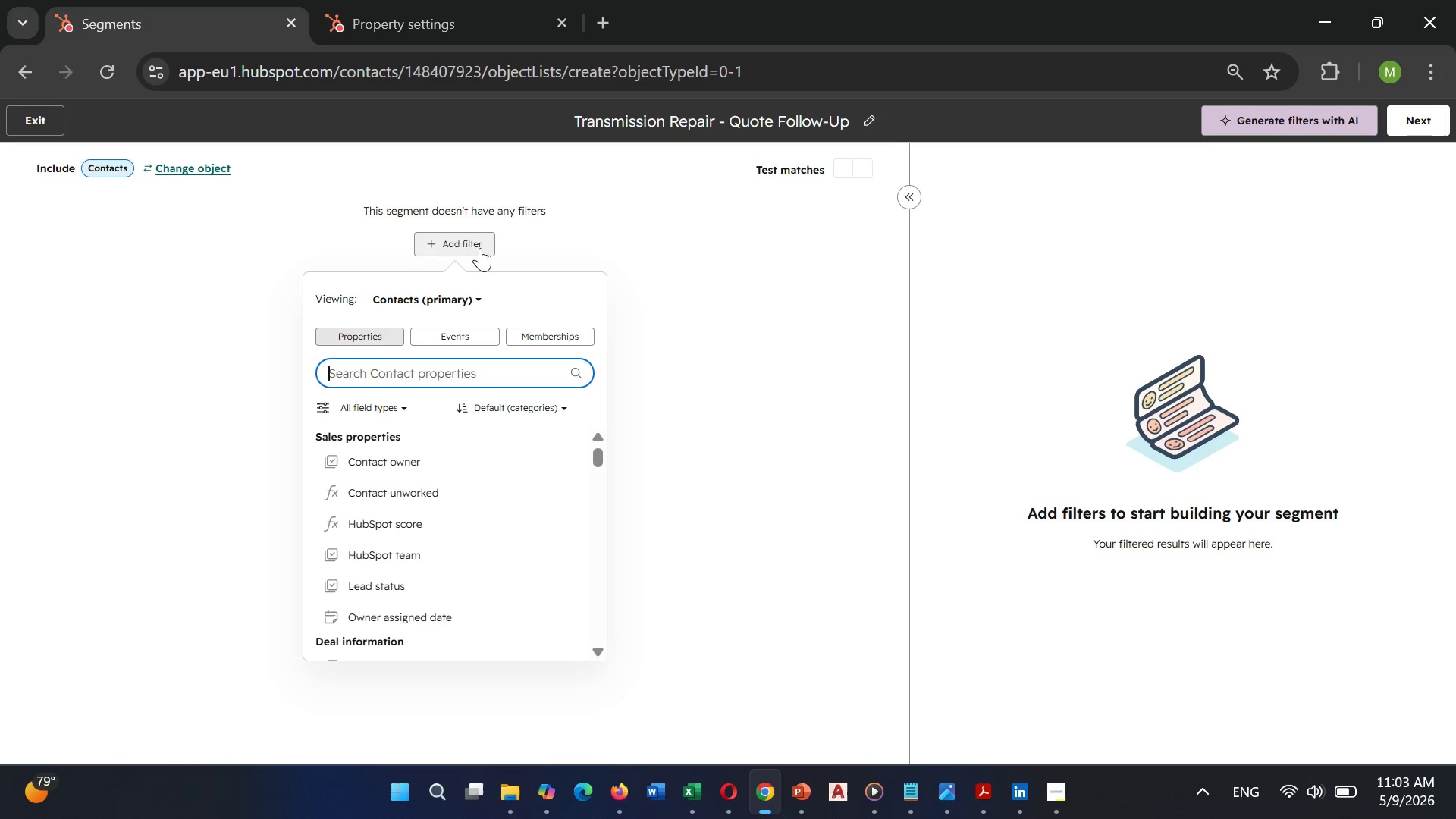 
wait(13.8)
 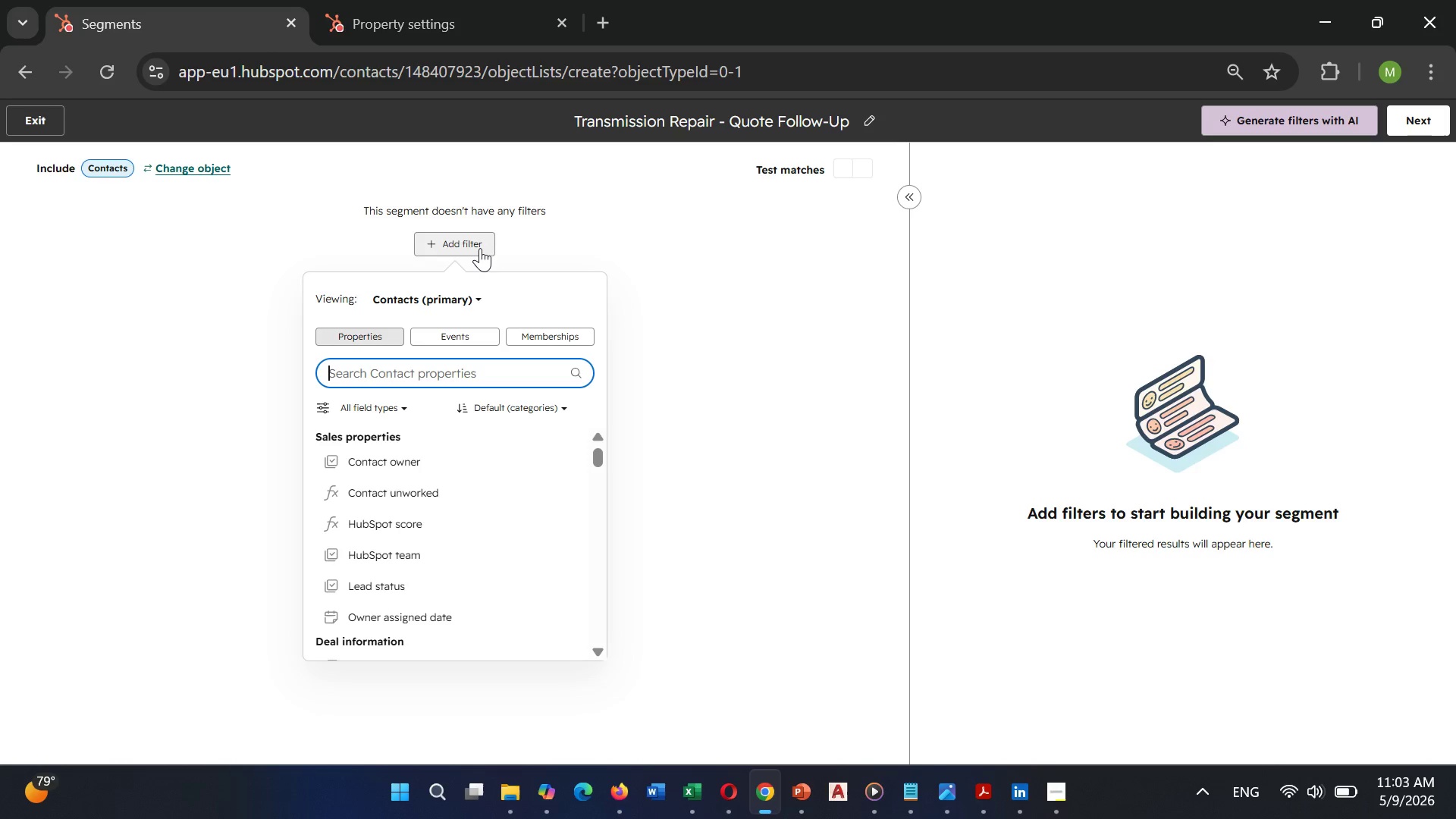 
type(service)
 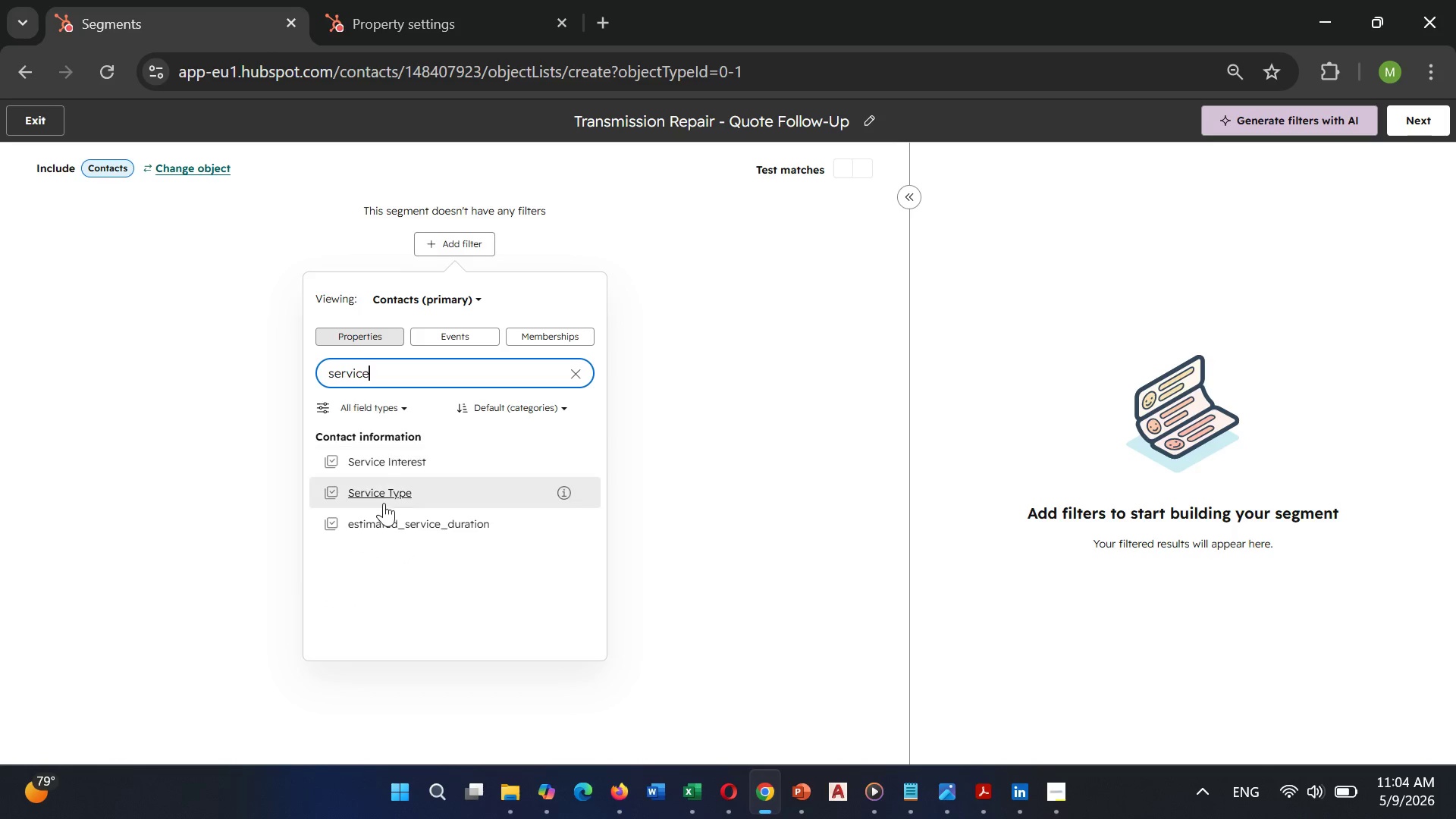 
left_click([384, 504])
 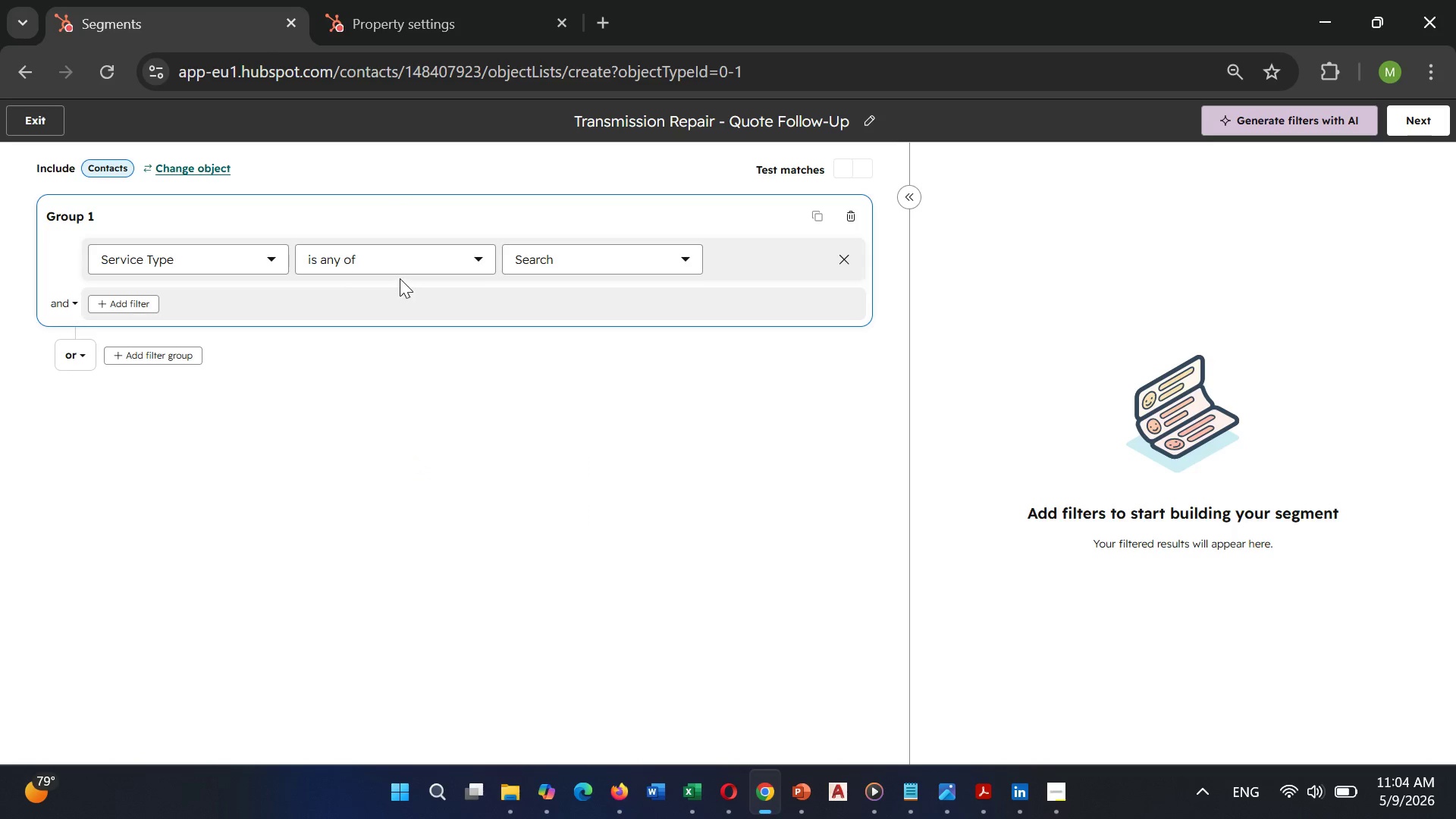 
left_click([398, 268])
 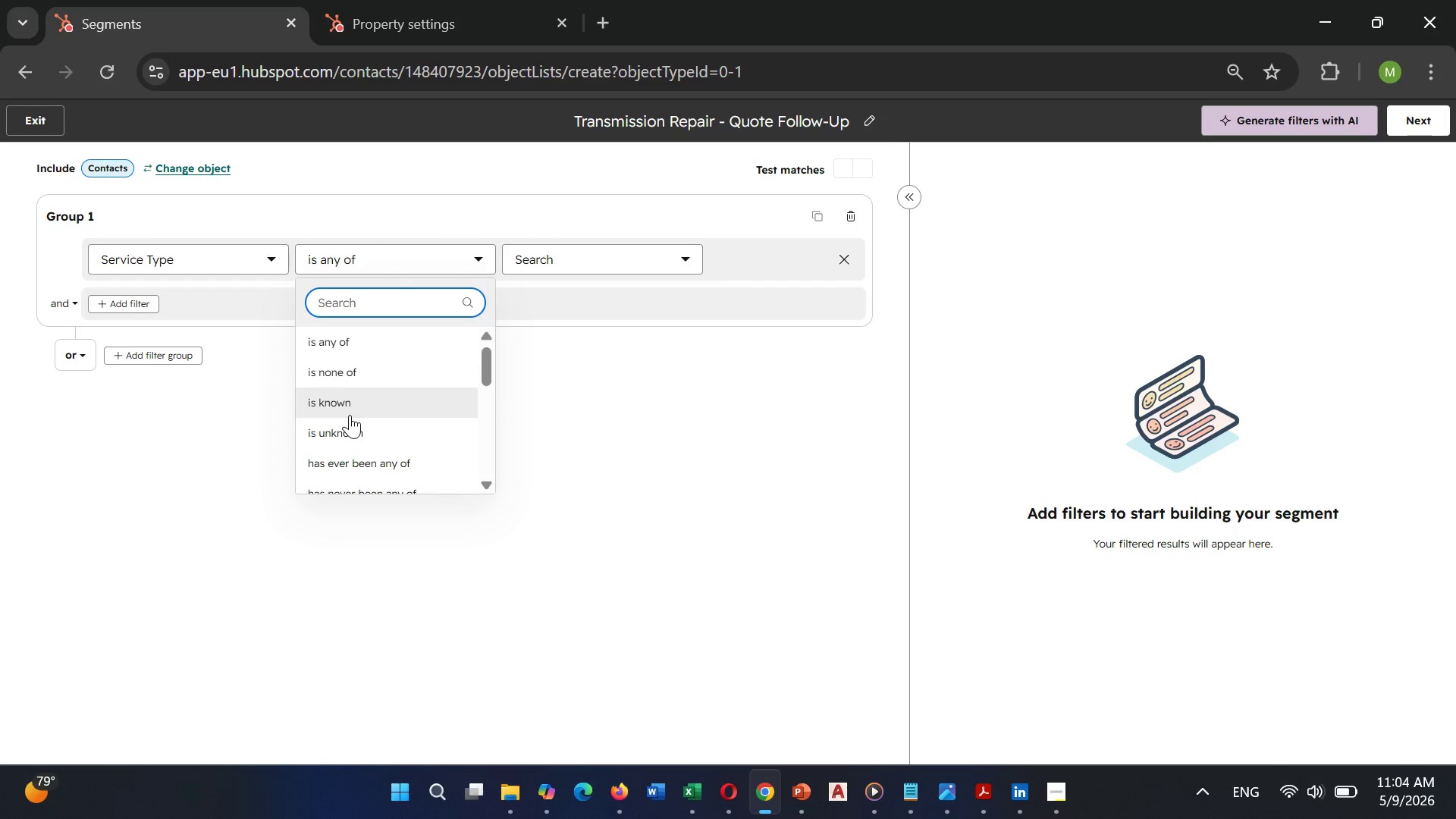 
left_click([350, 415])
 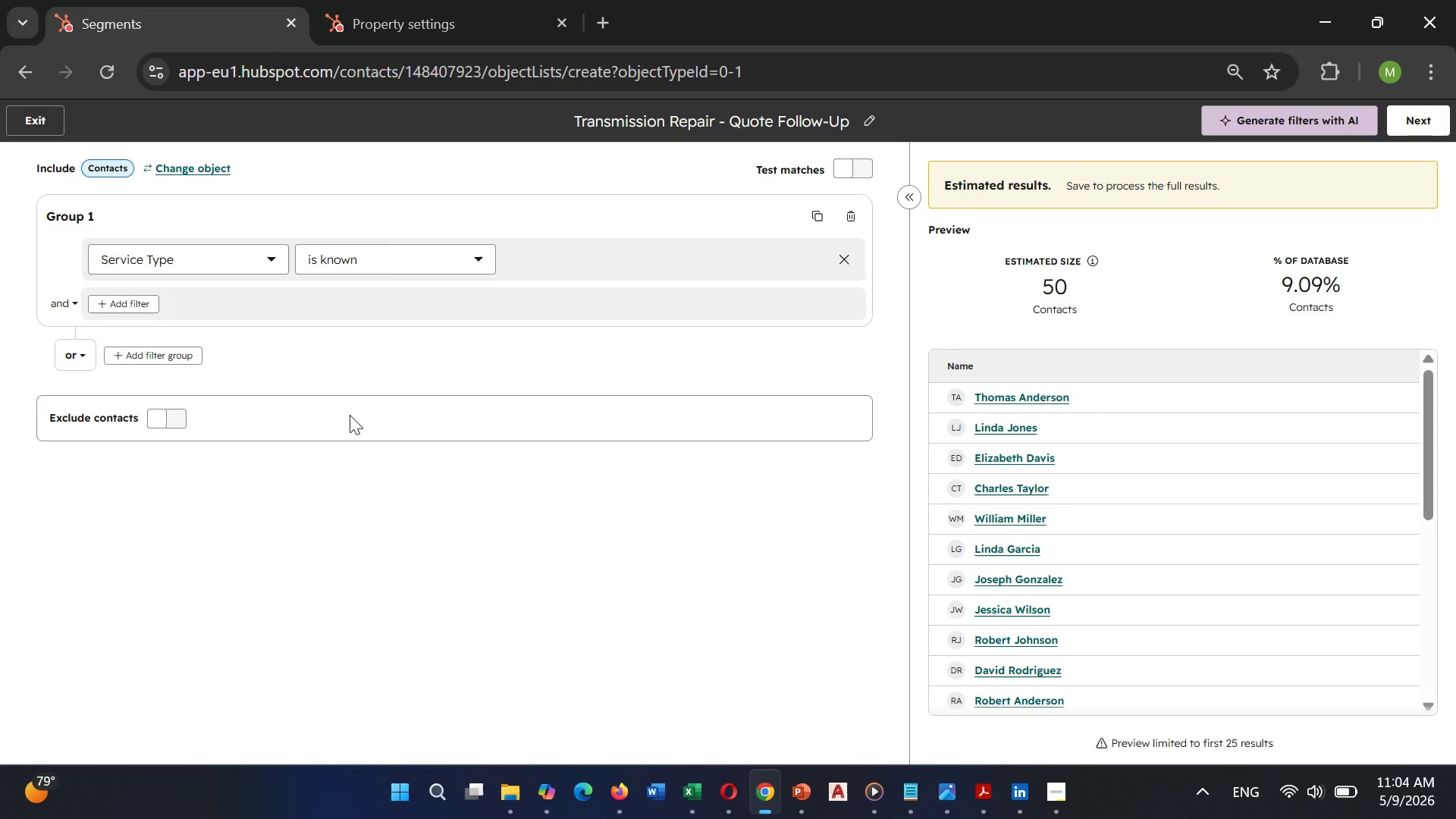 
wait(14.86)
 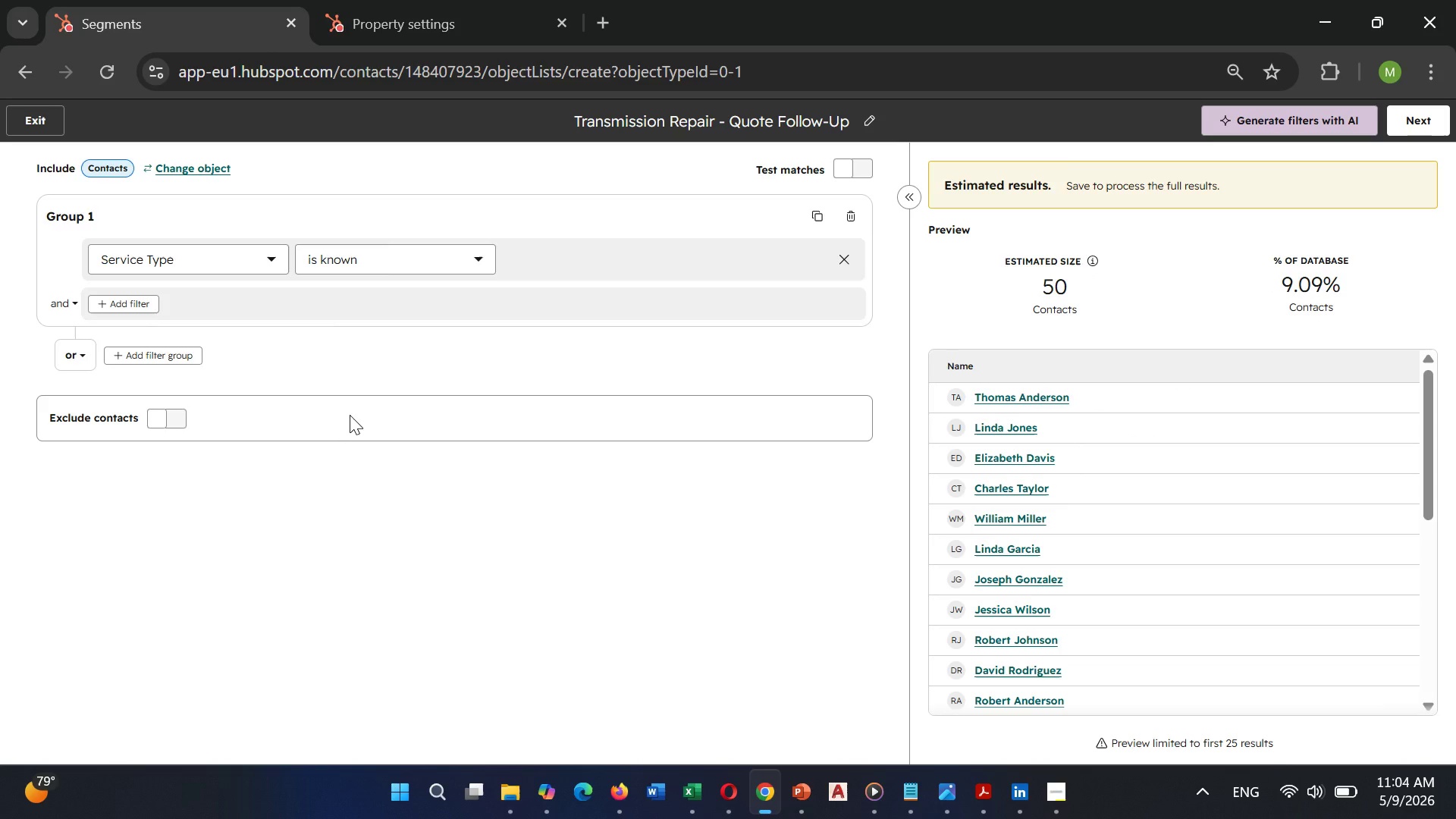 
left_click([208, 249])
 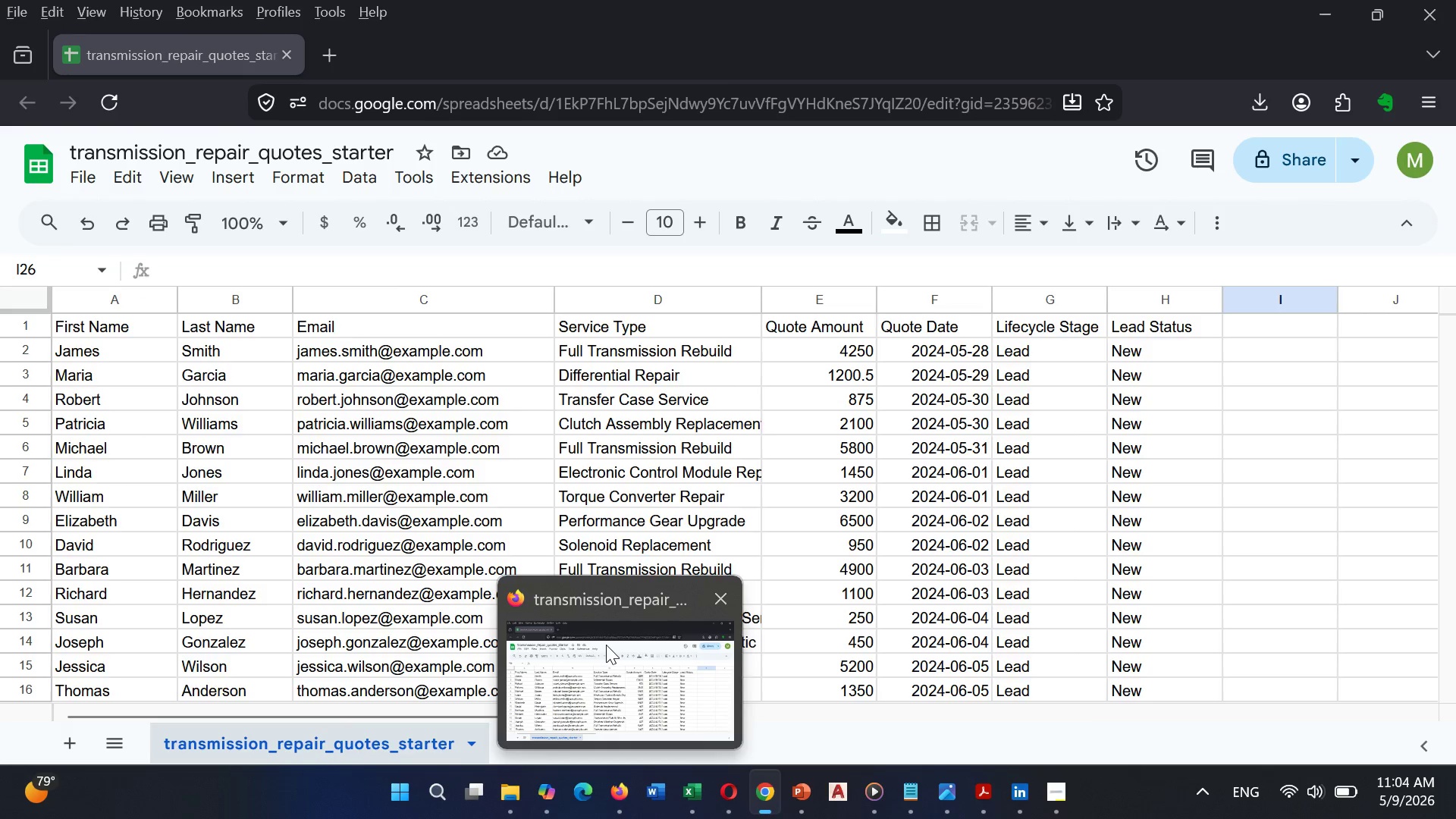 
wait(14.7)
 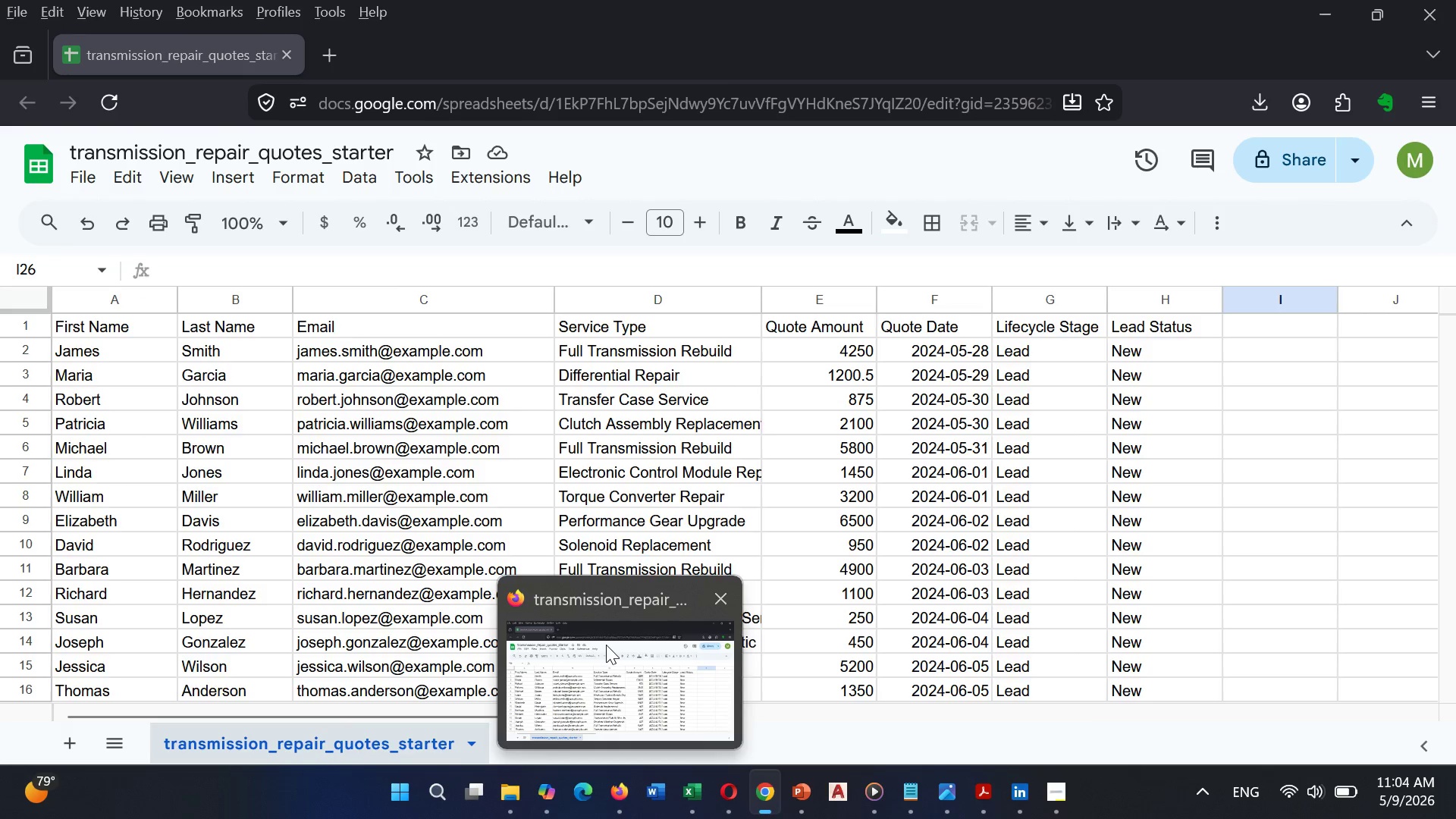 
double_click([260, 250])
 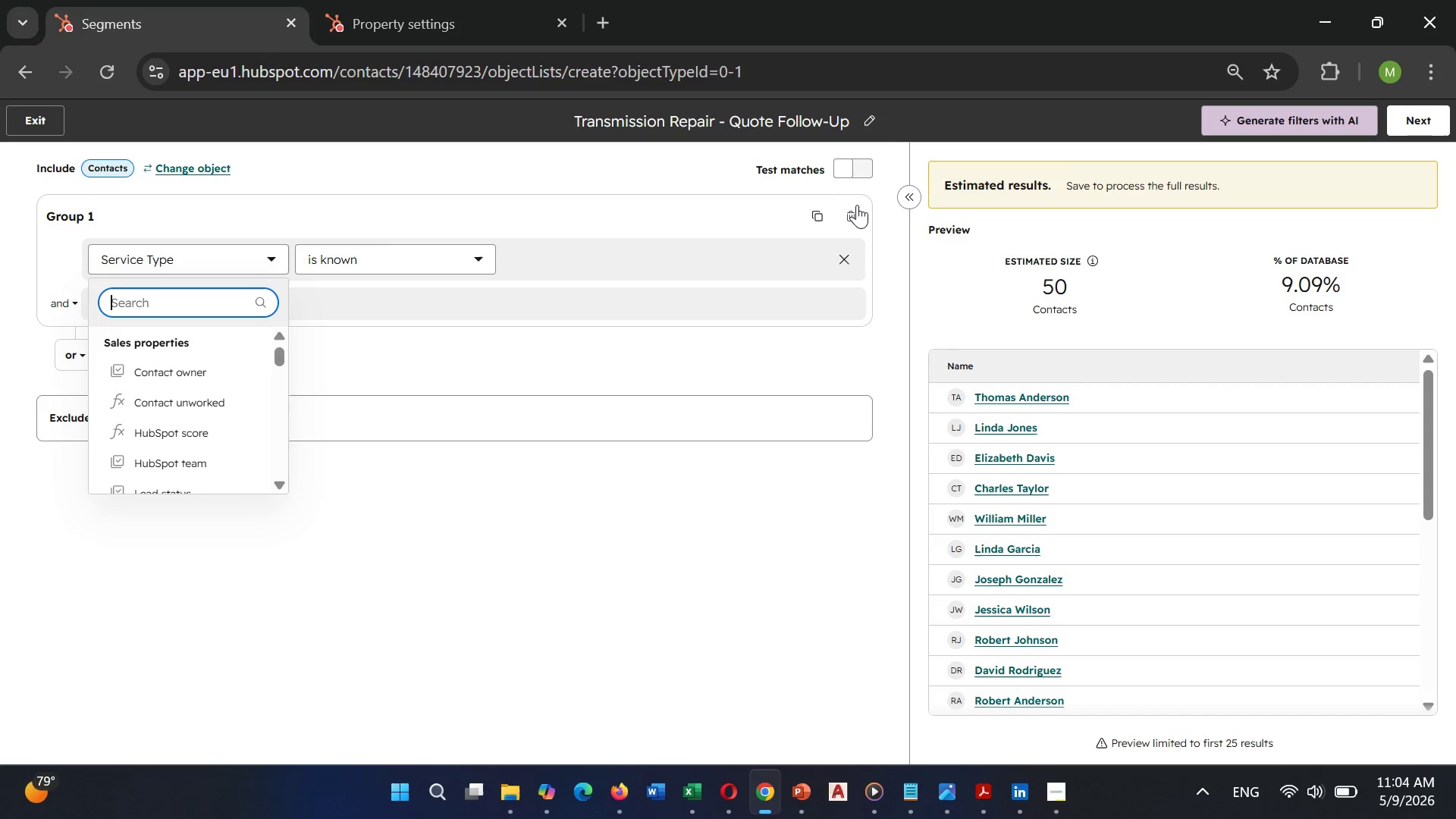 
left_click([855, 211])
 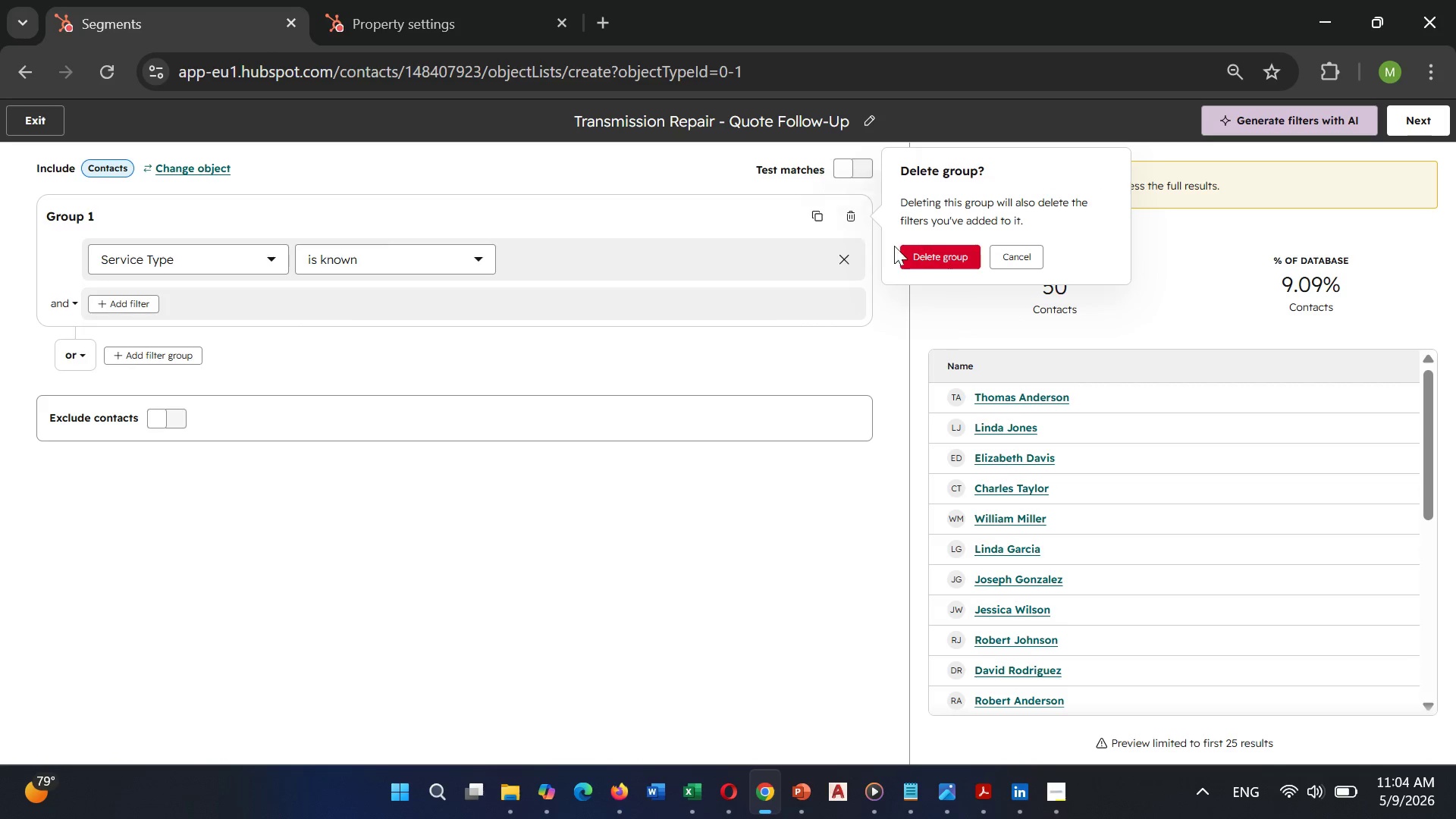 
left_click([929, 253])
 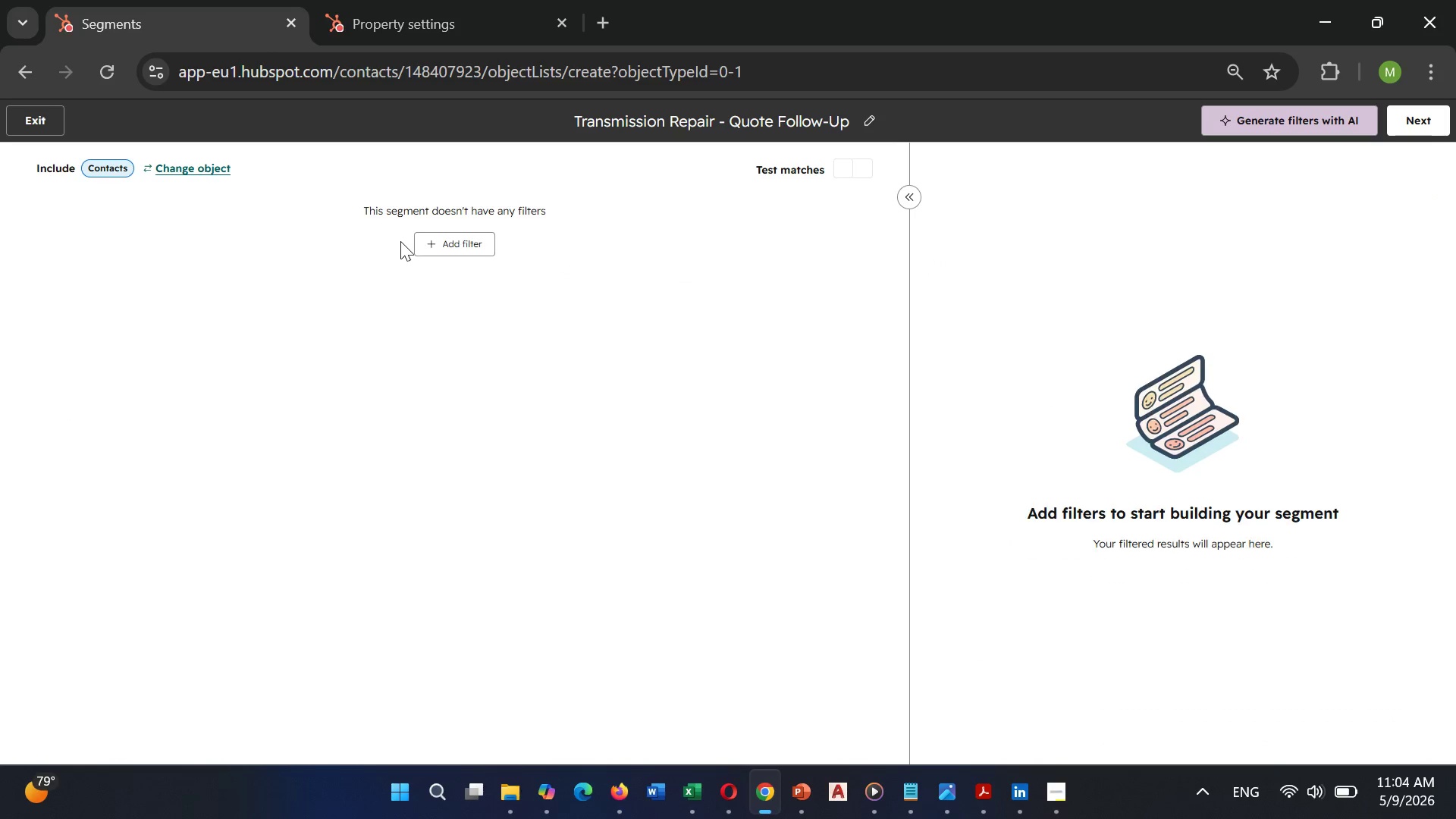 
left_click([427, 241])
 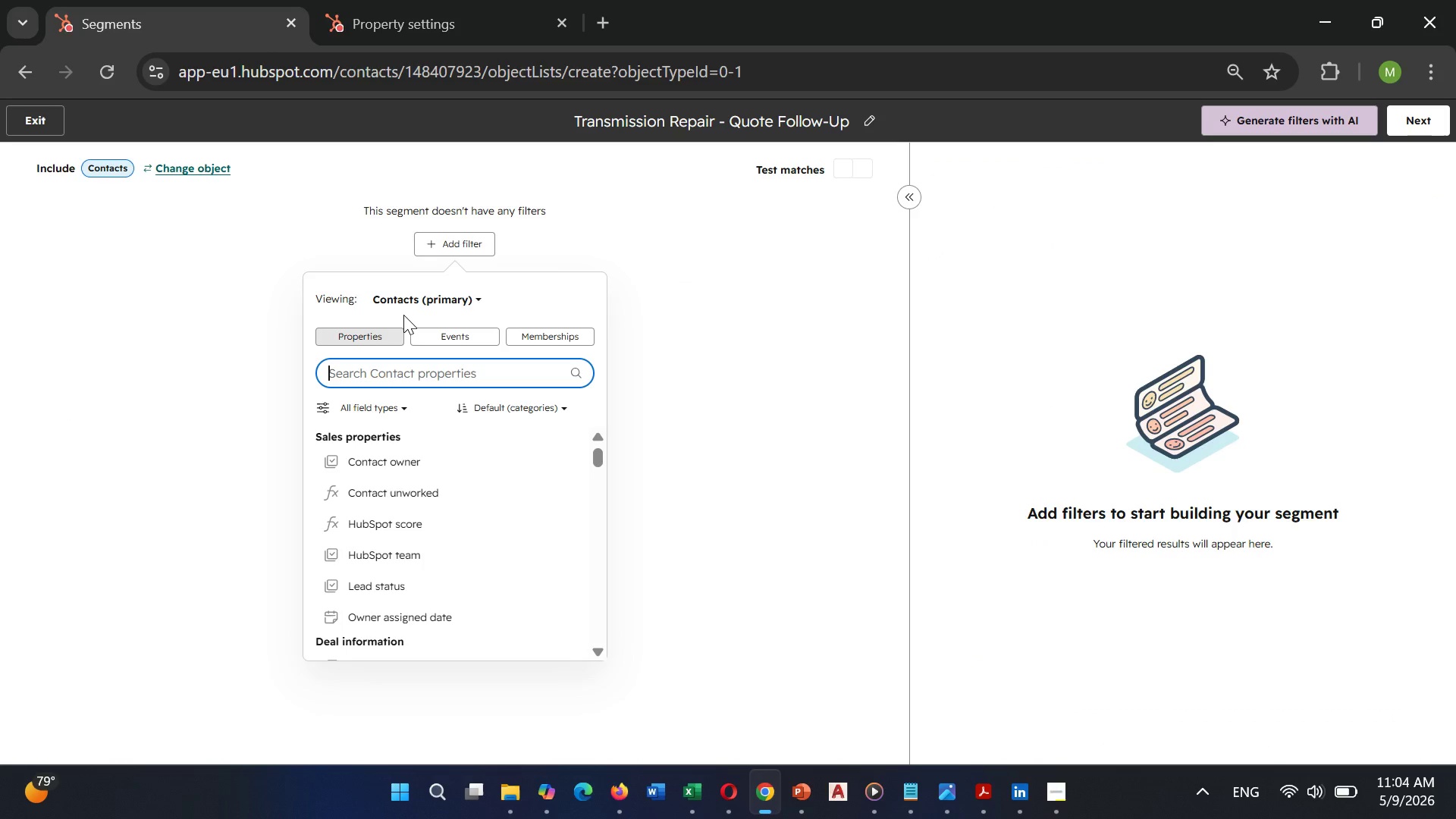 
type(Quo)
 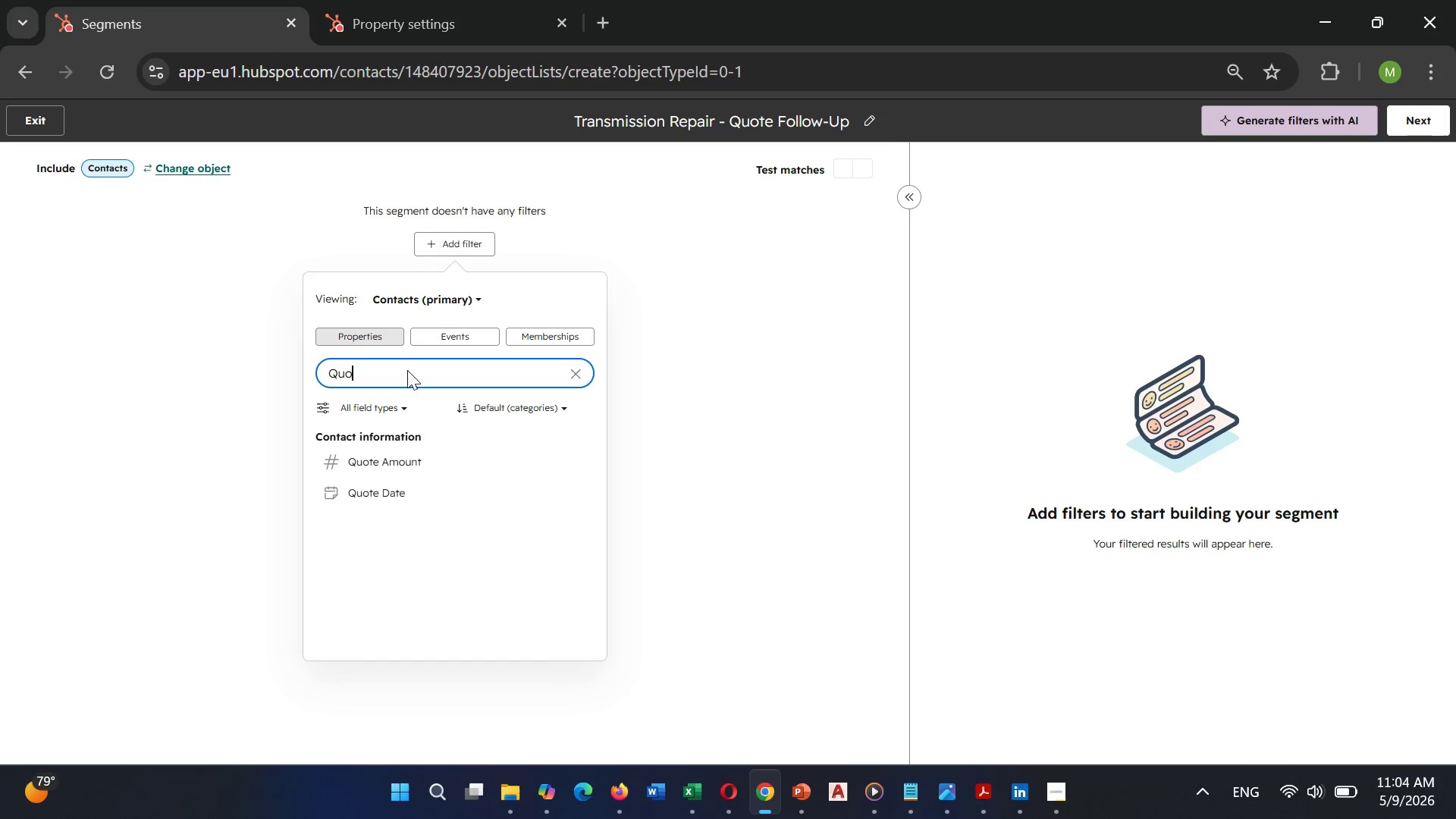 
left_click([395, 497])
 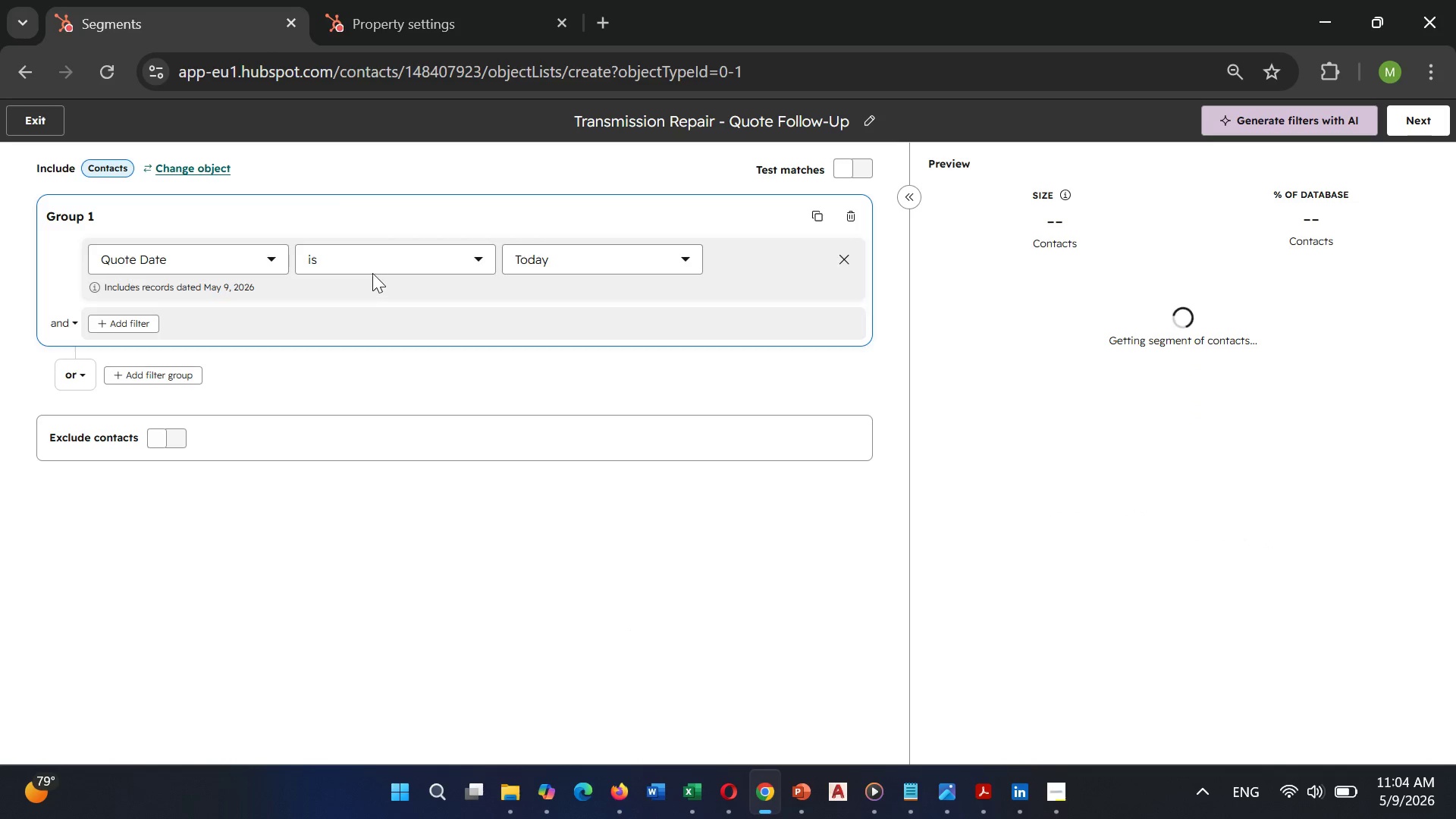 
left_click([373, 262])
 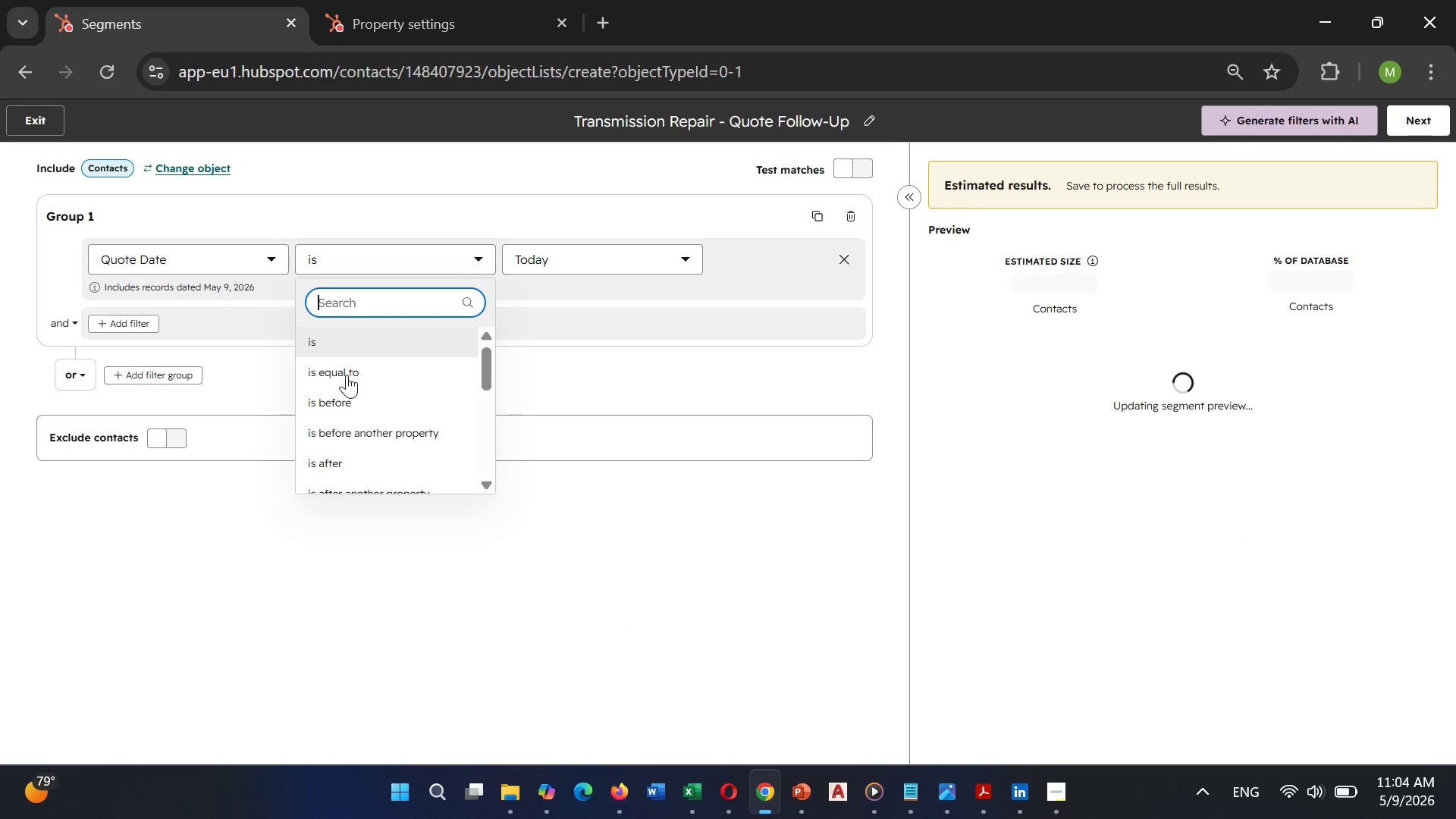 
scroll: coordinate [346, 405], scroll_direction: down, amount: 2.0
 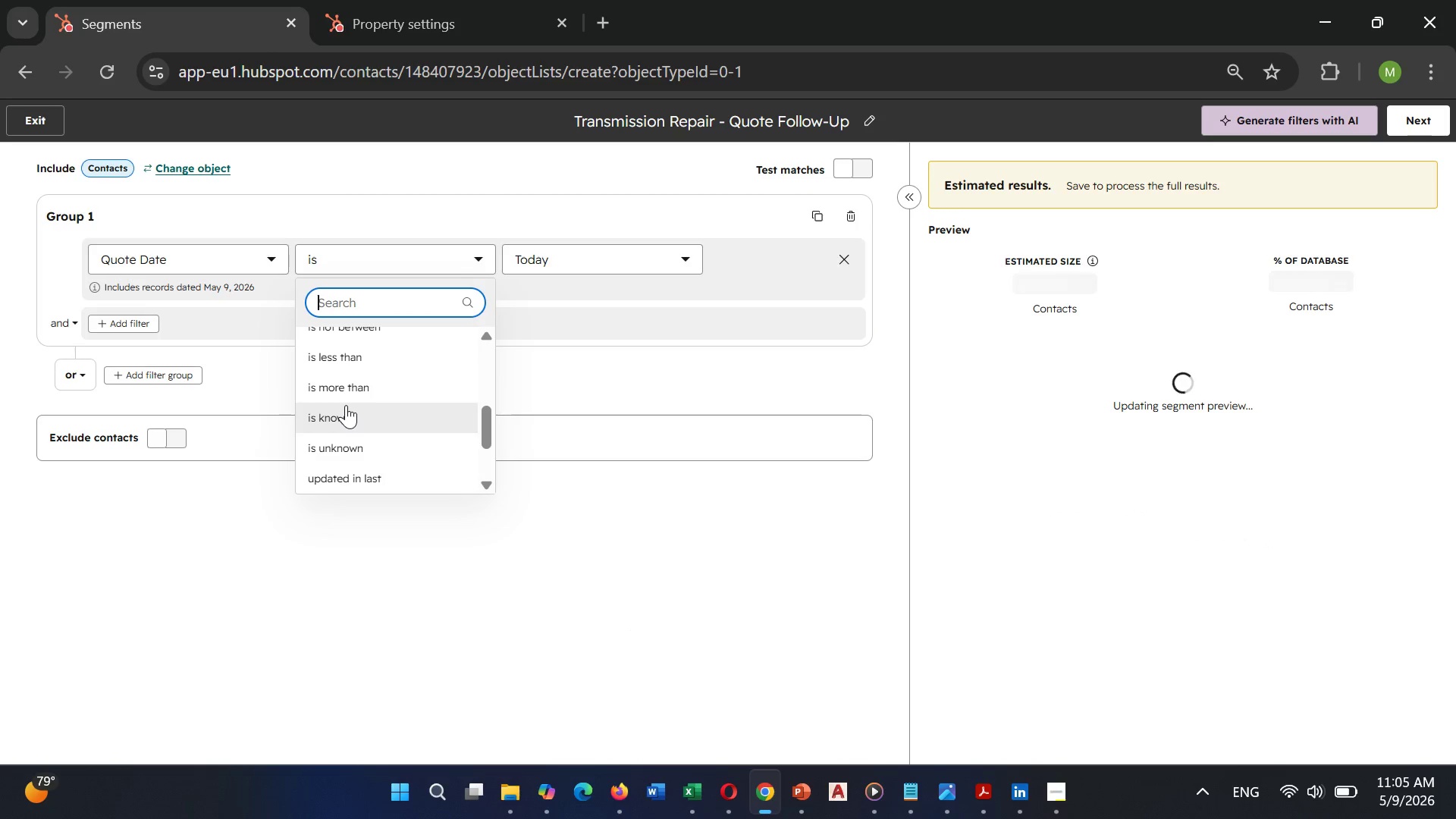 
left_click([346, 405])
 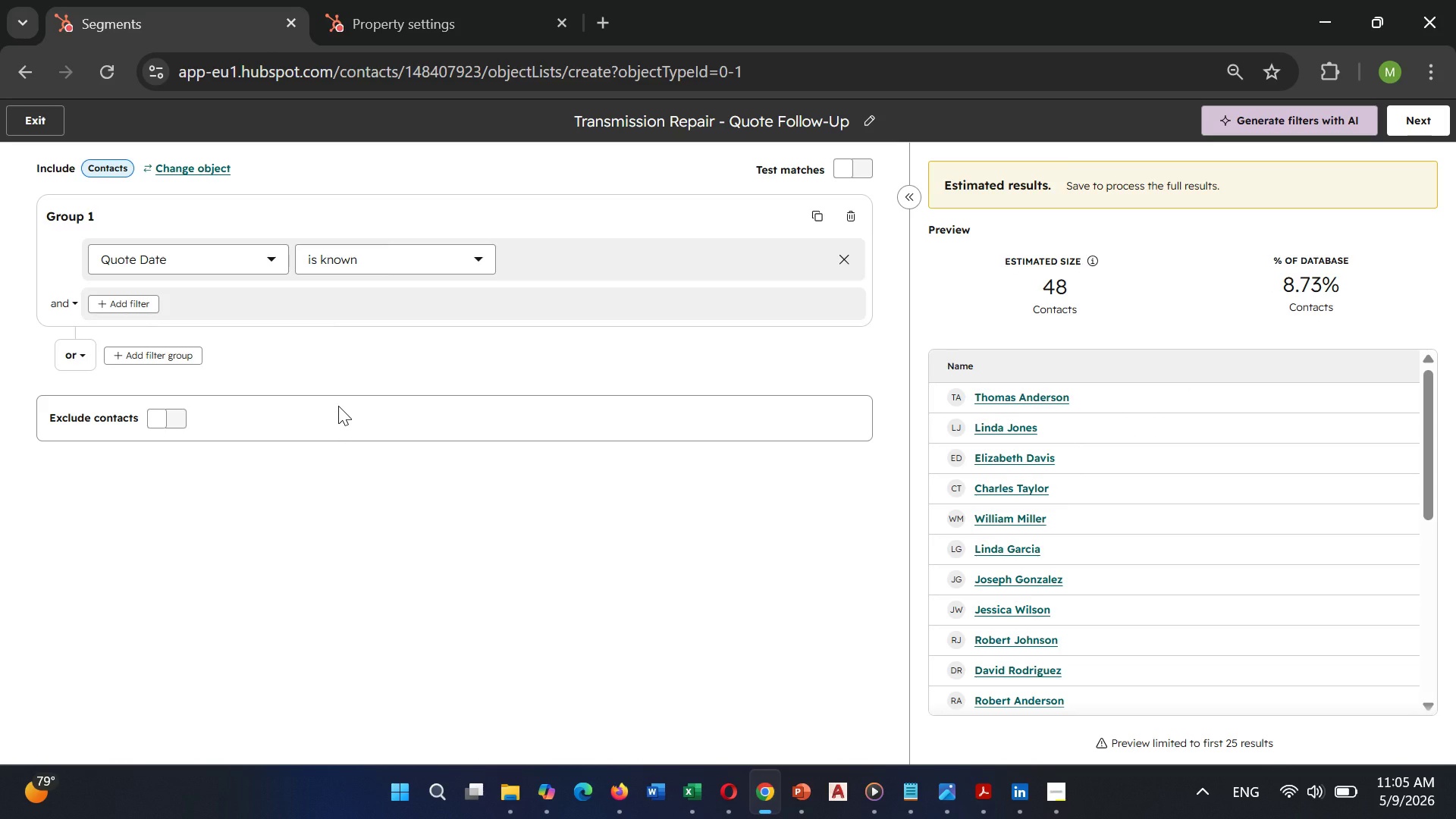 
wait(13.56)
 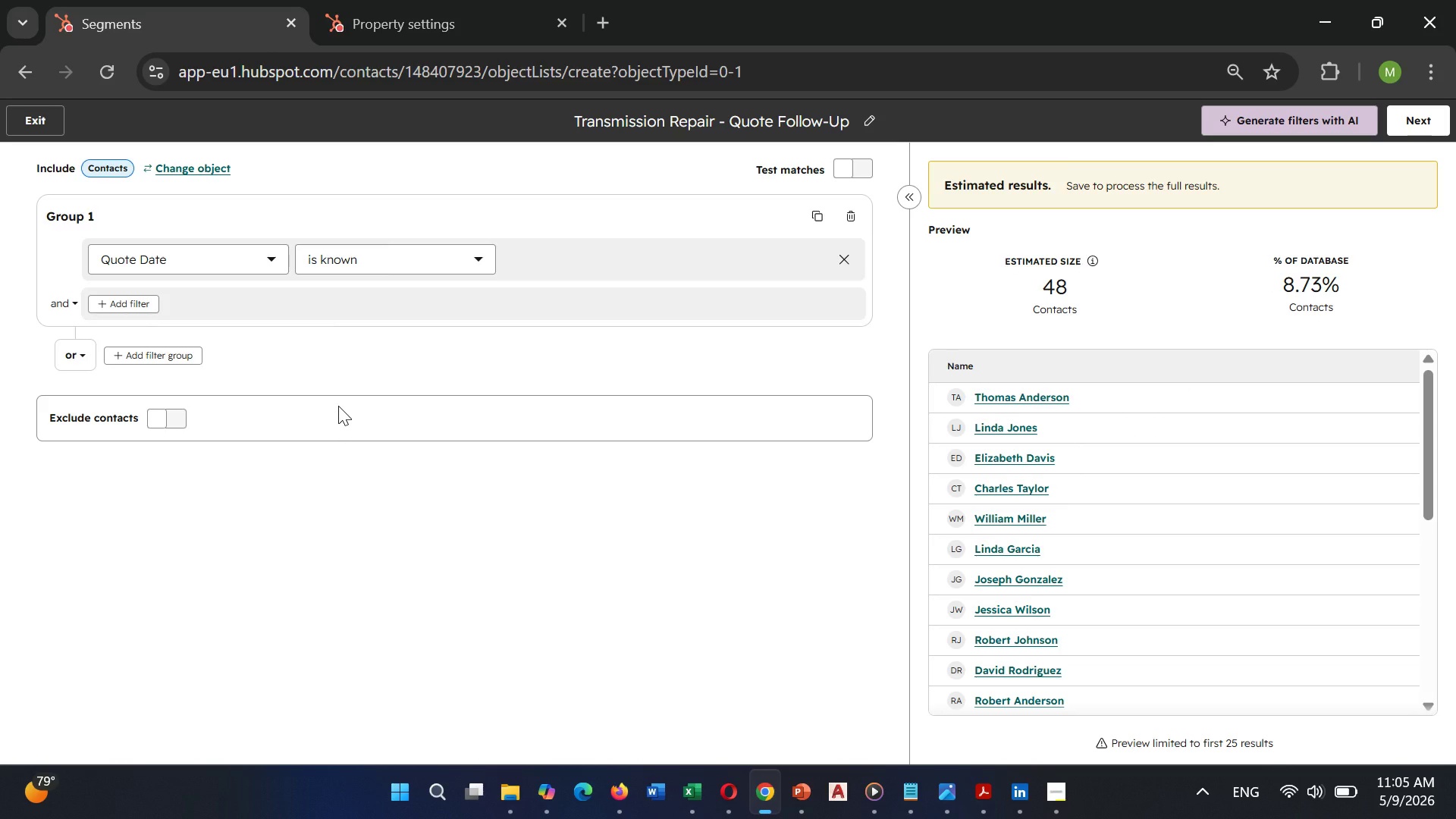 
scroll: coordinate [1309, 494], scroll_direction: down, amount: 6.0
 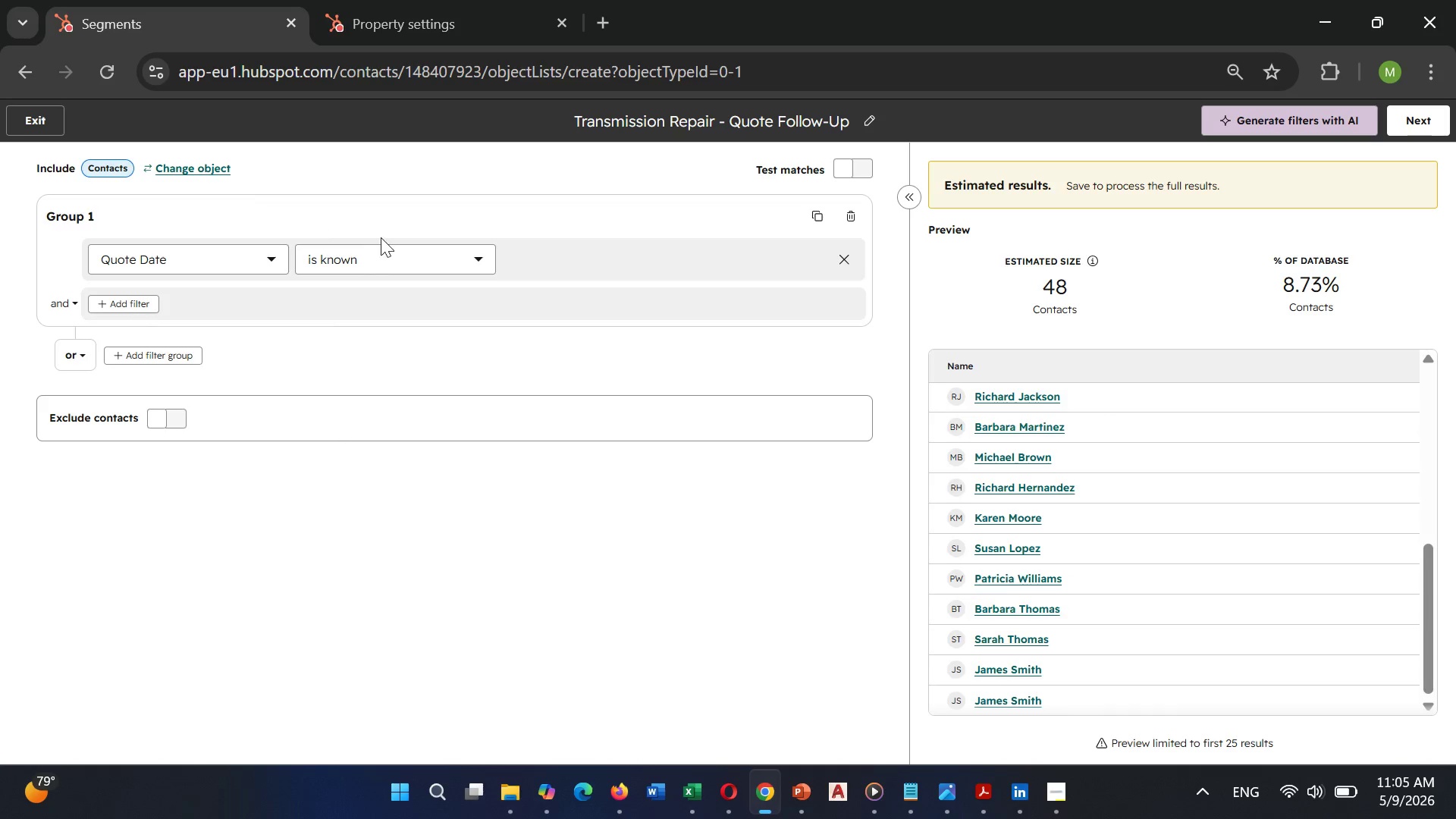 
left_click([323, 257])
 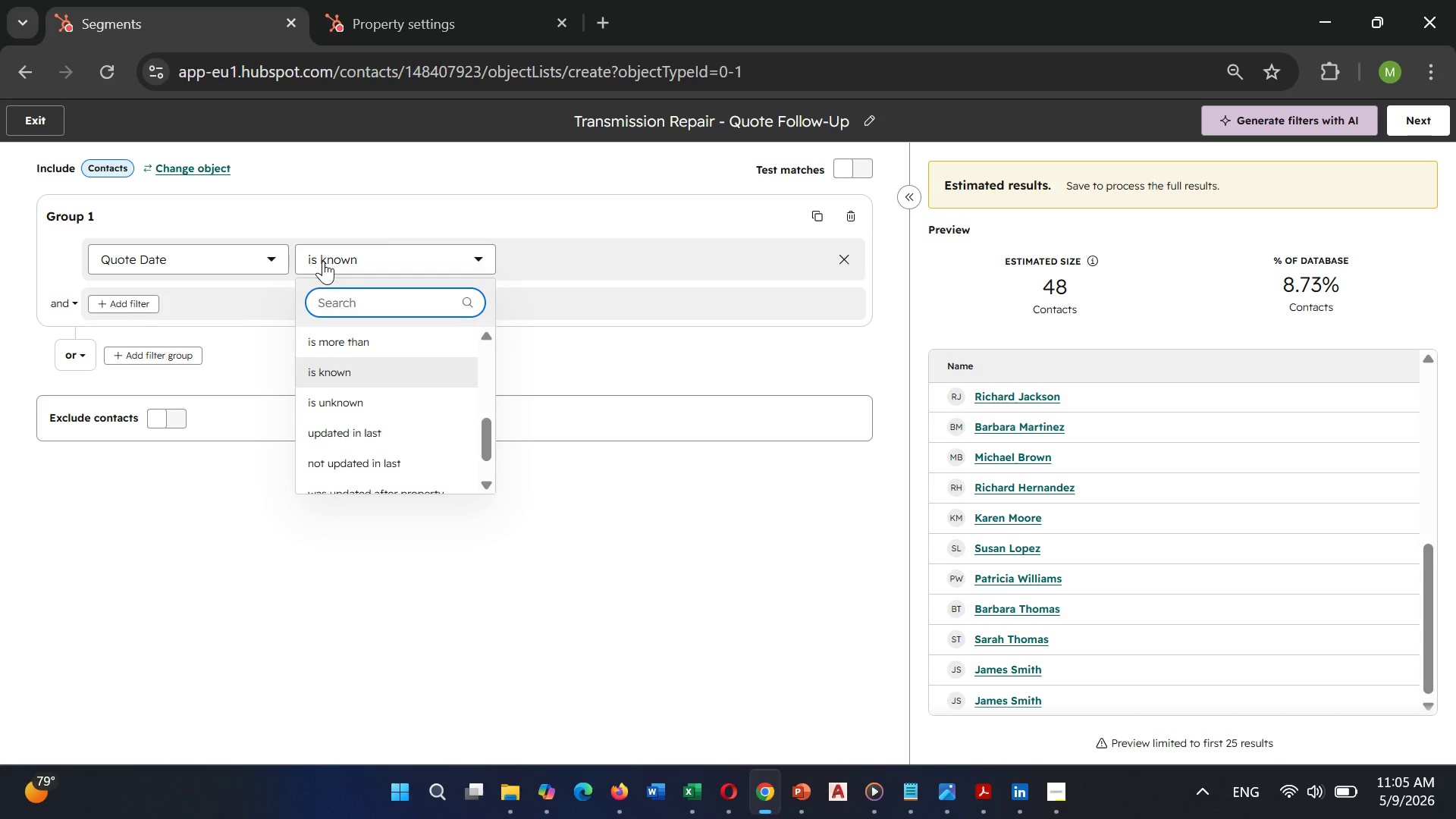 
left_click([181, 244])
 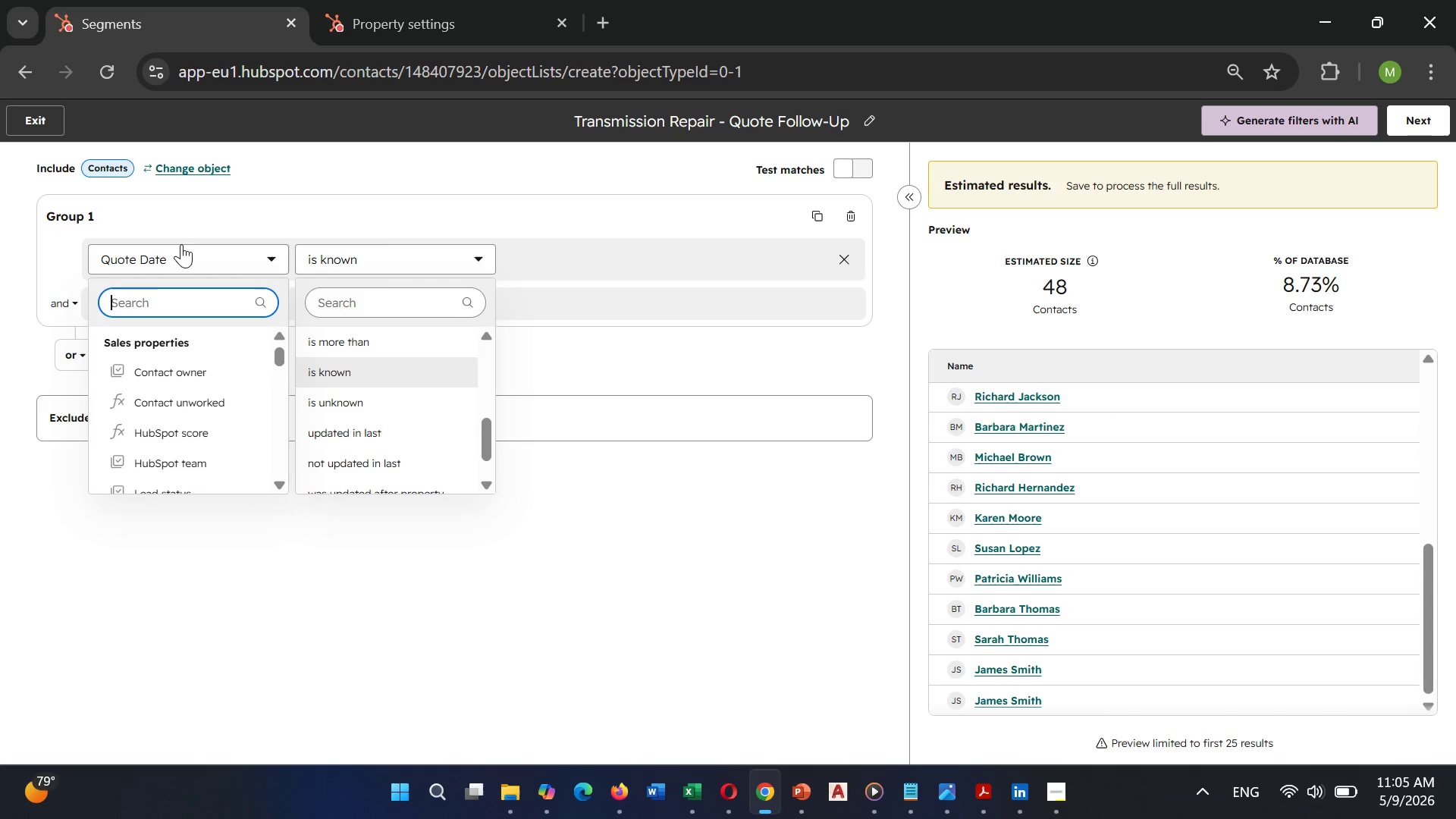 
left_click([181, 244])
 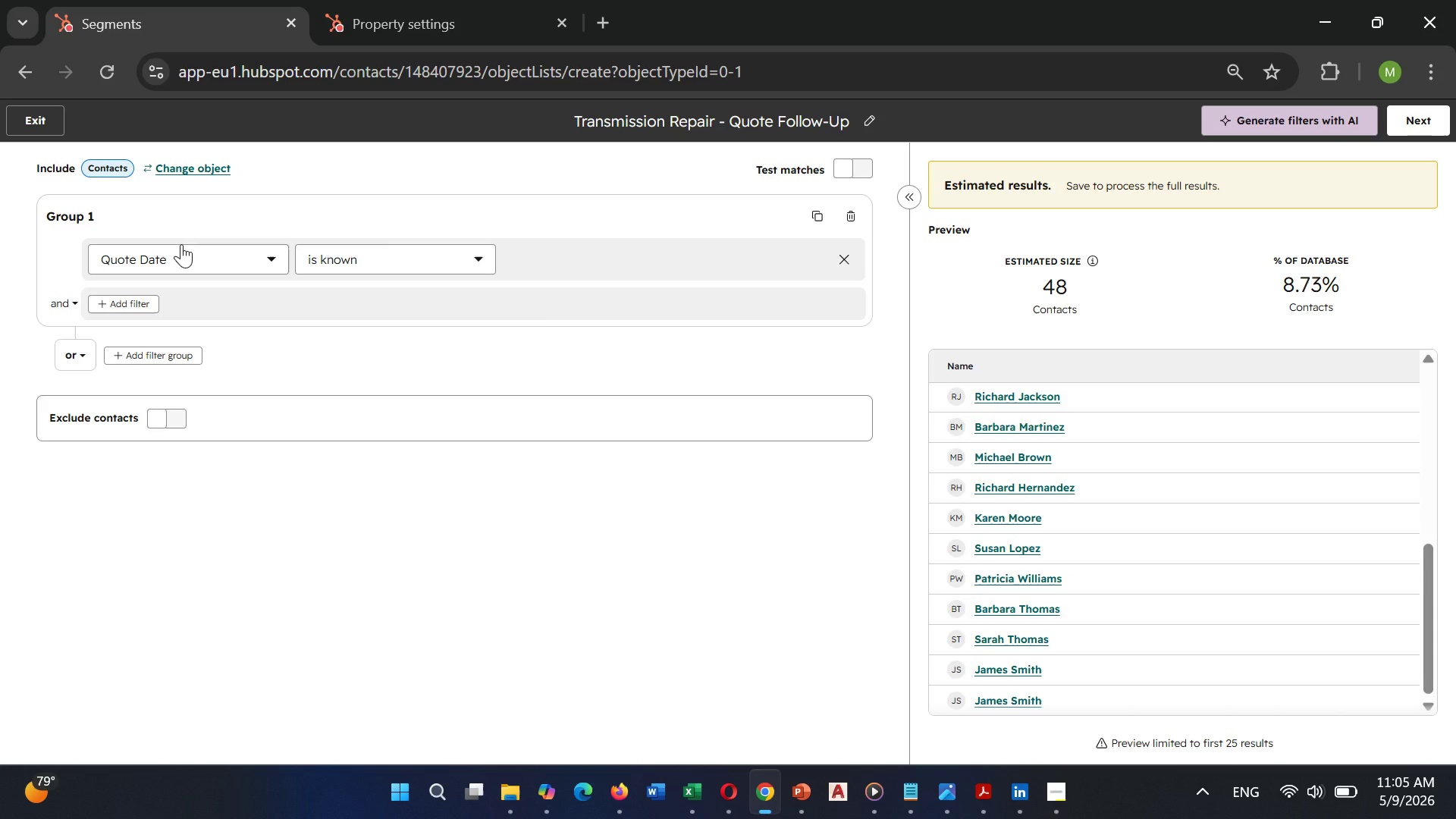 
left_click([181, 244])
 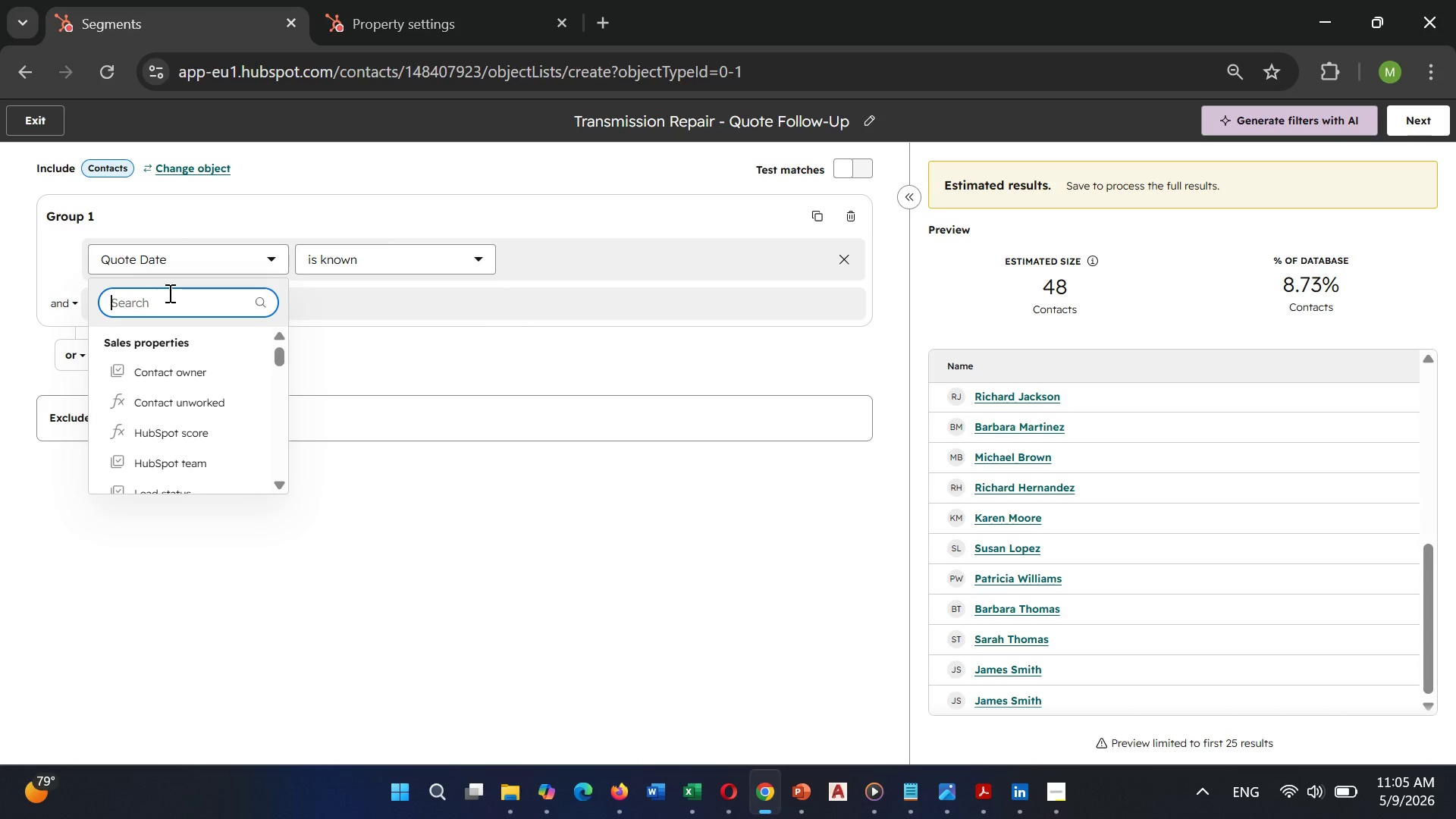 
type(serve)
 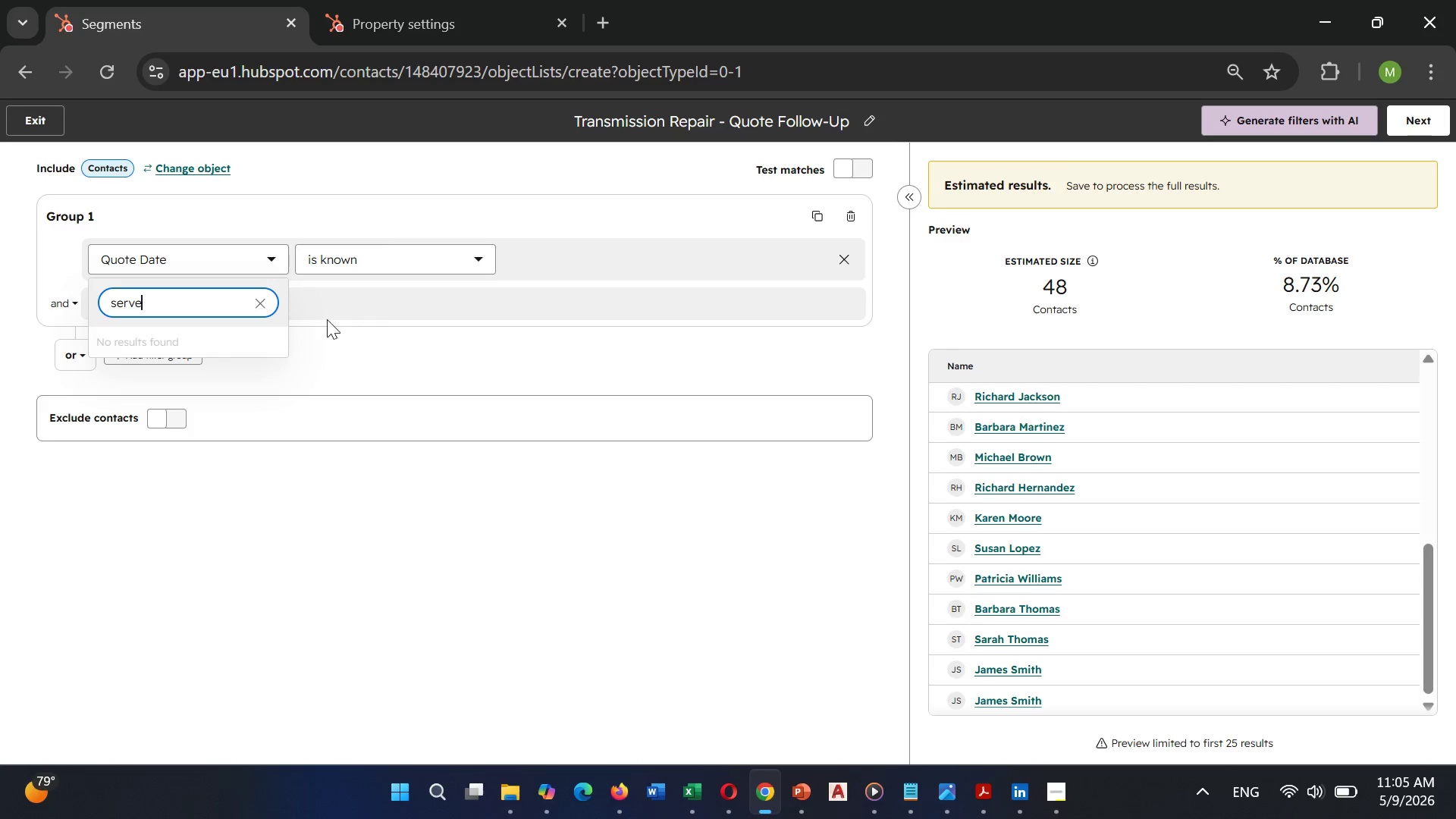 
key(Backspace)
 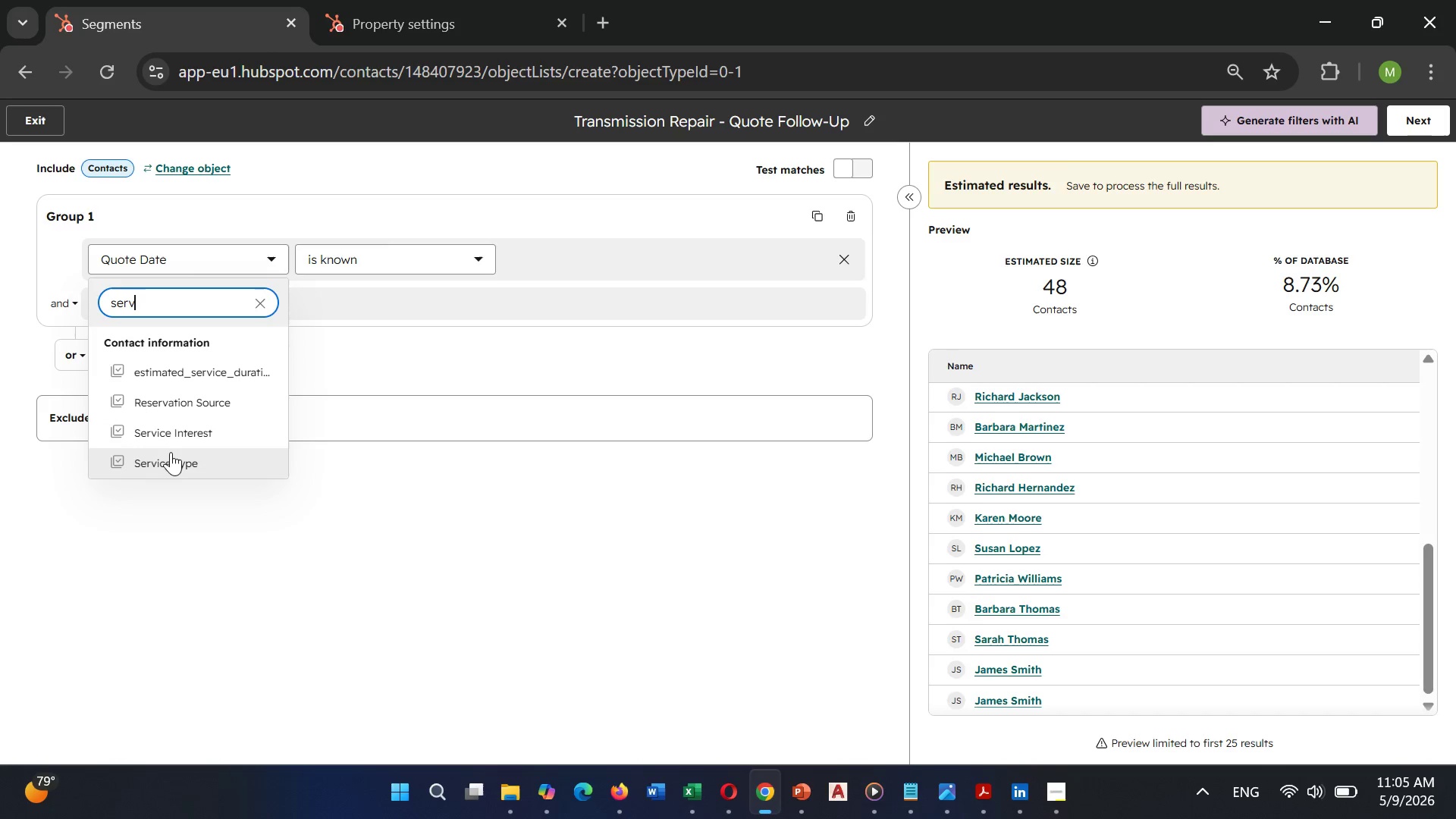 
left_click([170, 454])
 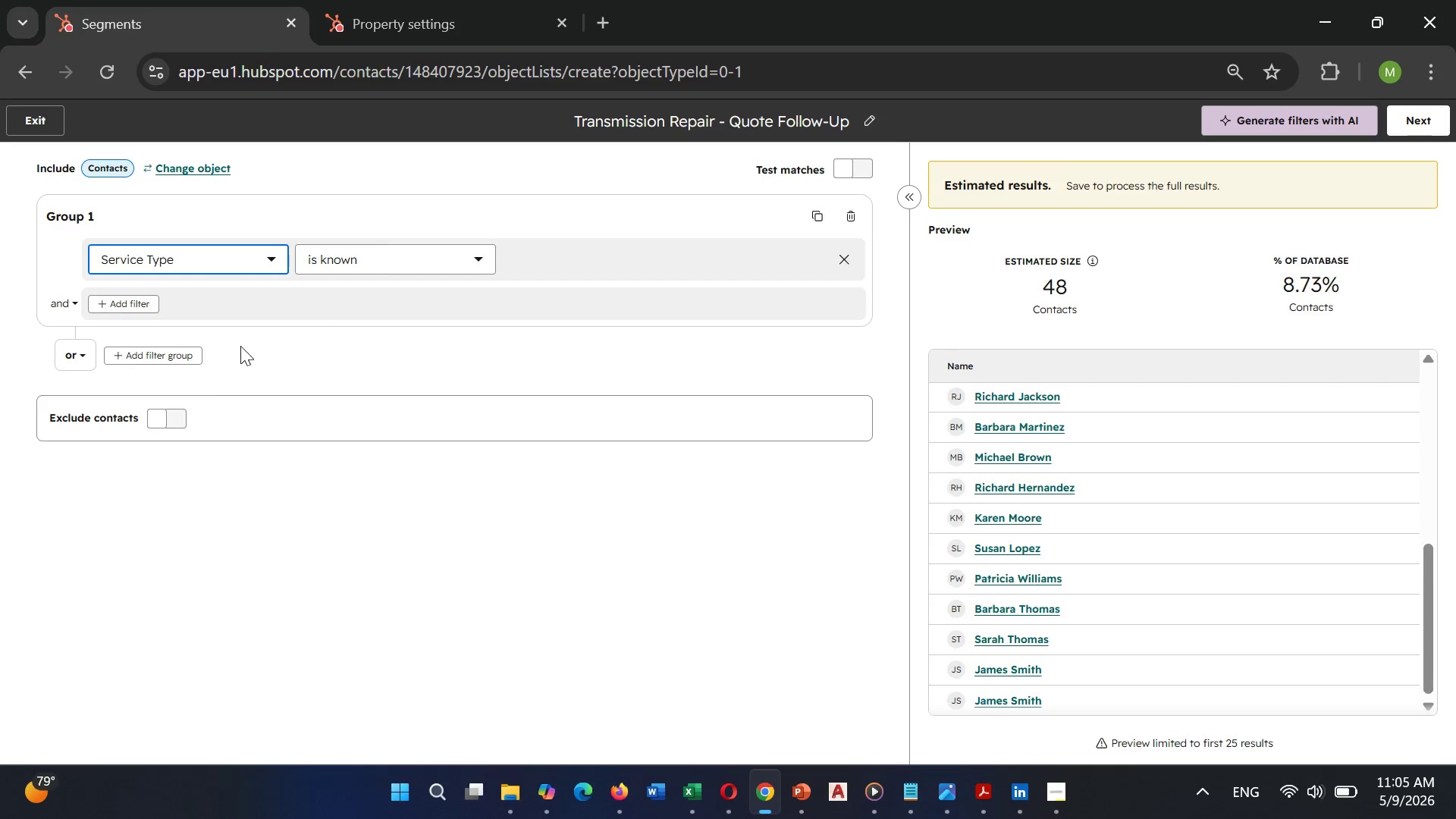 
mouse_move([337, 275])
 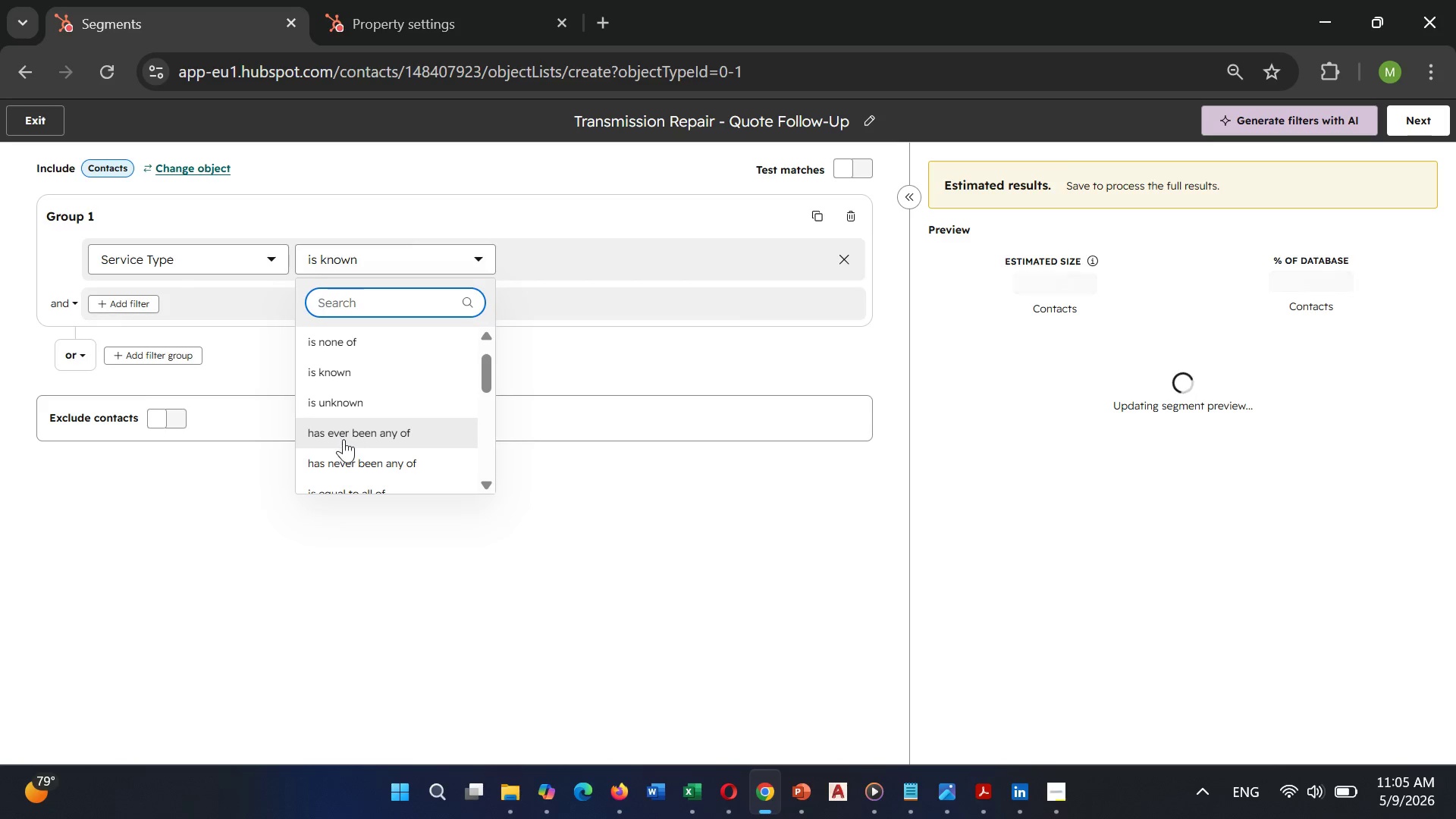 
scroll: coordinate [344, 439], scroll_direction: down, amount: 2.0
 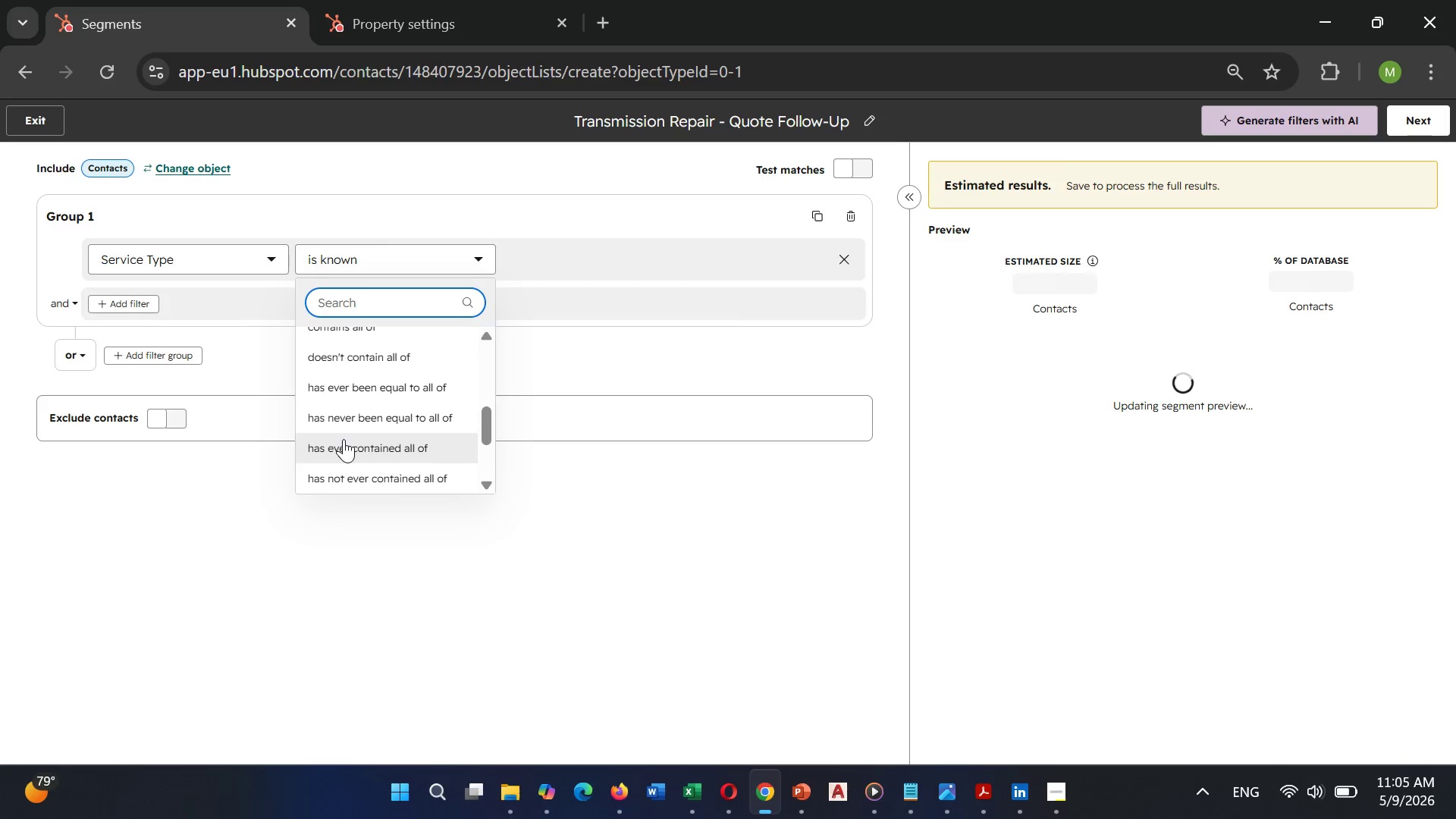 
scroll: coordinate [344, 439], scroll_direction: up, amount: 1.0
 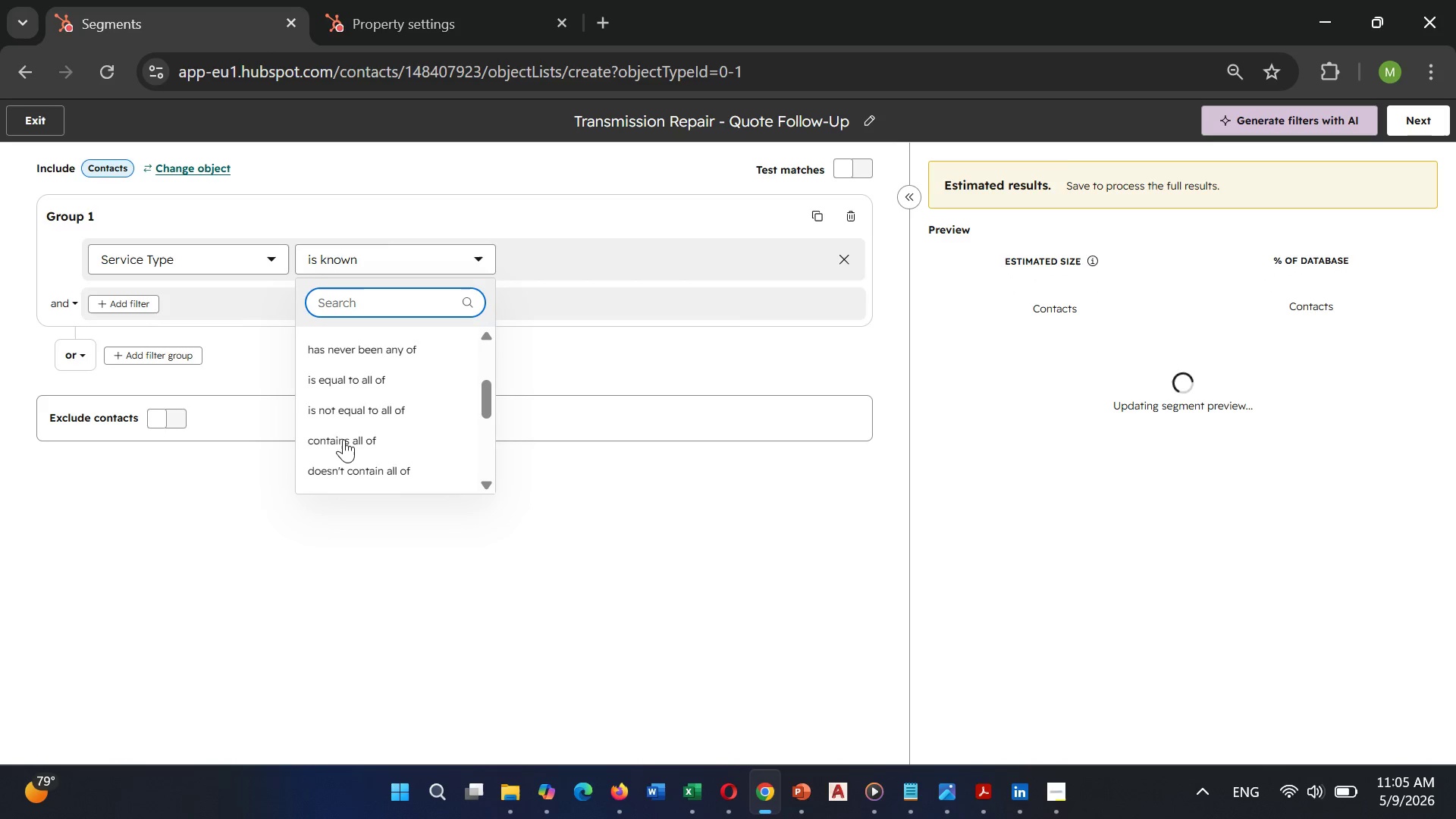 
mouse_move([350, 424])
 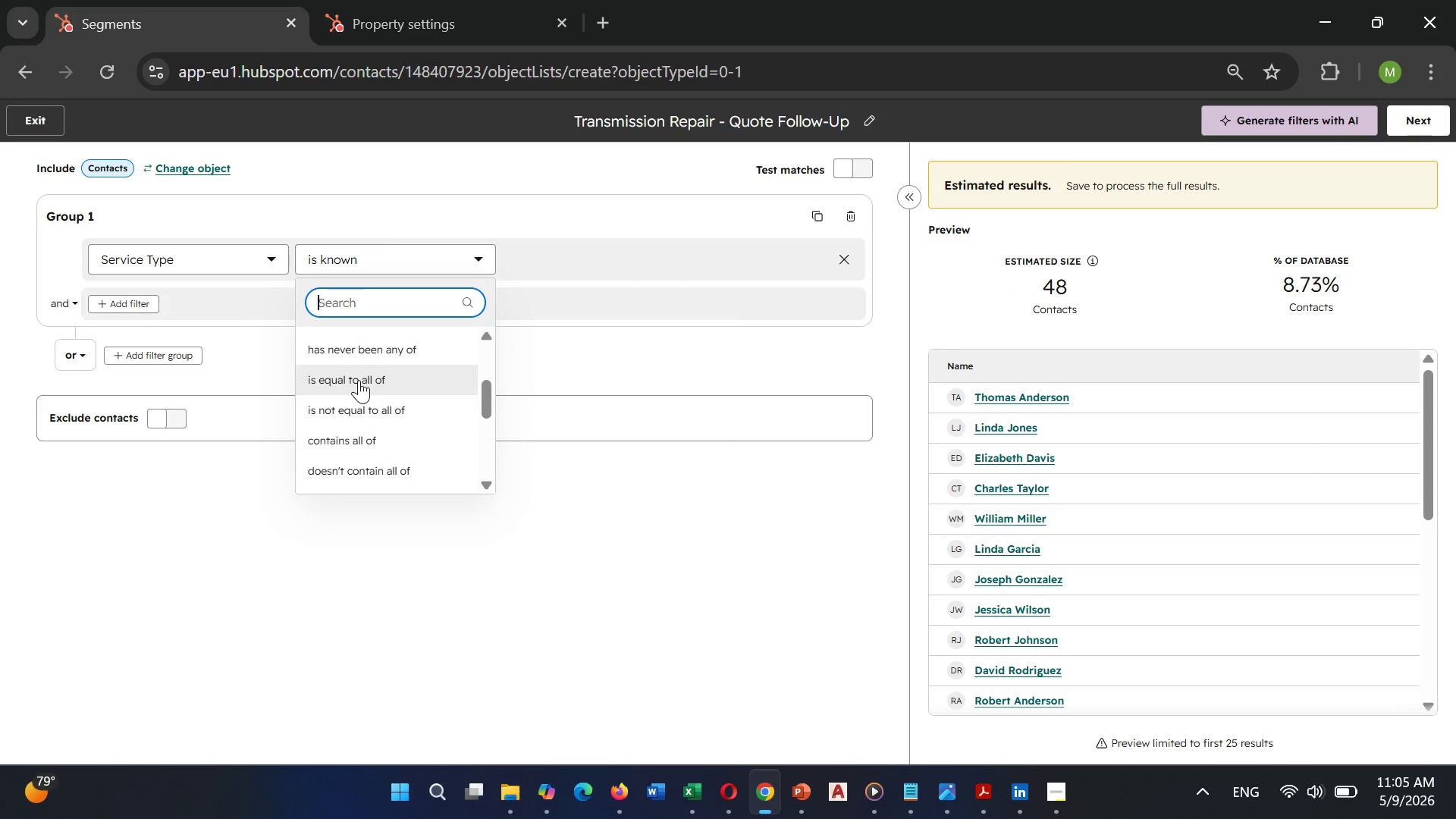 
left_click([359, 379])
 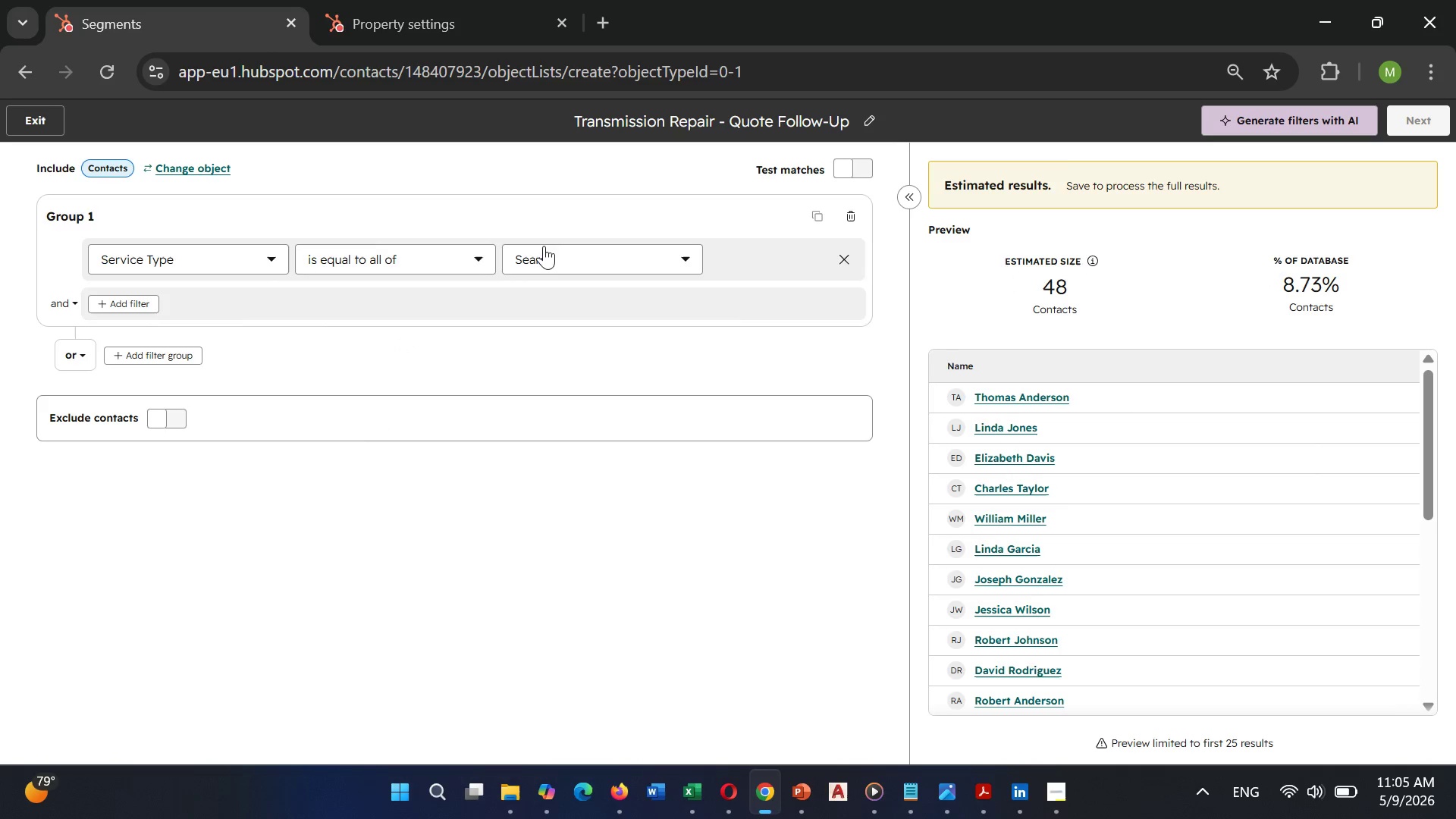 
left_click([544, 249])
 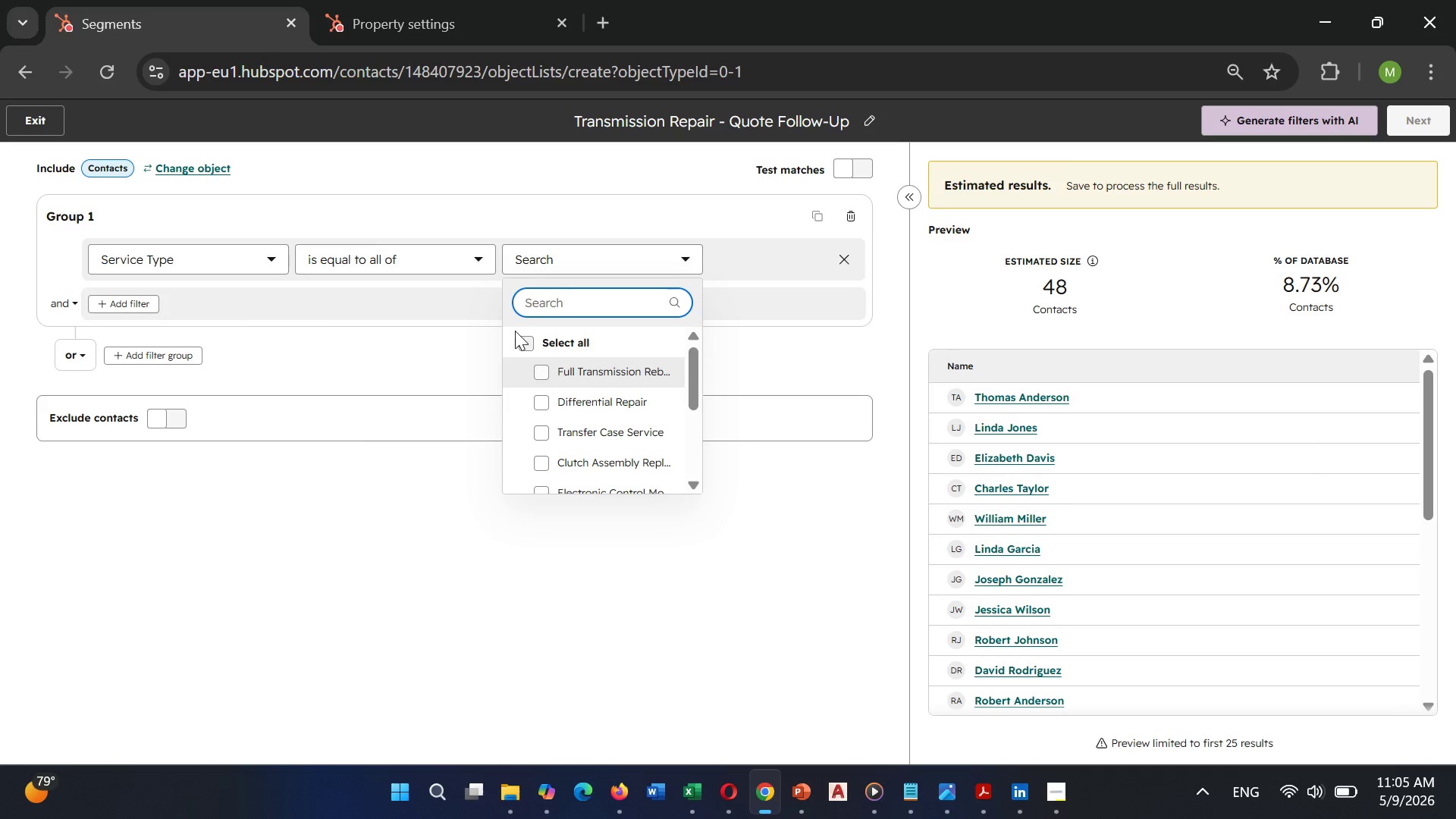 
left_click([529, 338])
 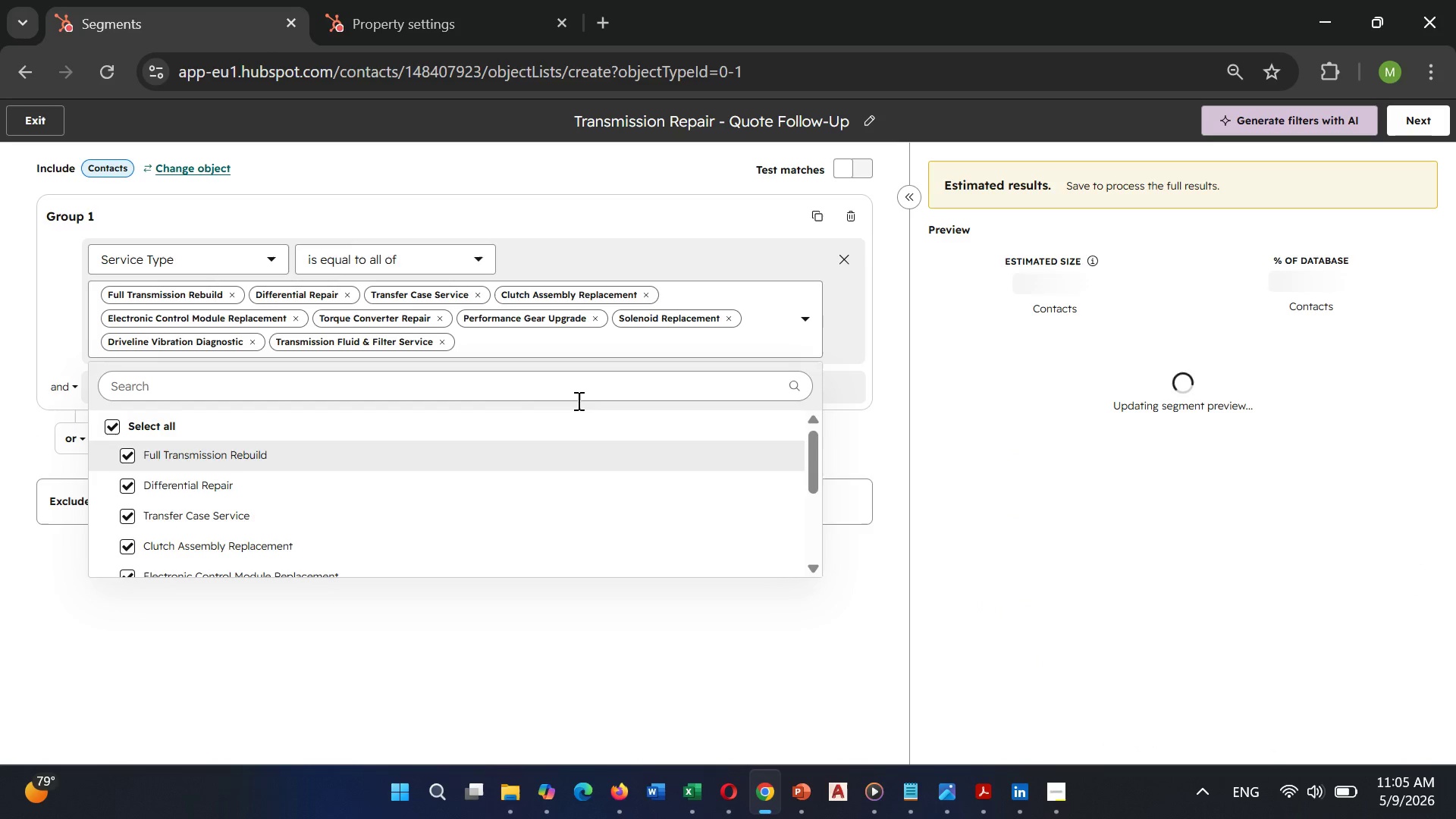 
mouse_move([587, 433])
 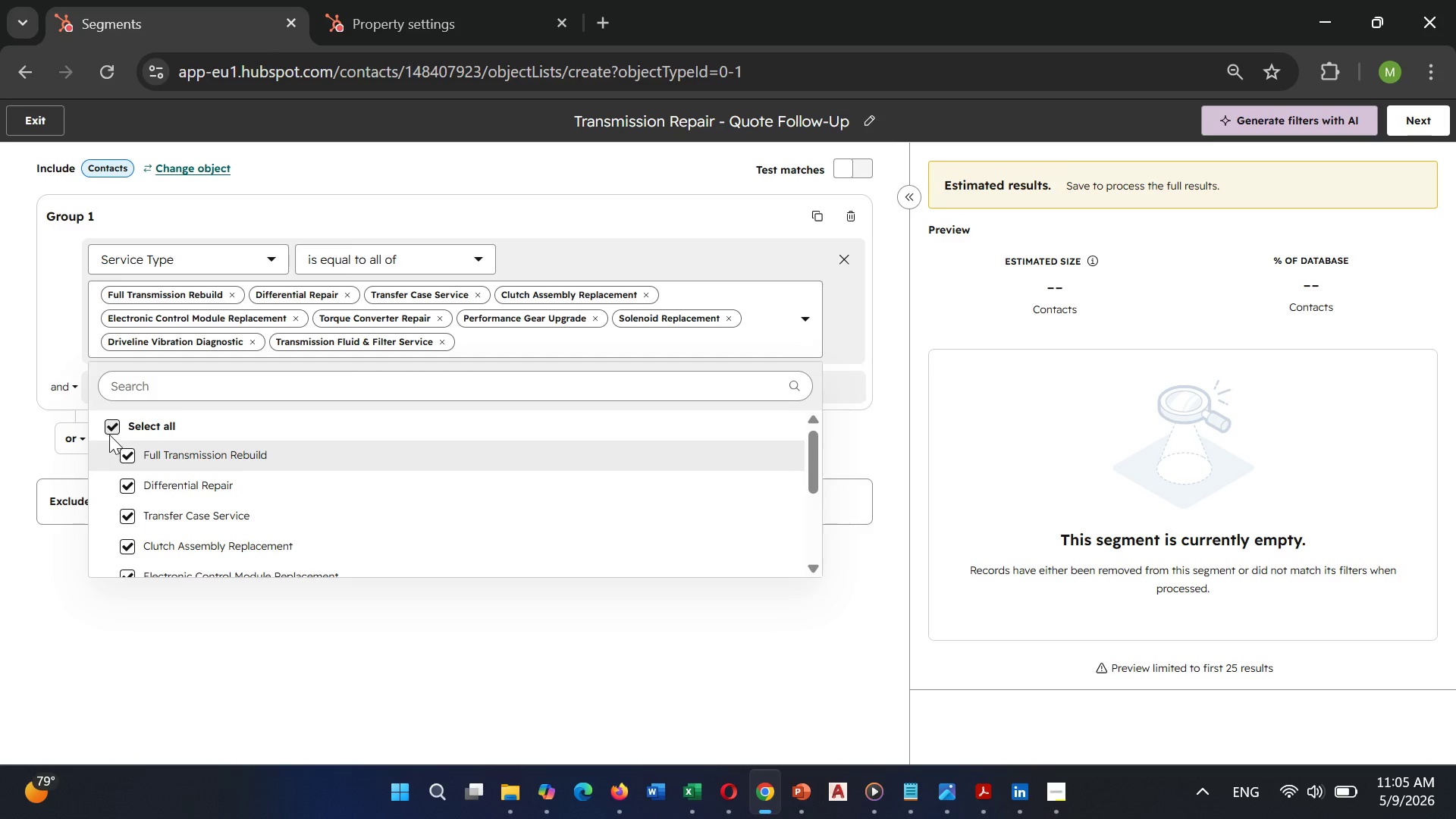 
left_click([111, 428])
 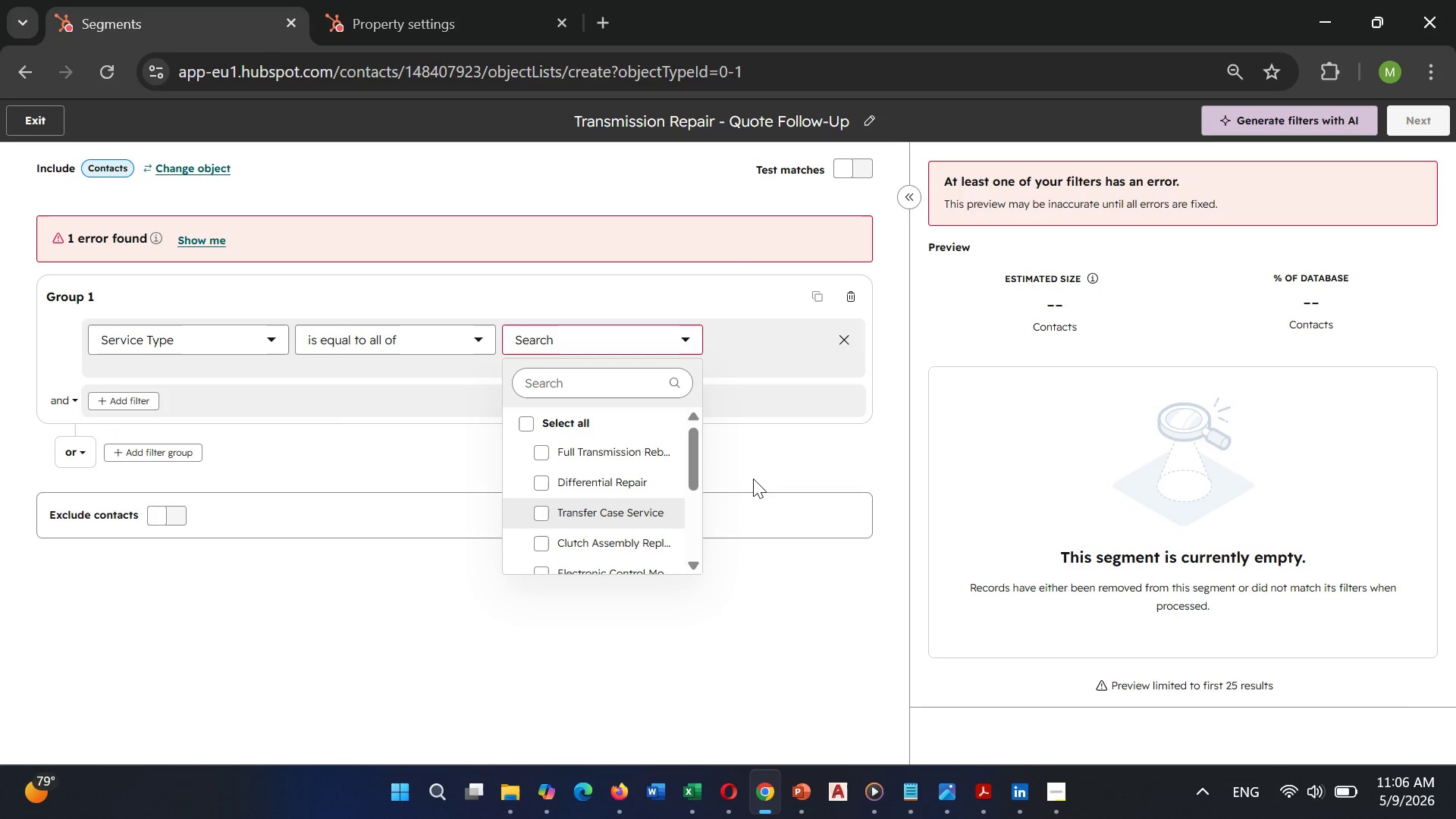 
scroll: coordinate [616, 540], scroll_direction: down, amount: 11.0
 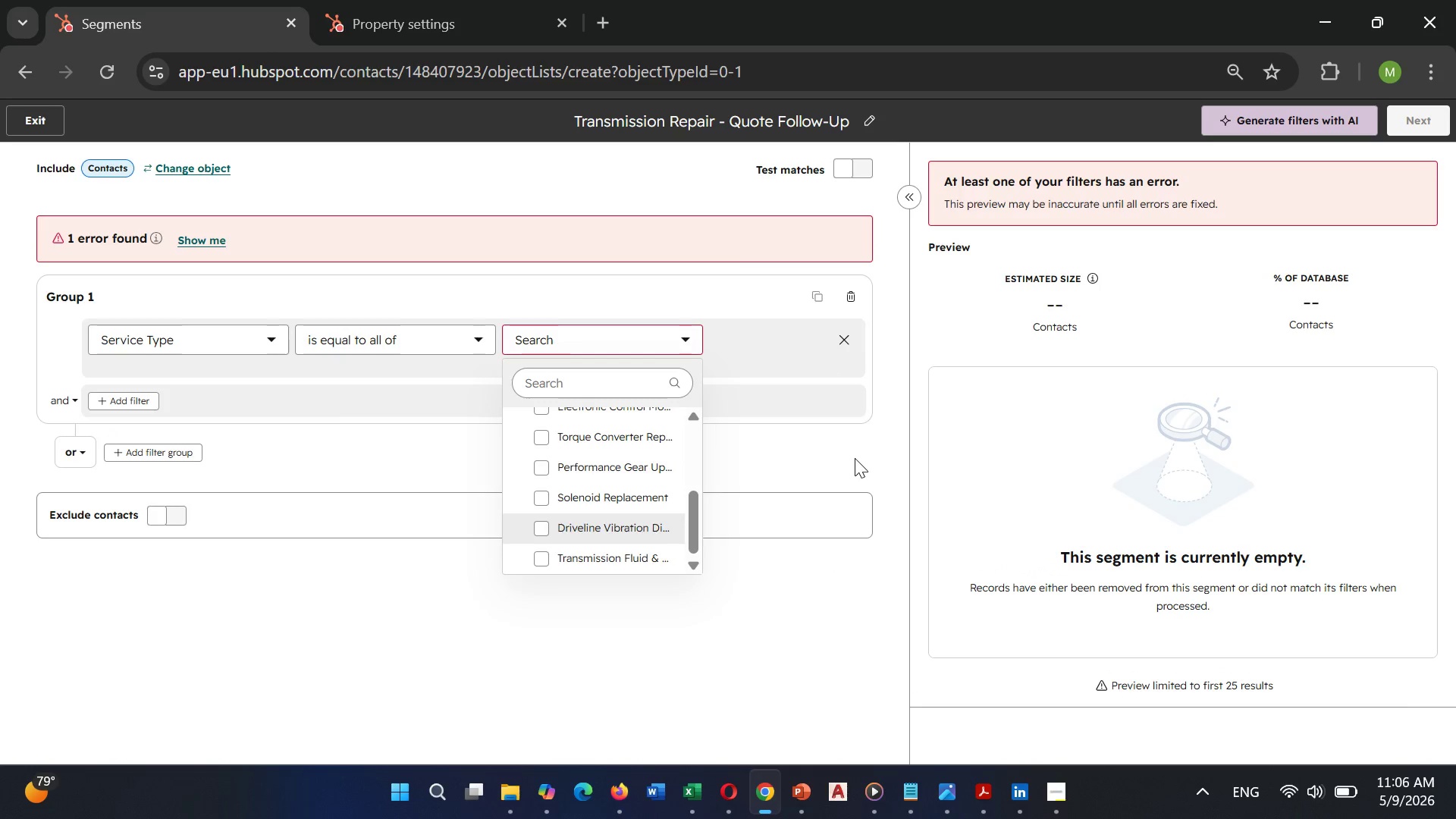 
left_click([855, 457])
 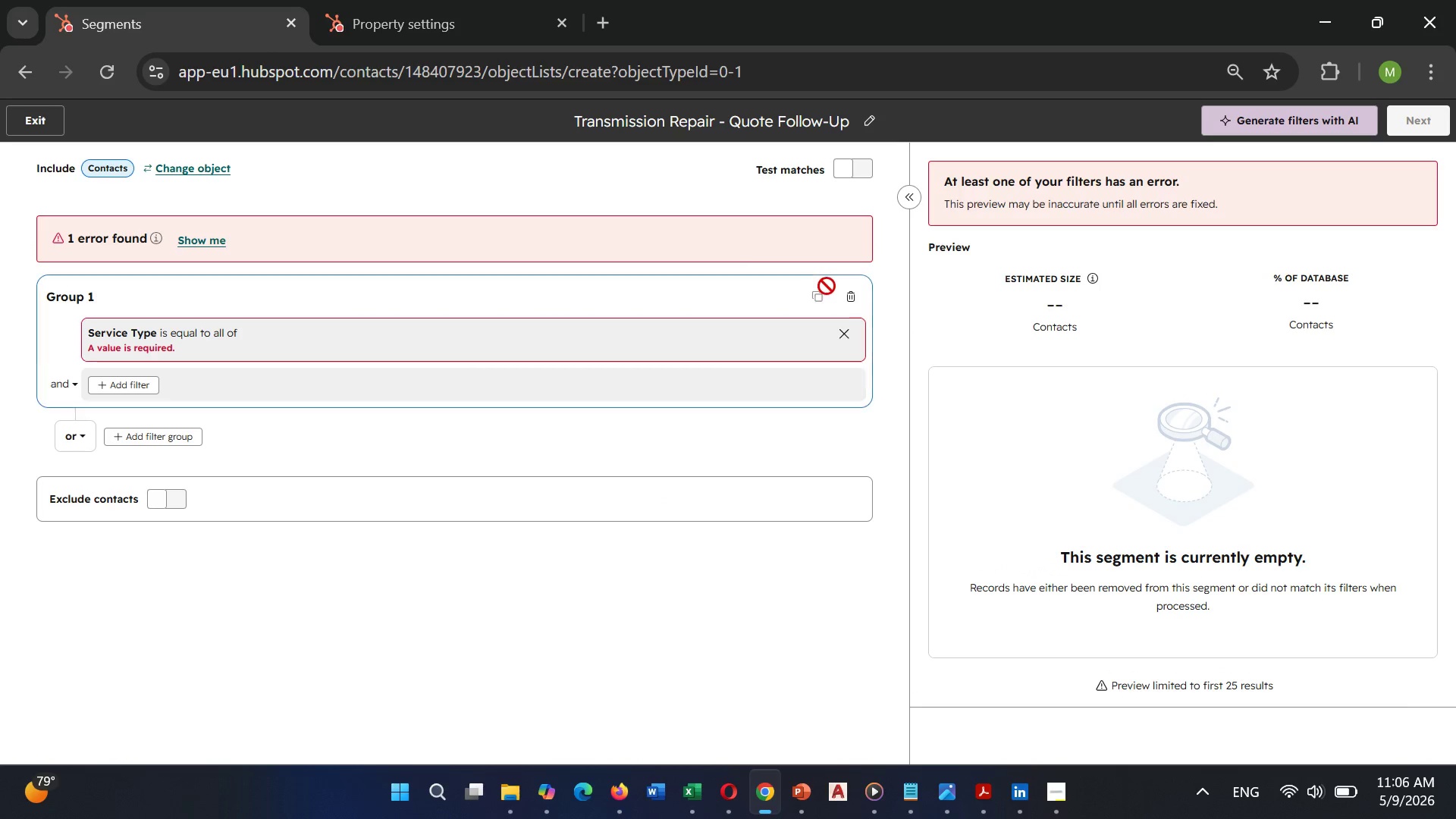 
left_click([846, 290])
 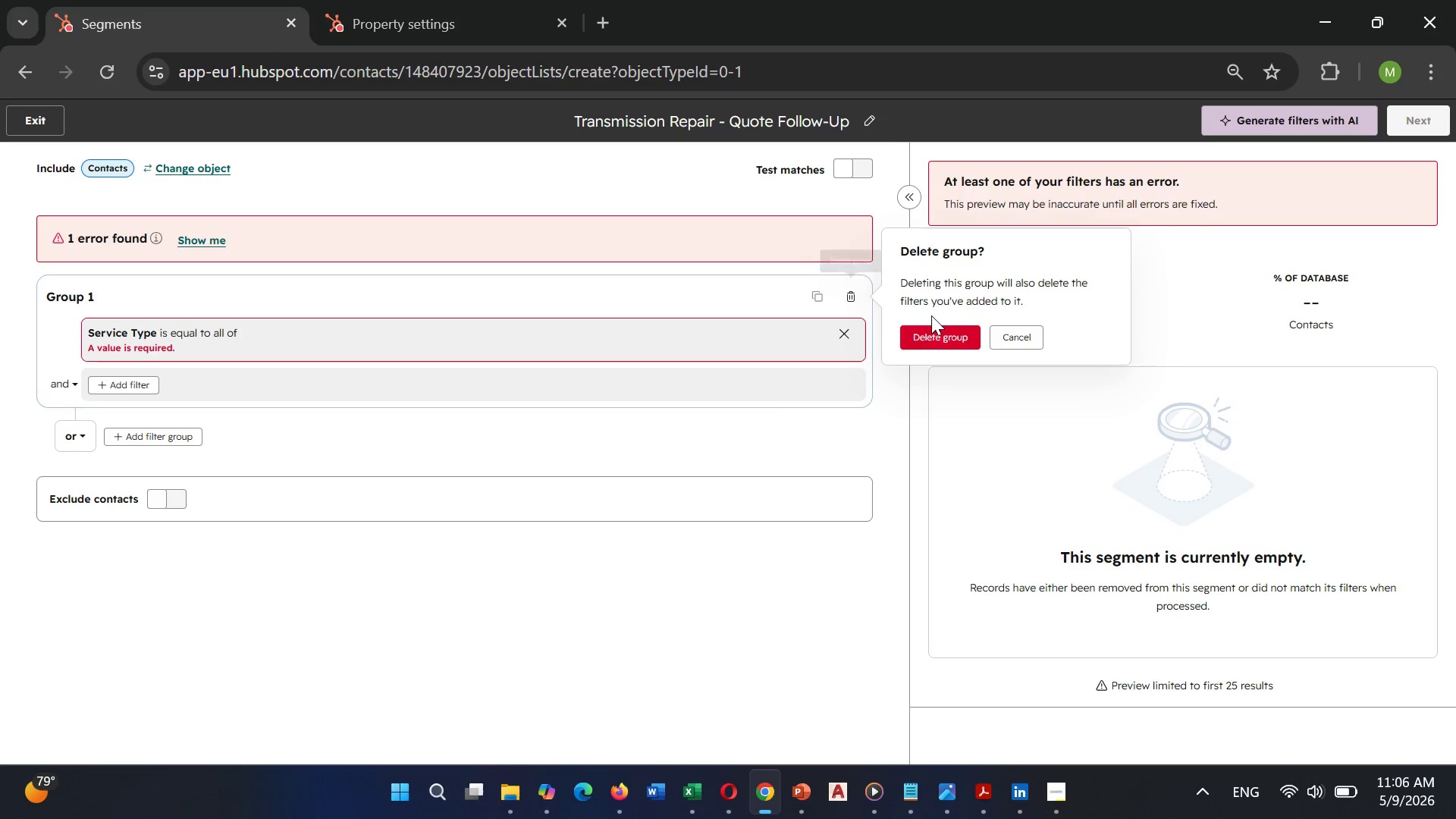 
left_click([938, 332])
 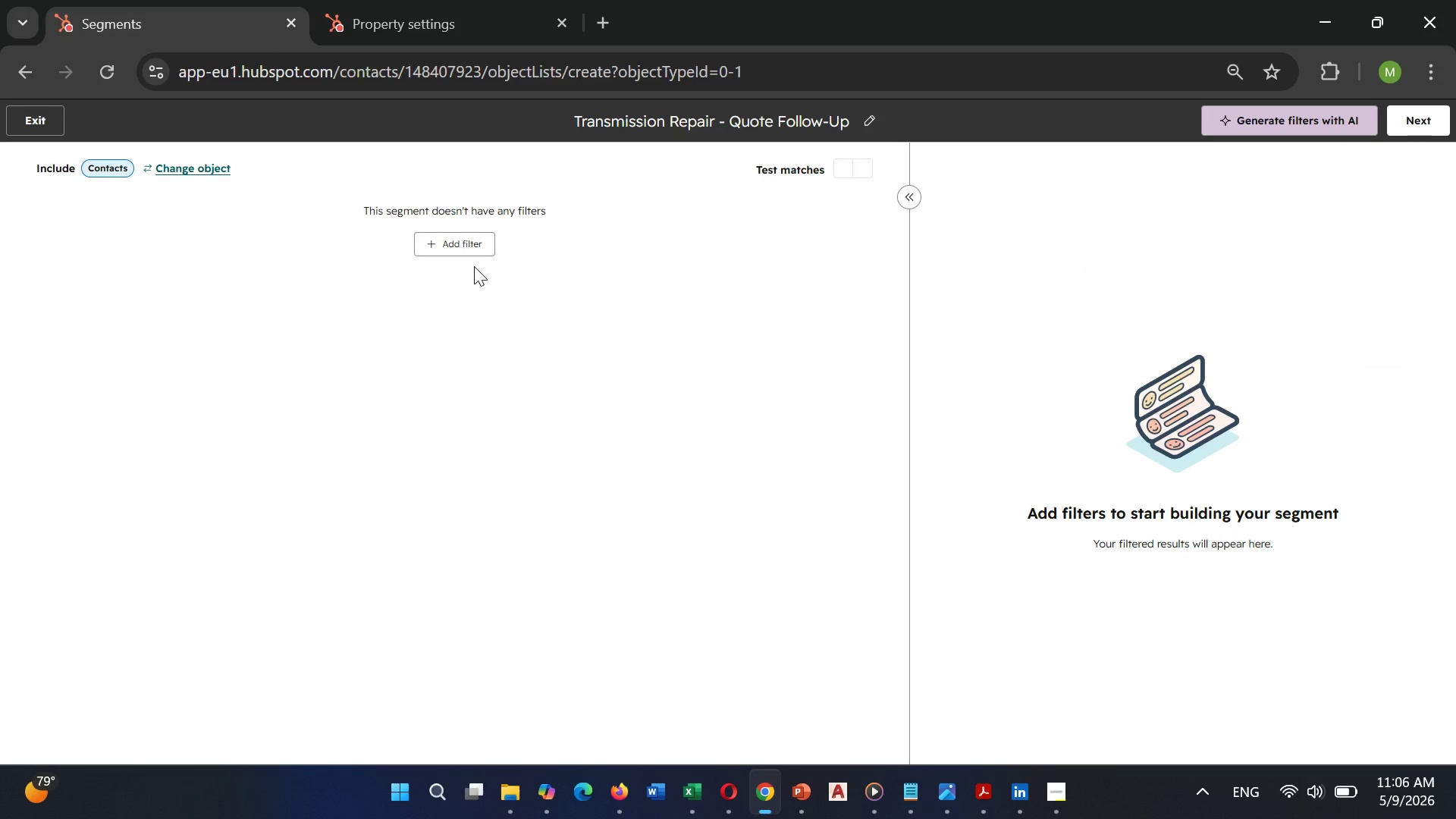 
left_click([474, 257])
 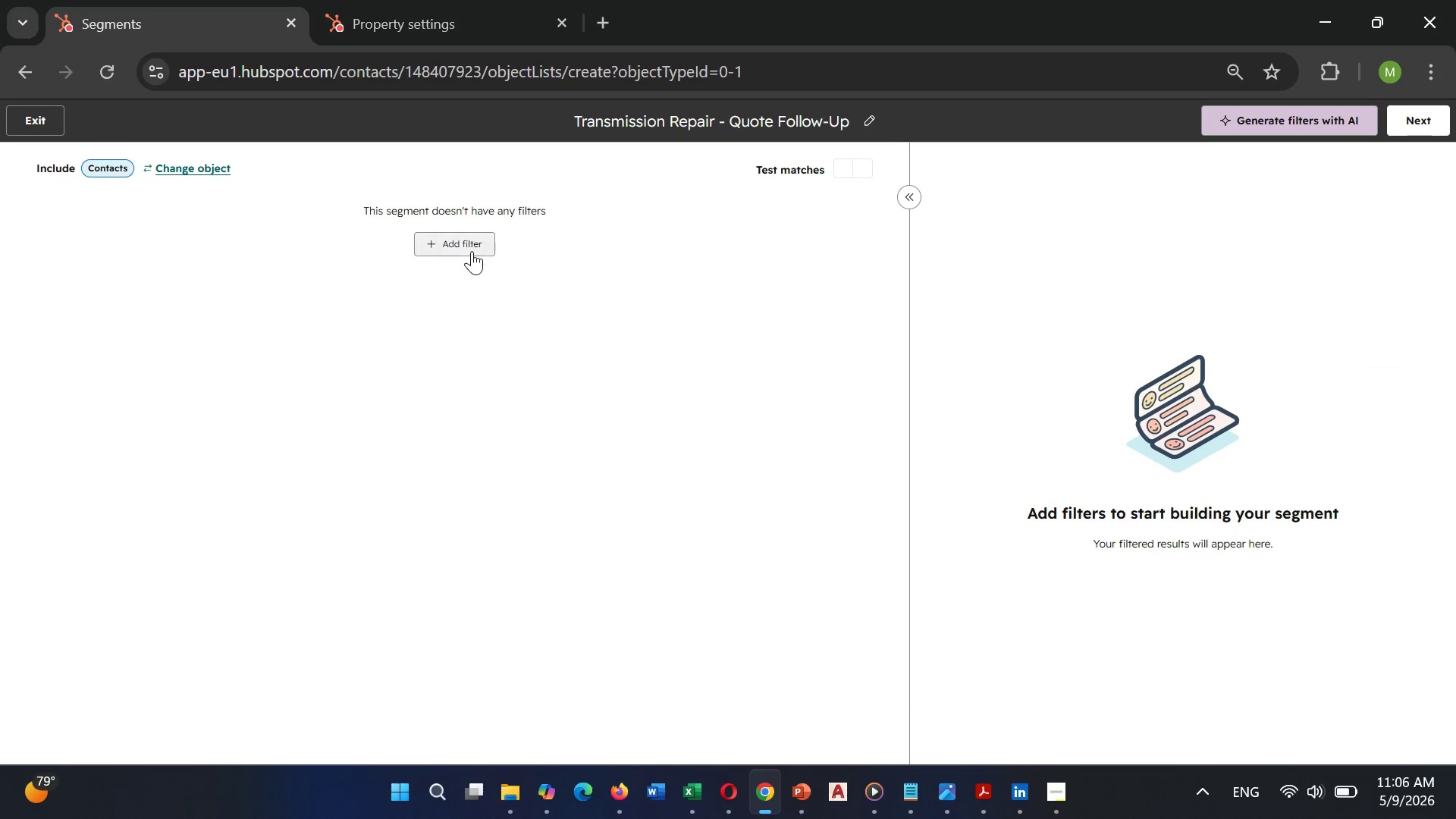 
left_click([472, 249])
 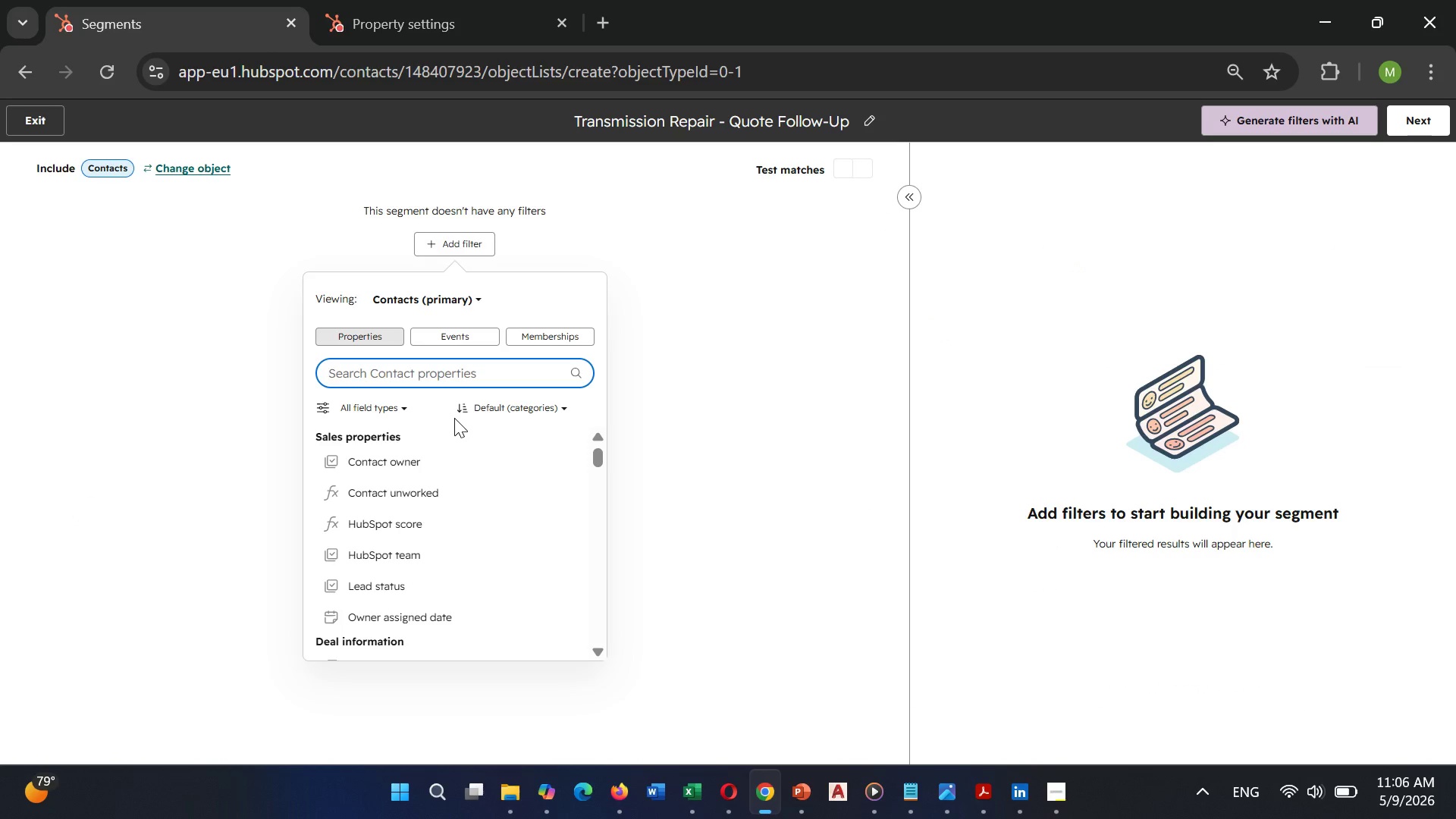 
wait(5.19)
 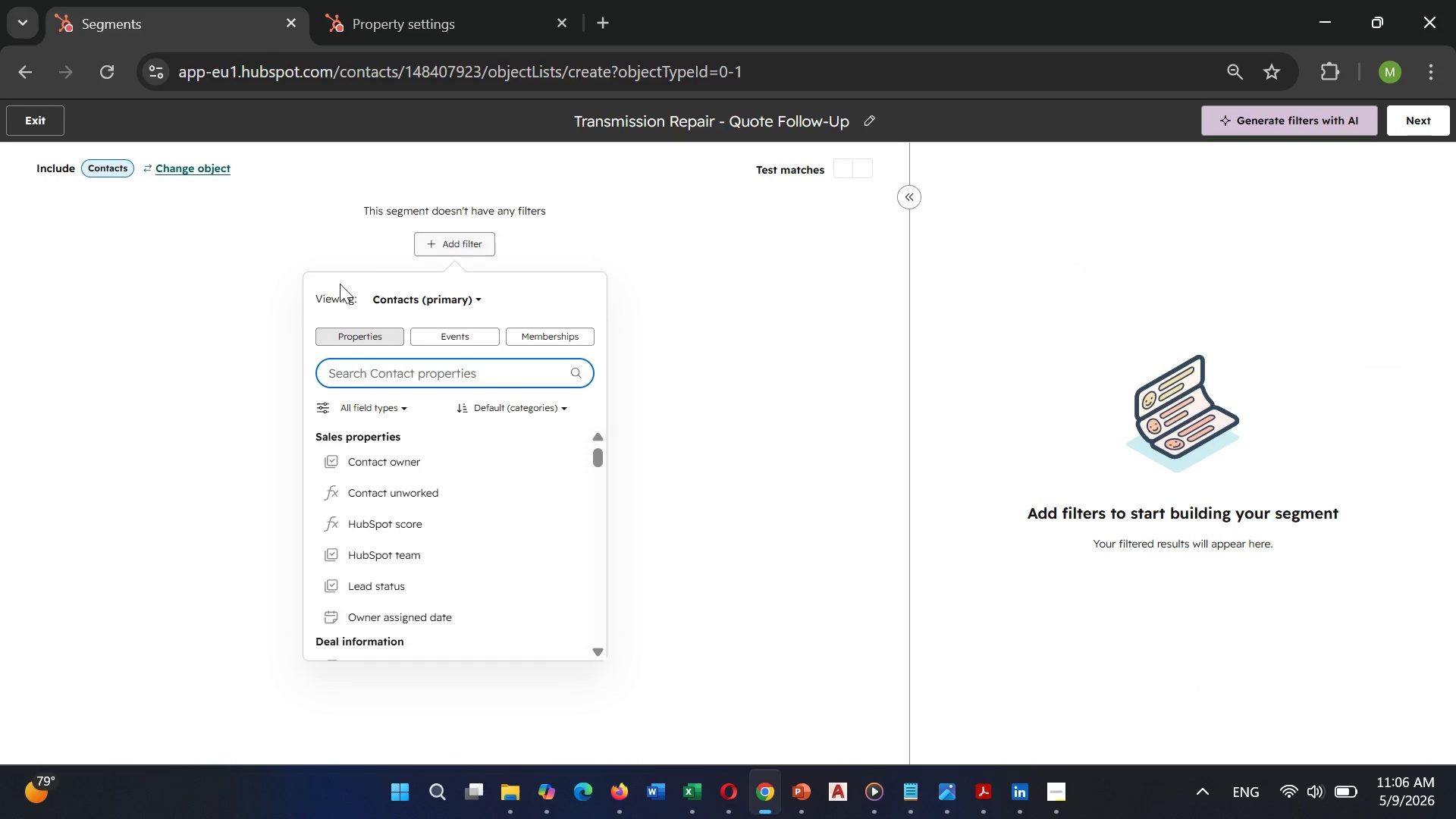 
type(ser)
 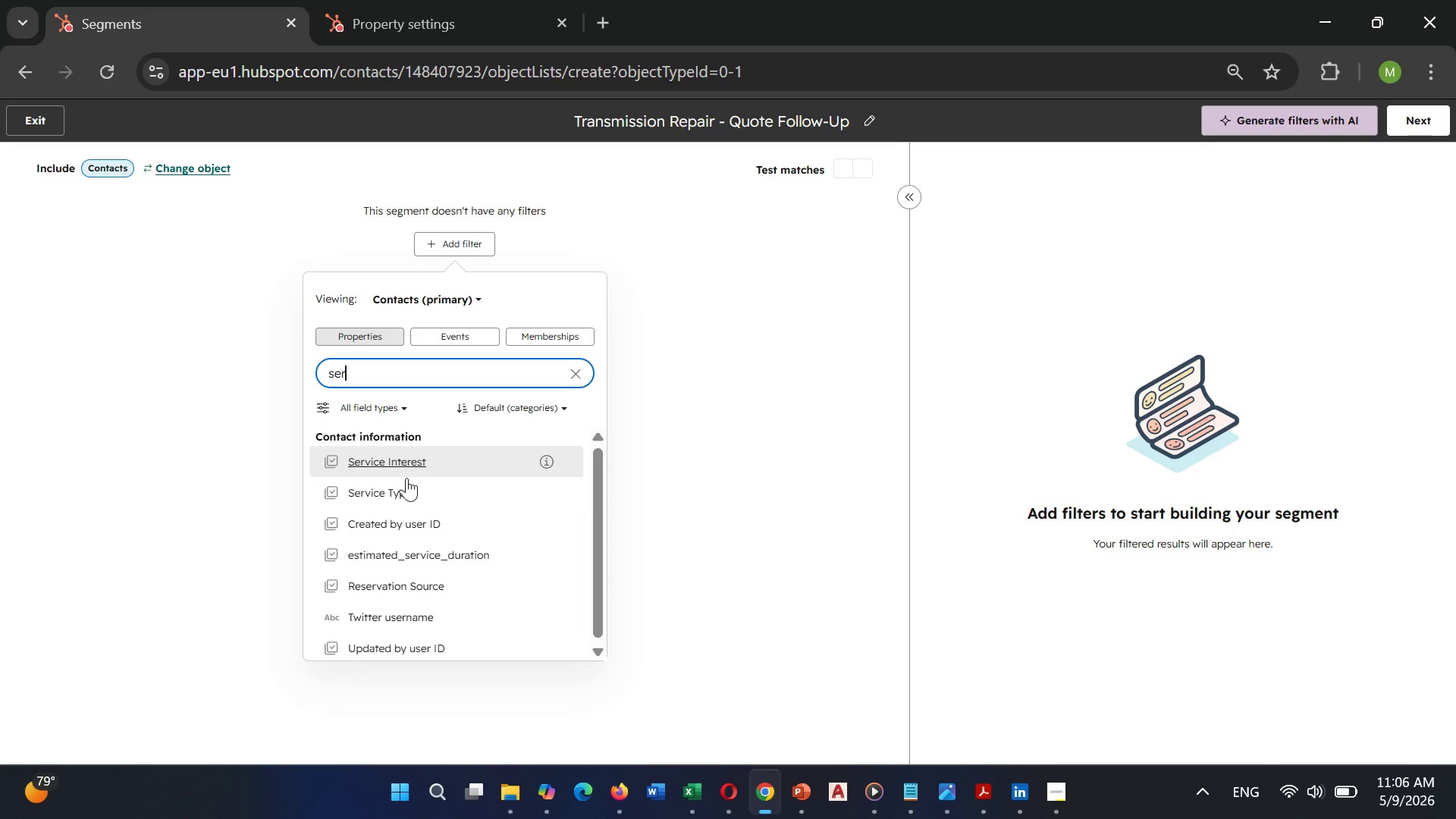 
left_click([406, 483])
 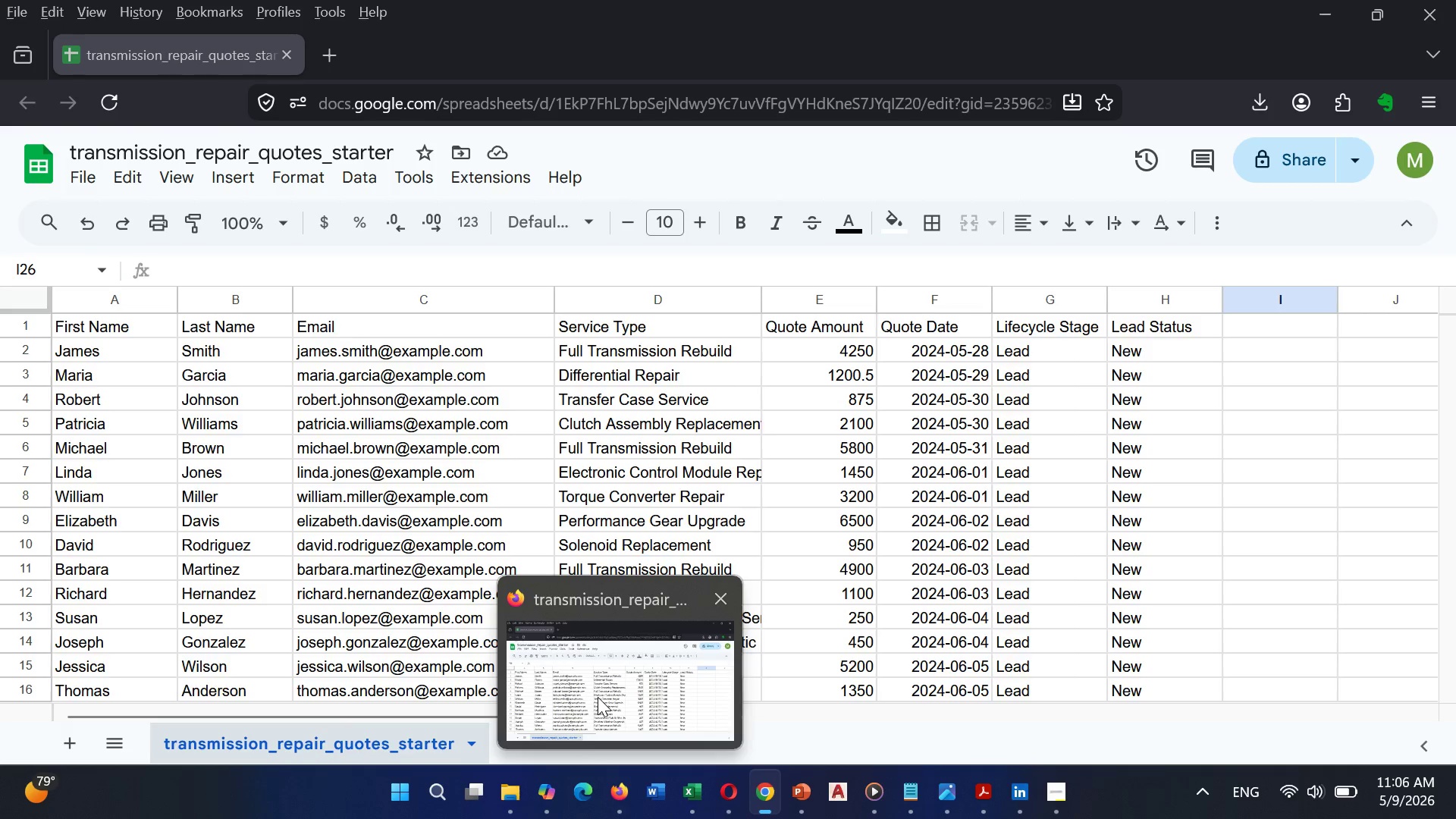 
wait(10.7)
 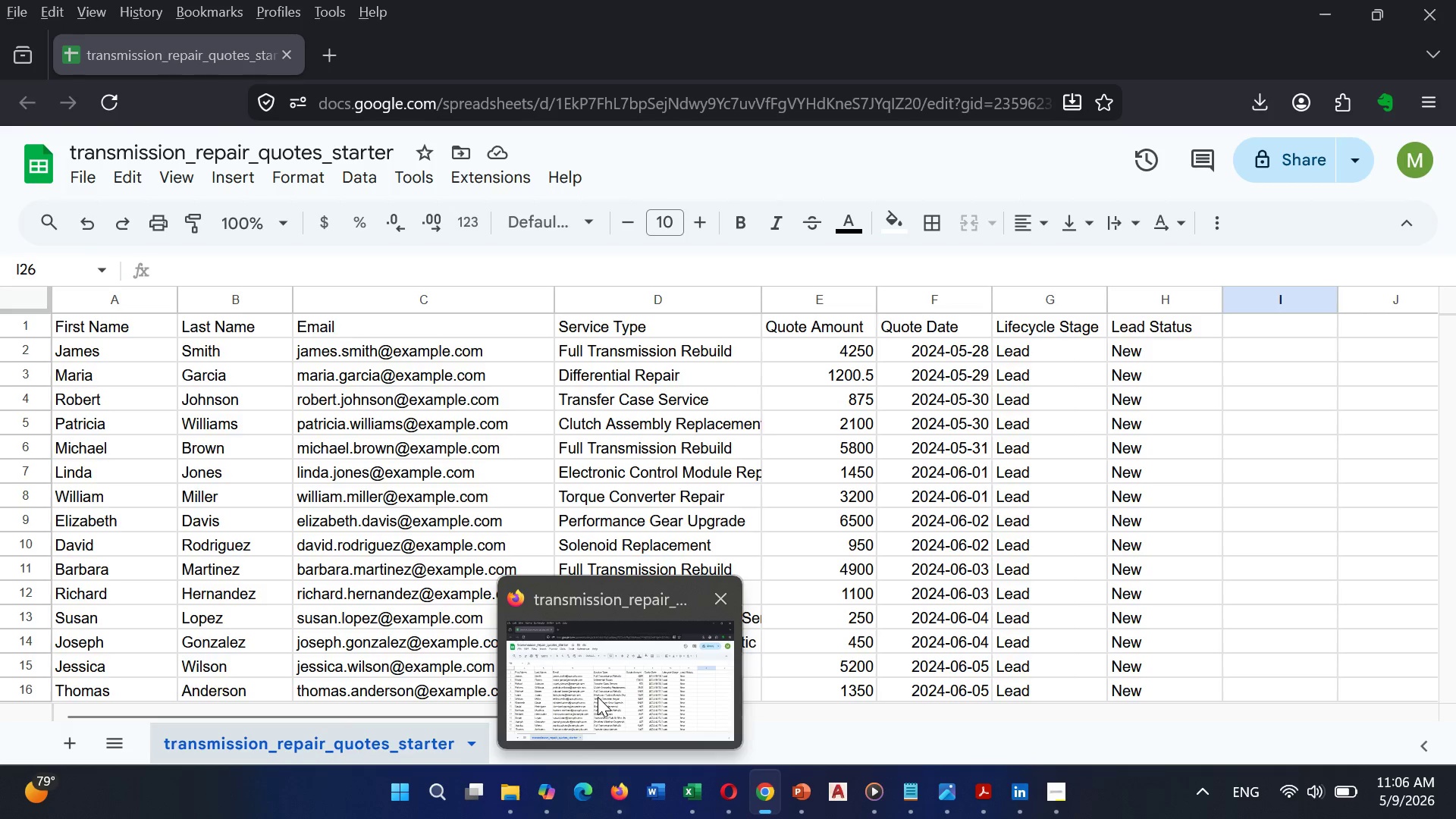 
left_click([431, 259])
 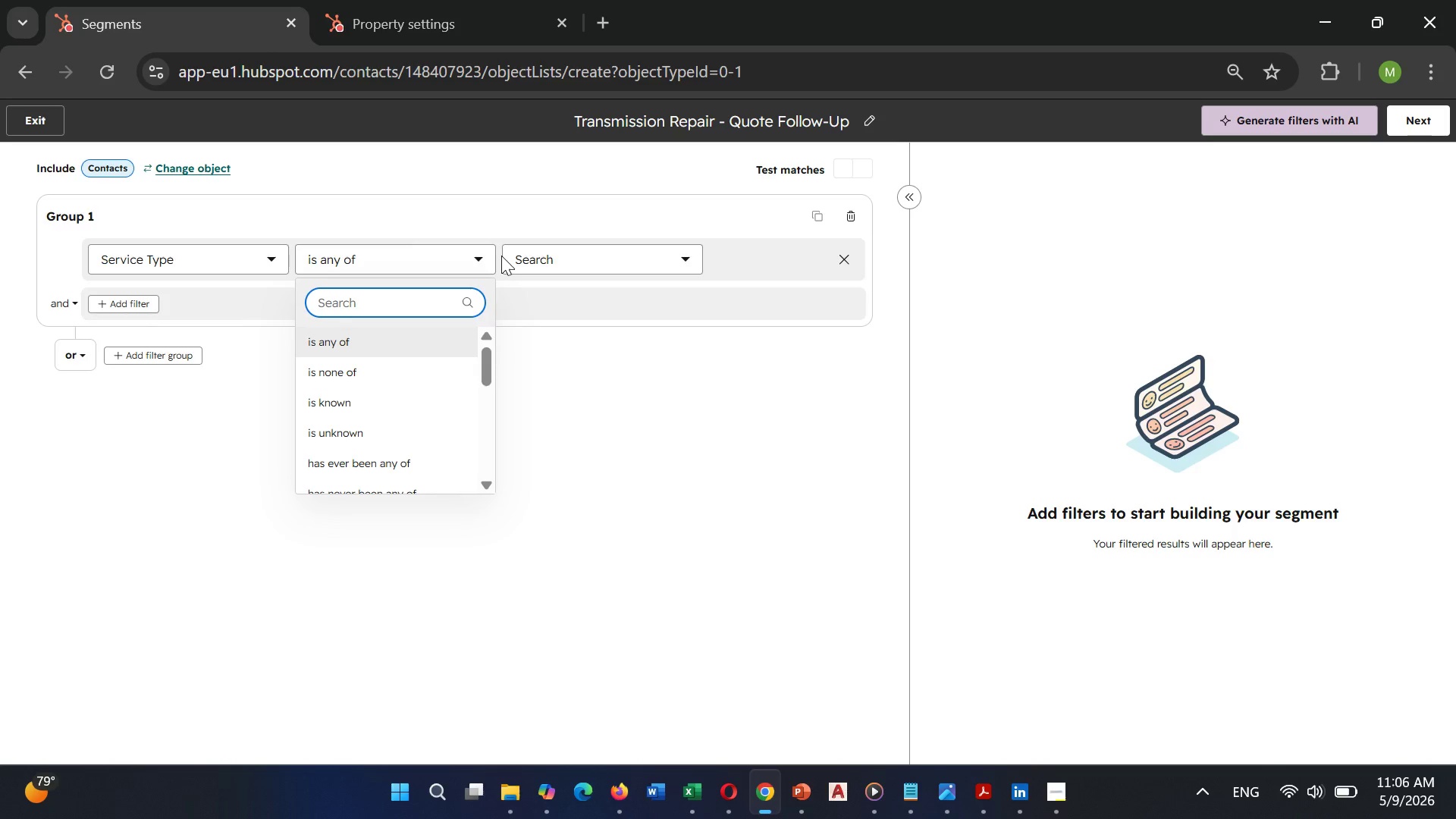 
left_click([518, 256])
 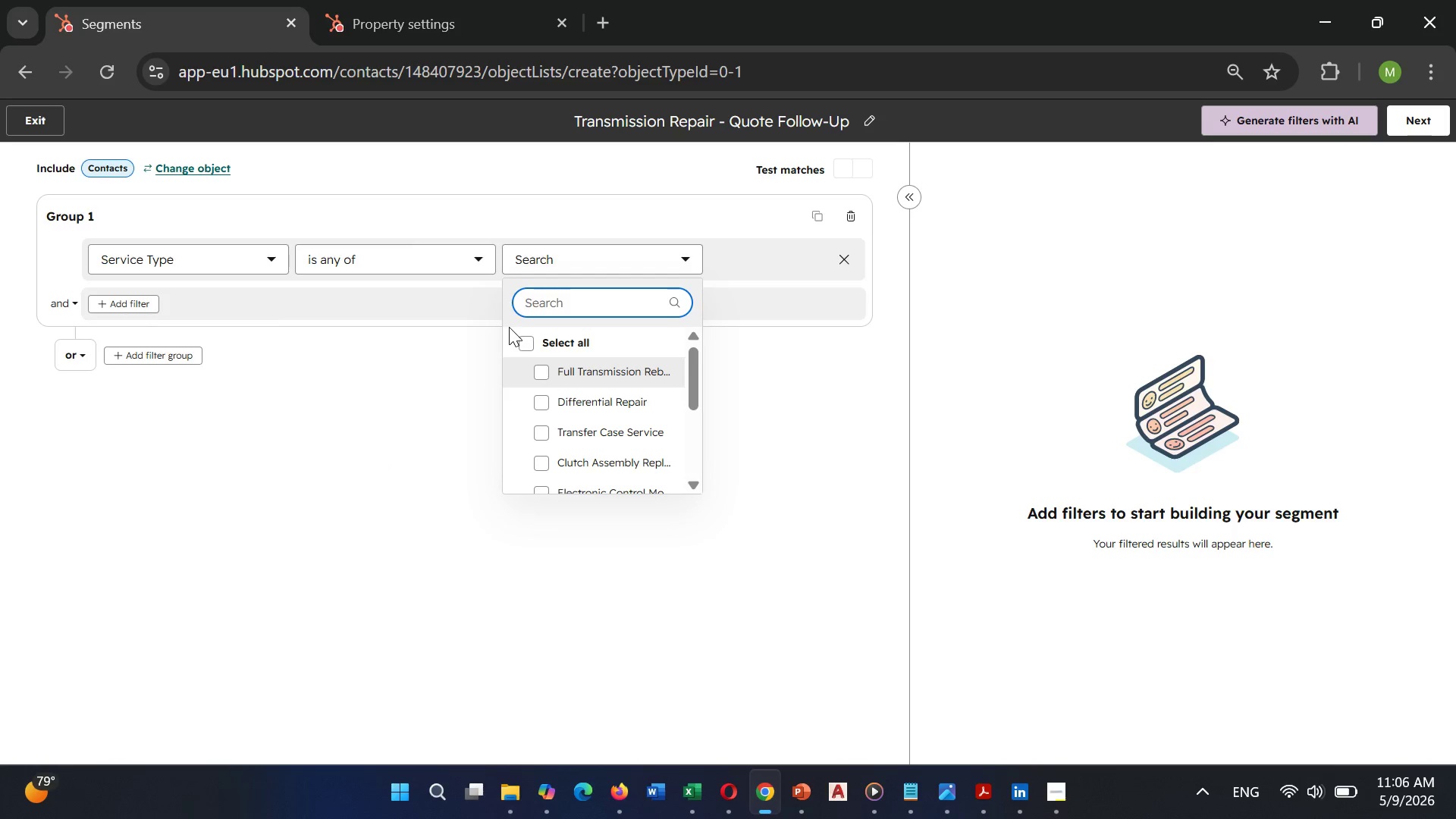 
left_click([525, 340])
 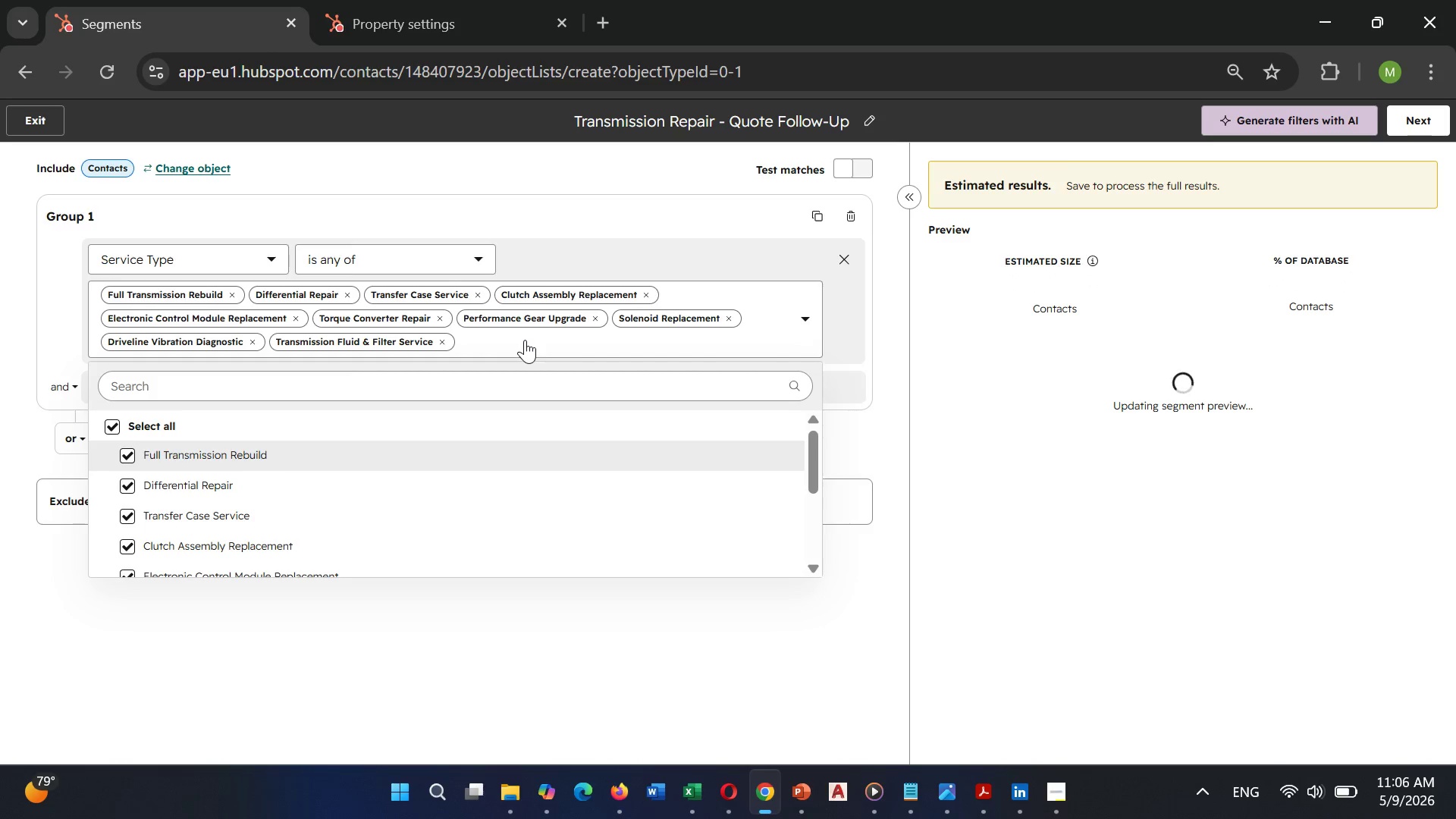 
wait(11.86)
 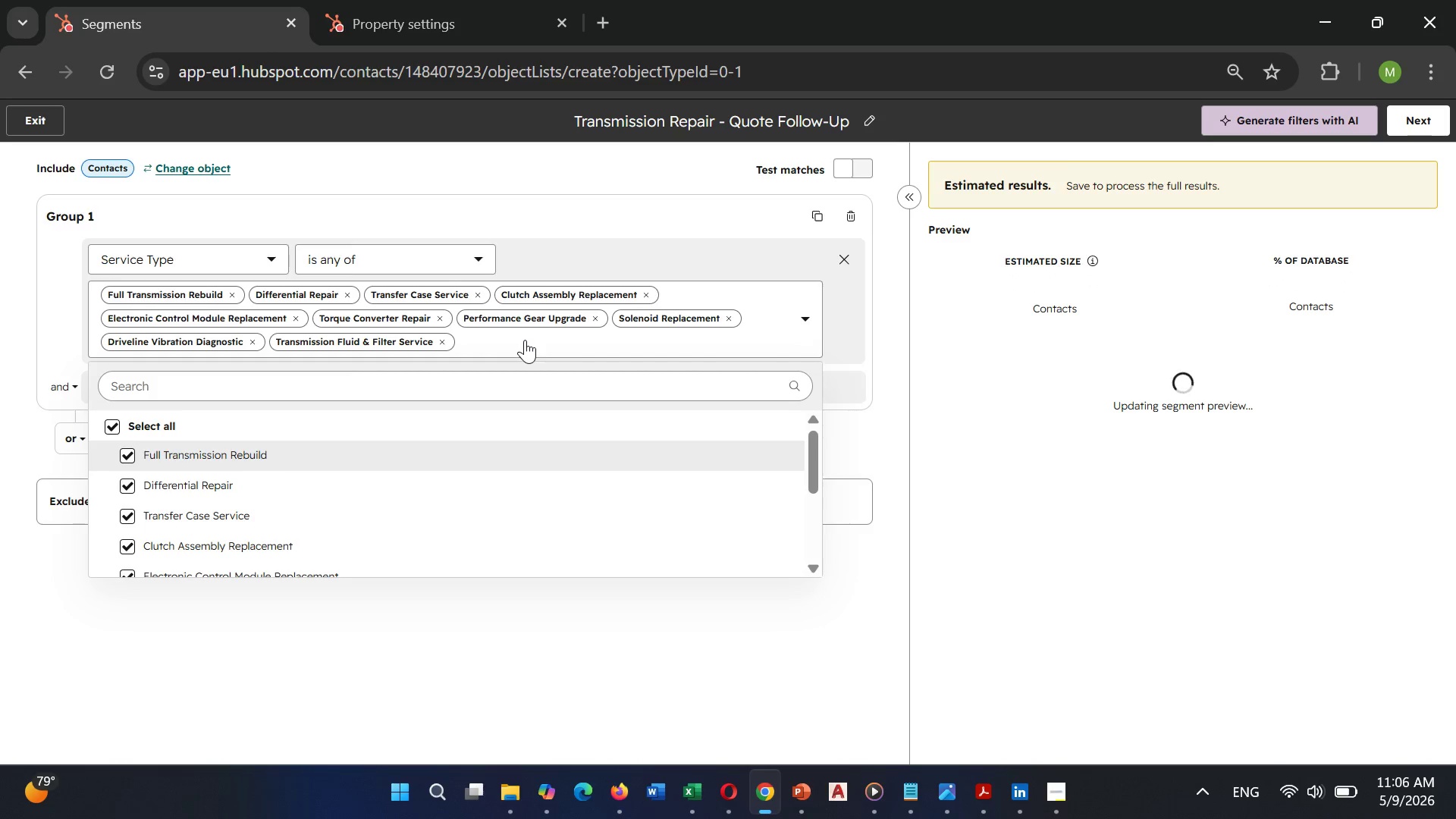 
mouse_move([608, 749])
 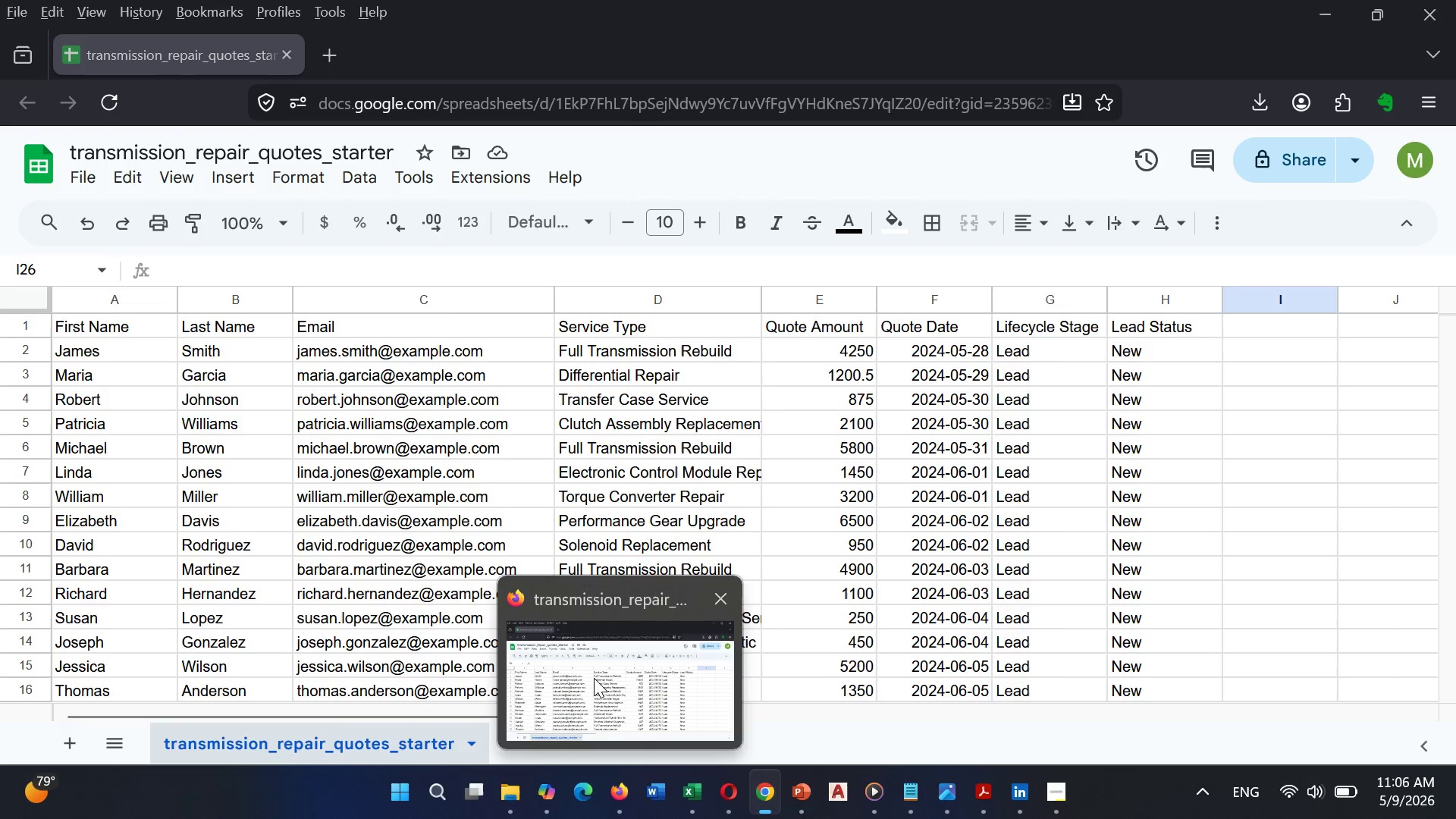 
wait(5.96)
 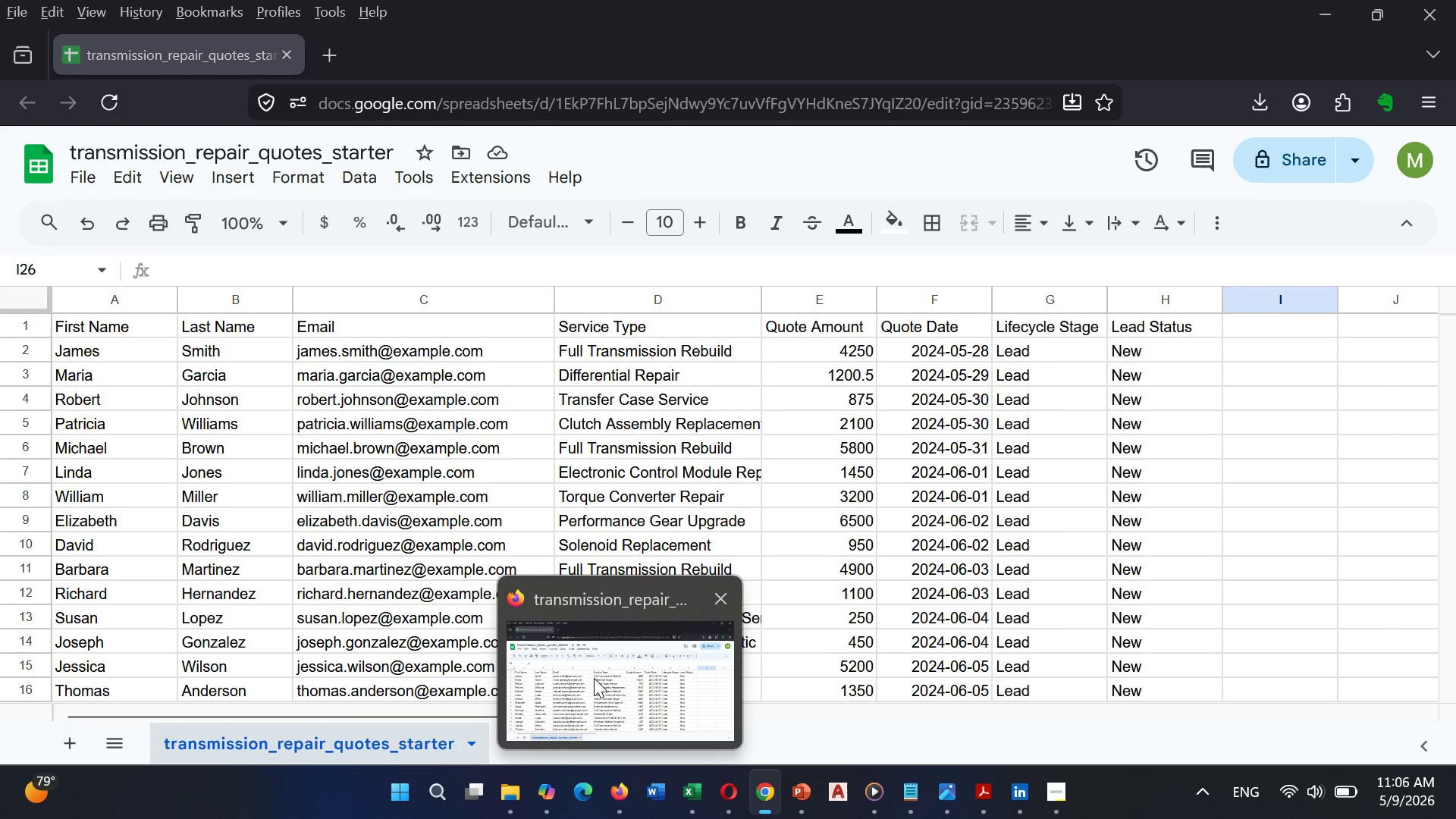 
left_click([594, 678])
 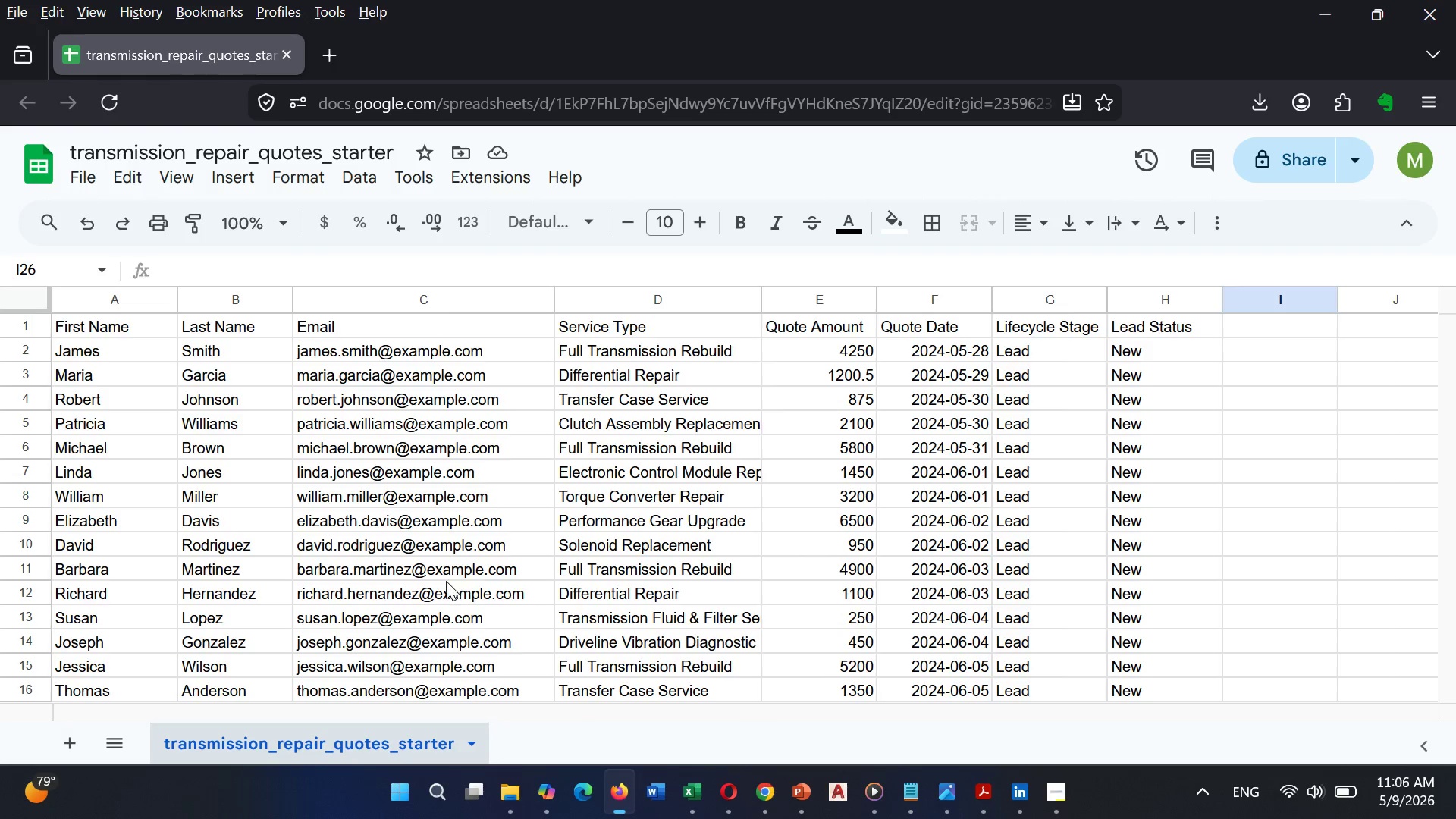 
scroll: coordinate [446, 581], scroll_direction: down, amount: 3.0
 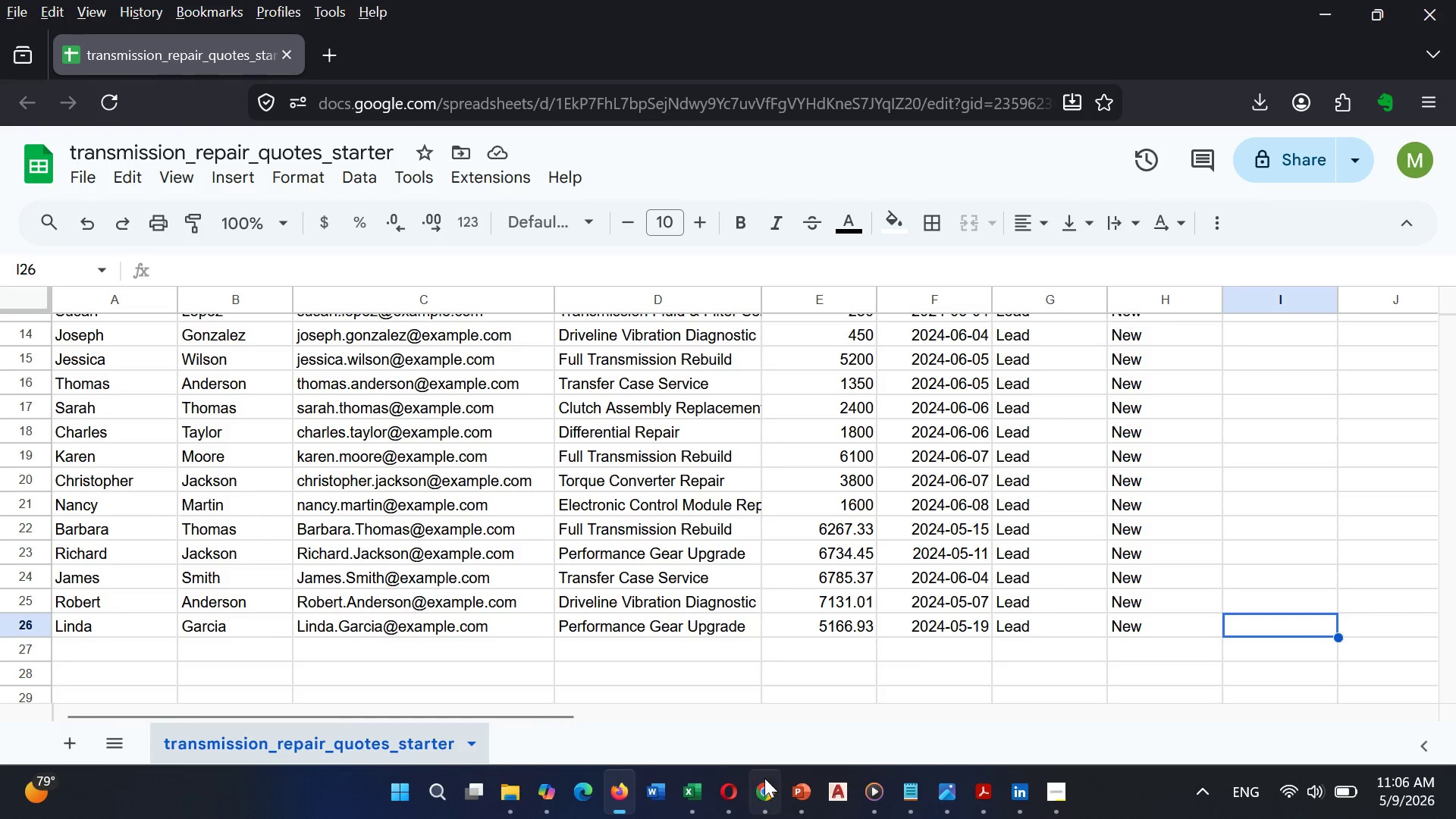 
left_click([750, 688])
 